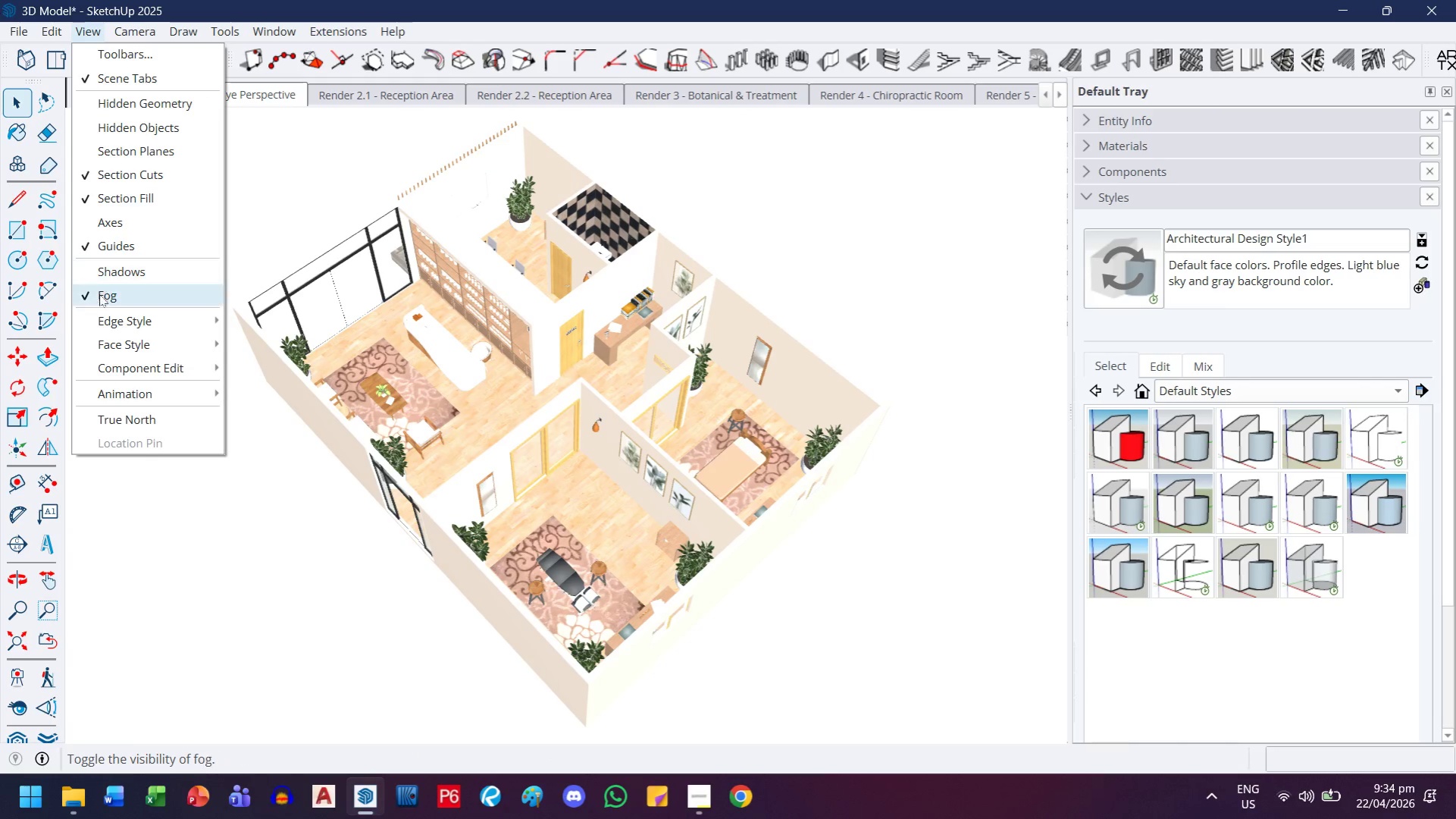 
left_click([99, 298])
 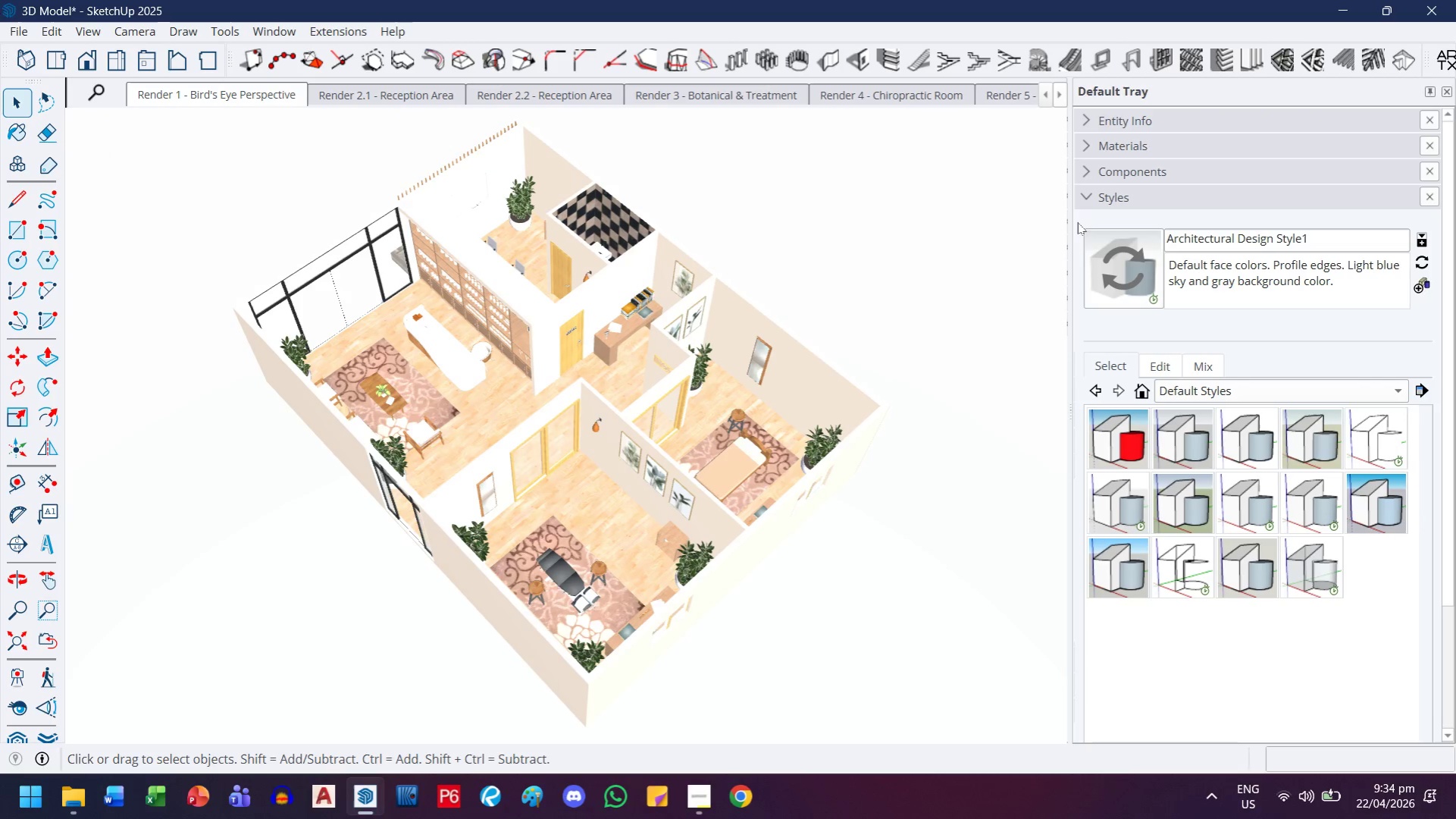 
left_click([1095, 199])
 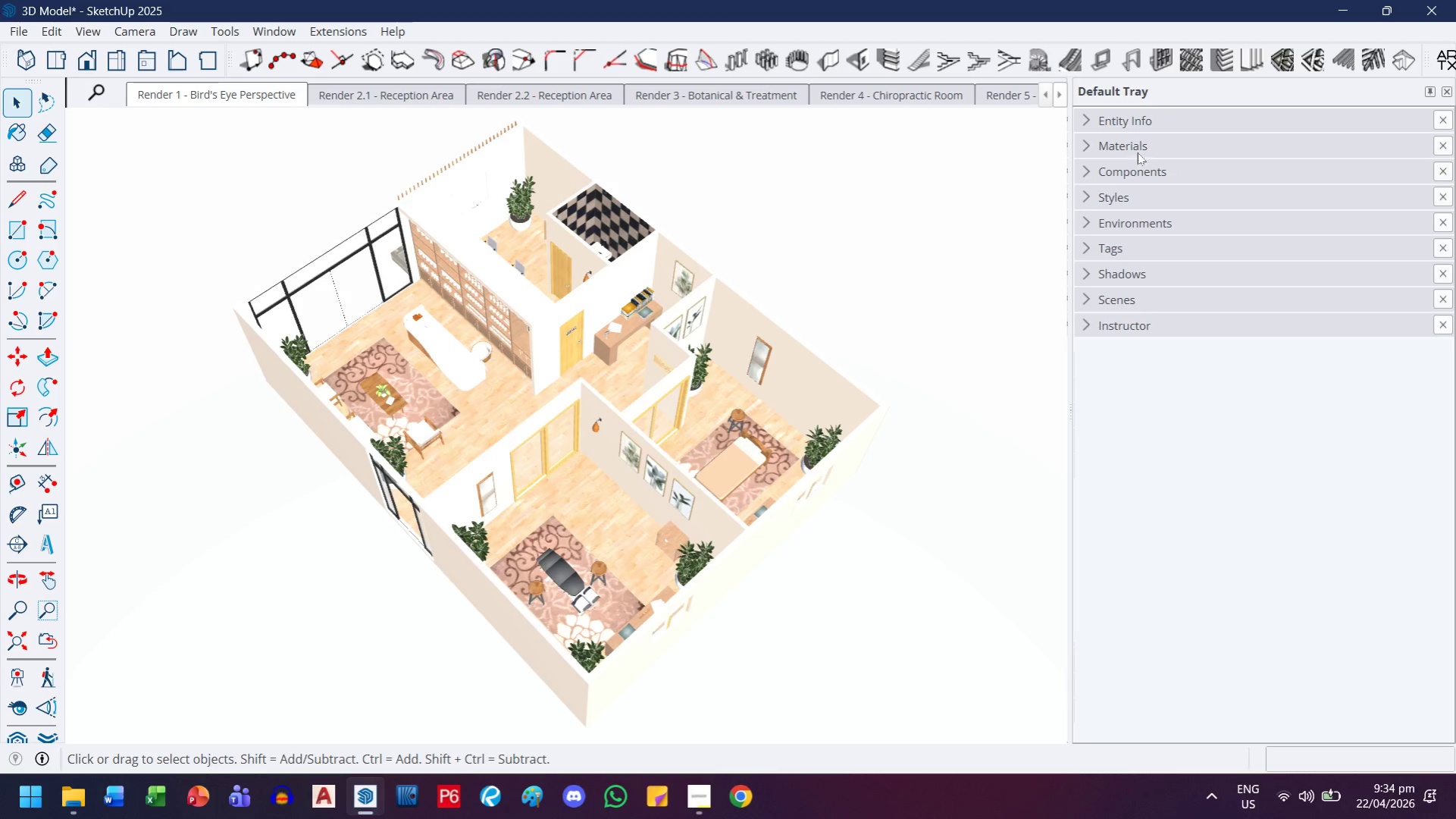 
left_click([1134, 216])
 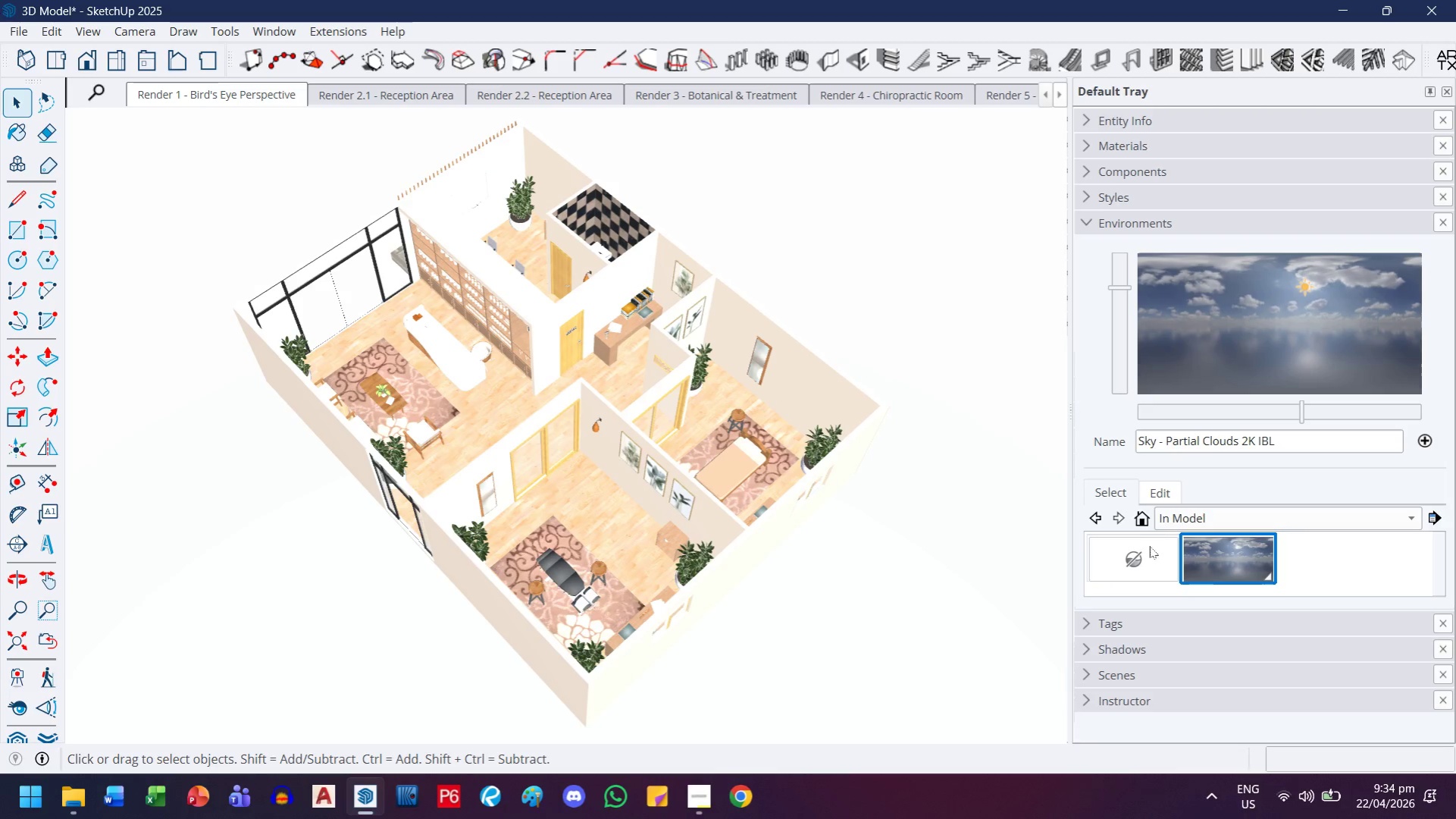 
left_click([1149, 554])
 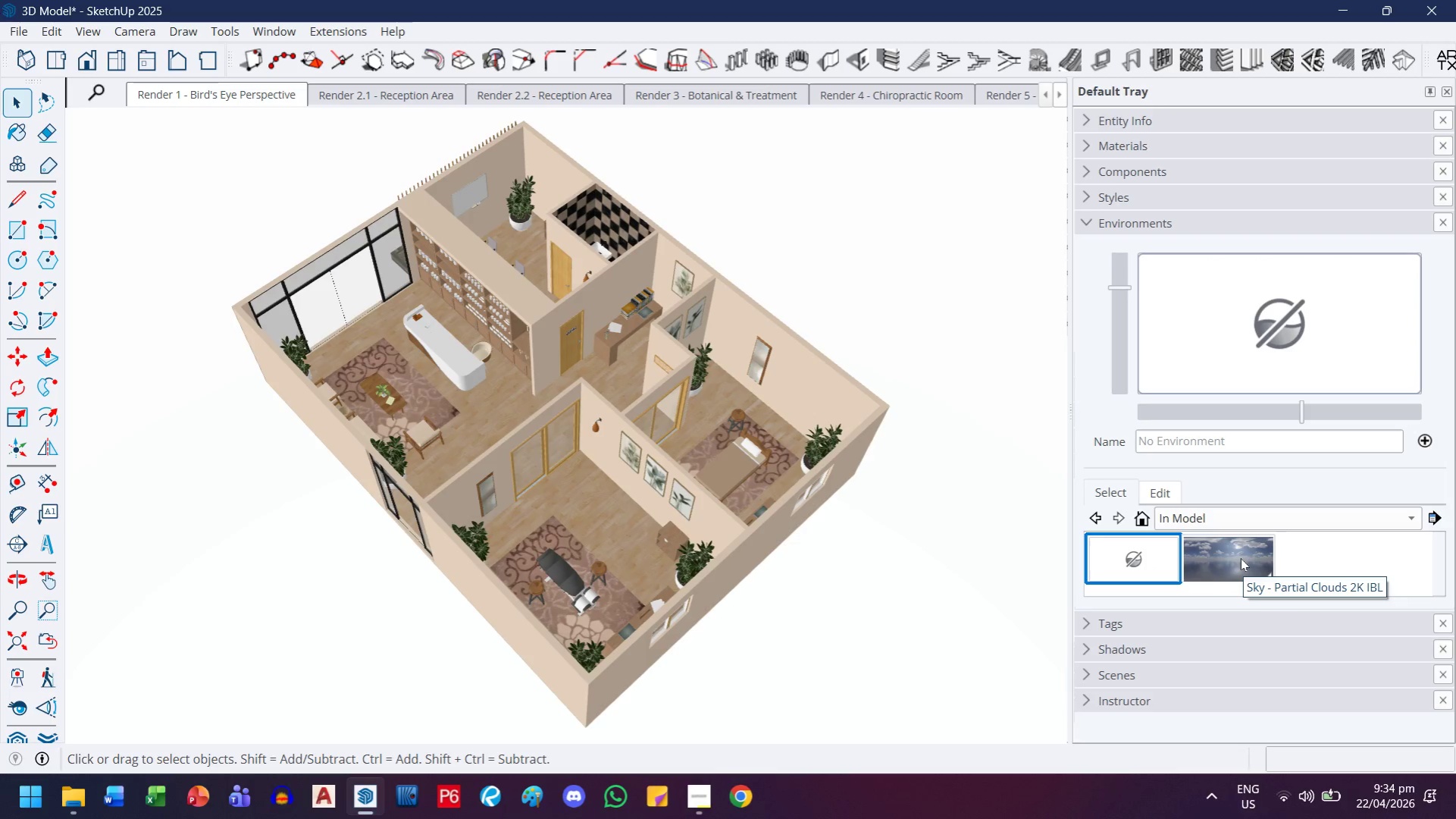 
left_click([1240, 558])
 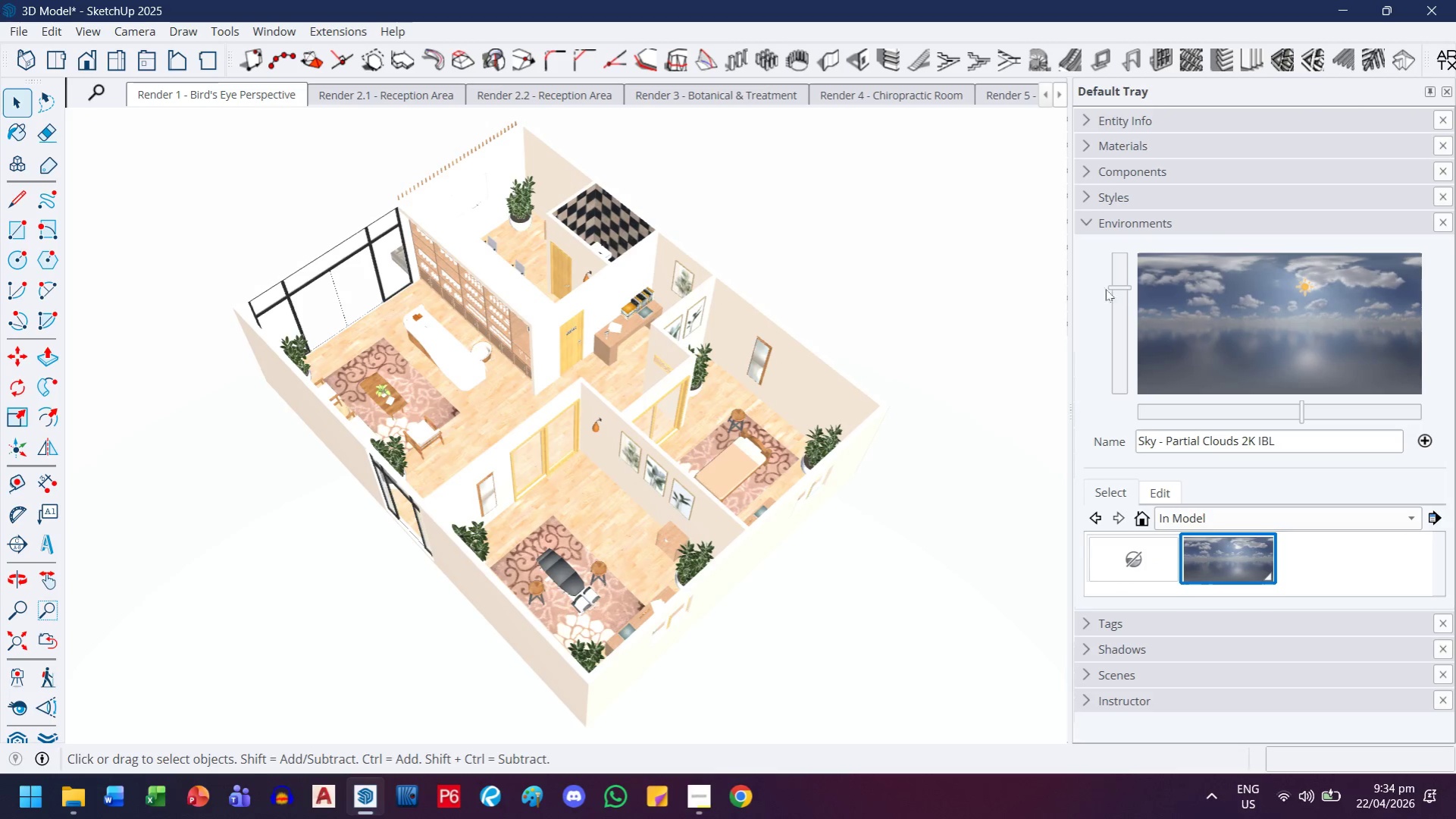 
left_click_drag(start_coordinate=[1114, 293], to_coordinate=[1116, 349])
 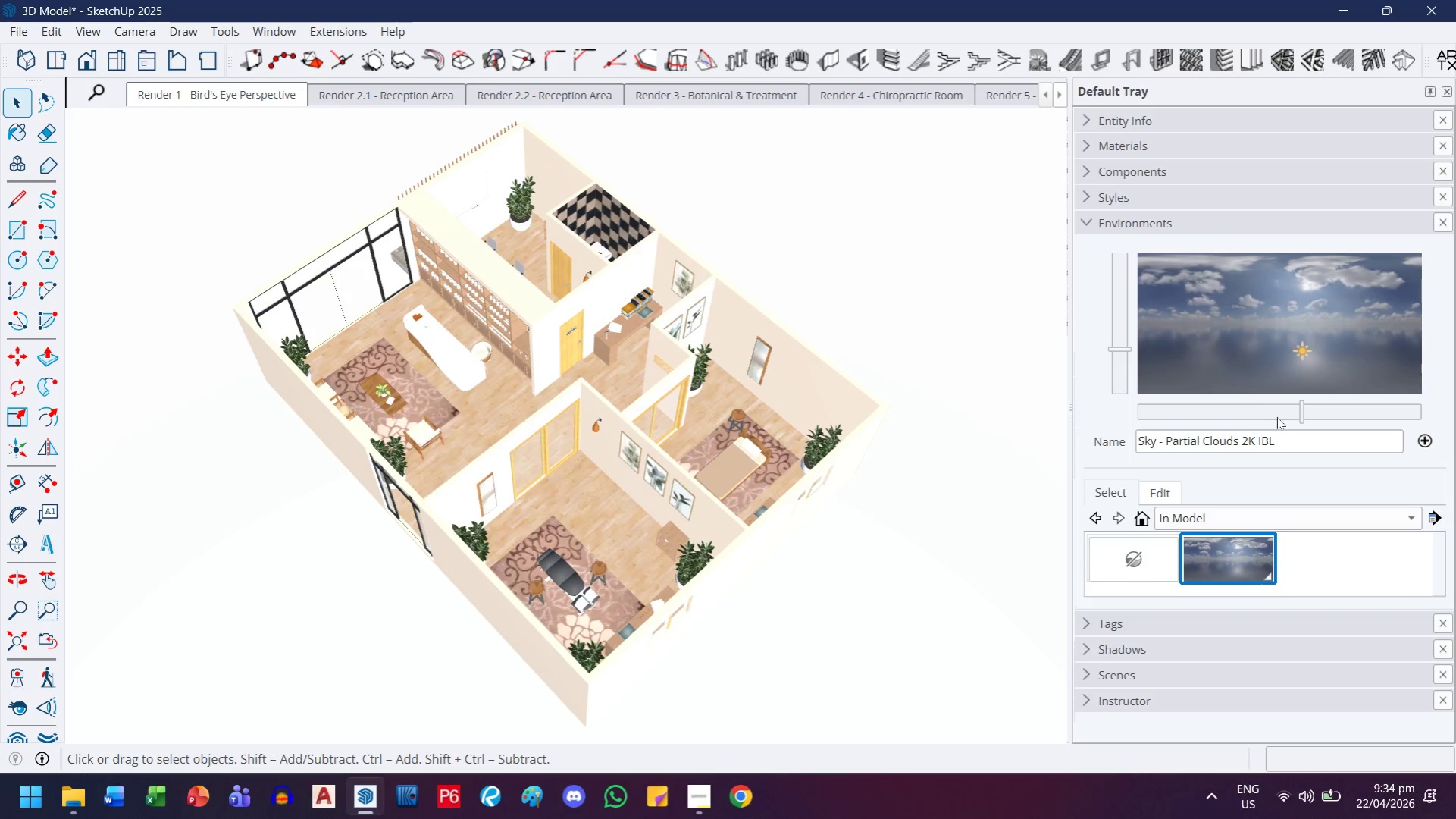 
left_click_drag(start_coordinate=[1279, 417], to_coordinate=[1164, 418])
 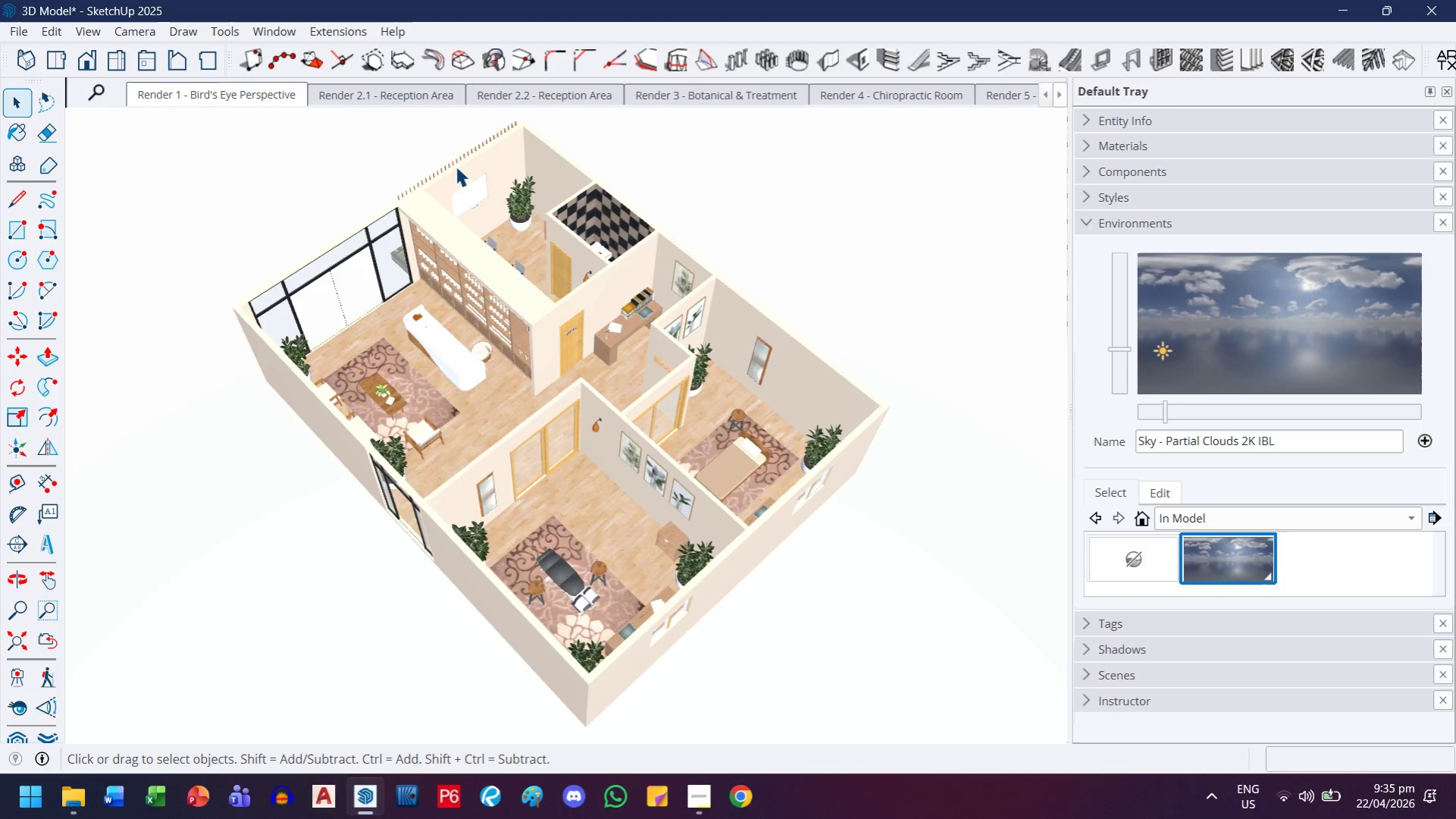 
left_click([457, 162])
 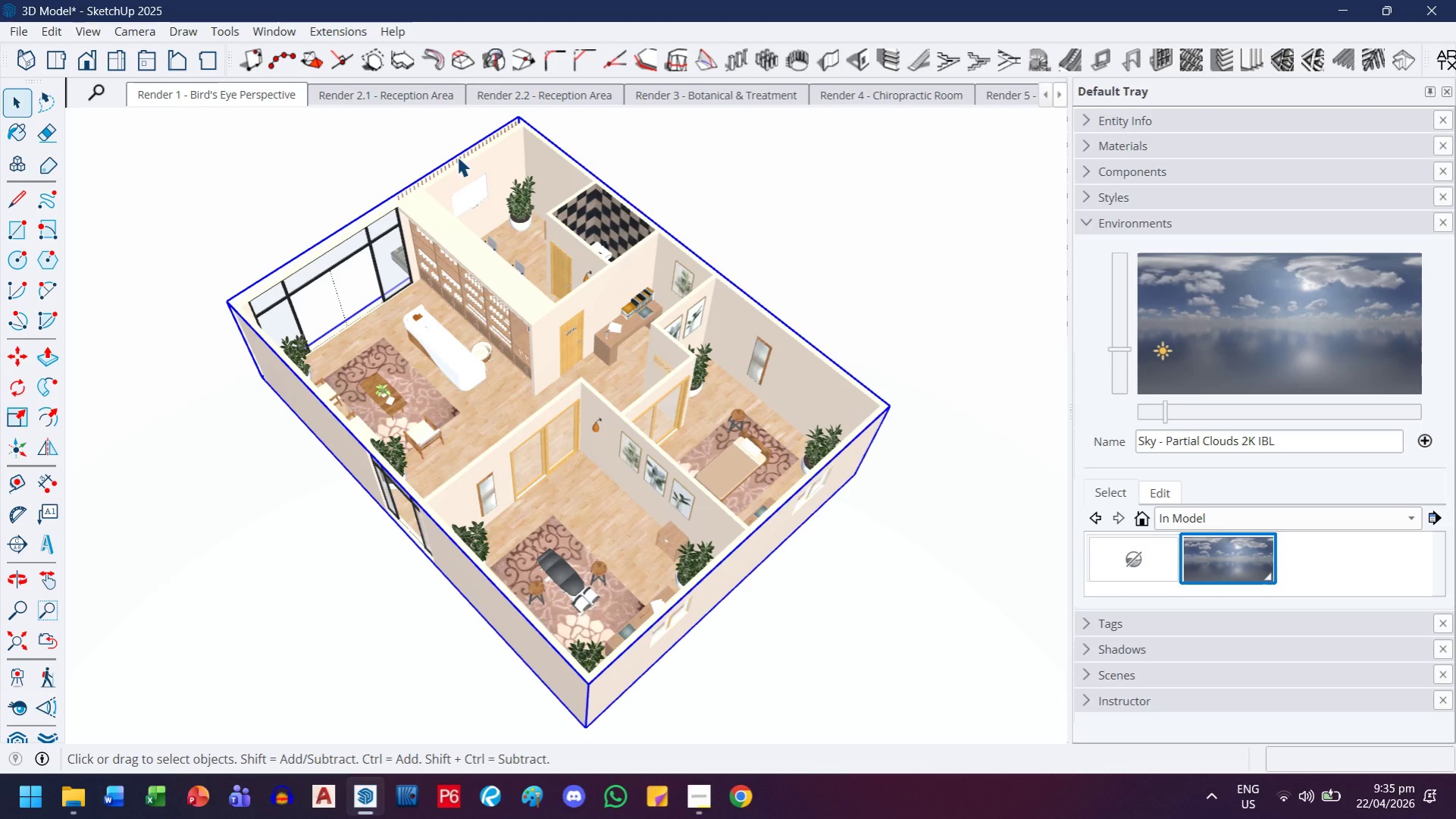 
left_click([462, 154])
 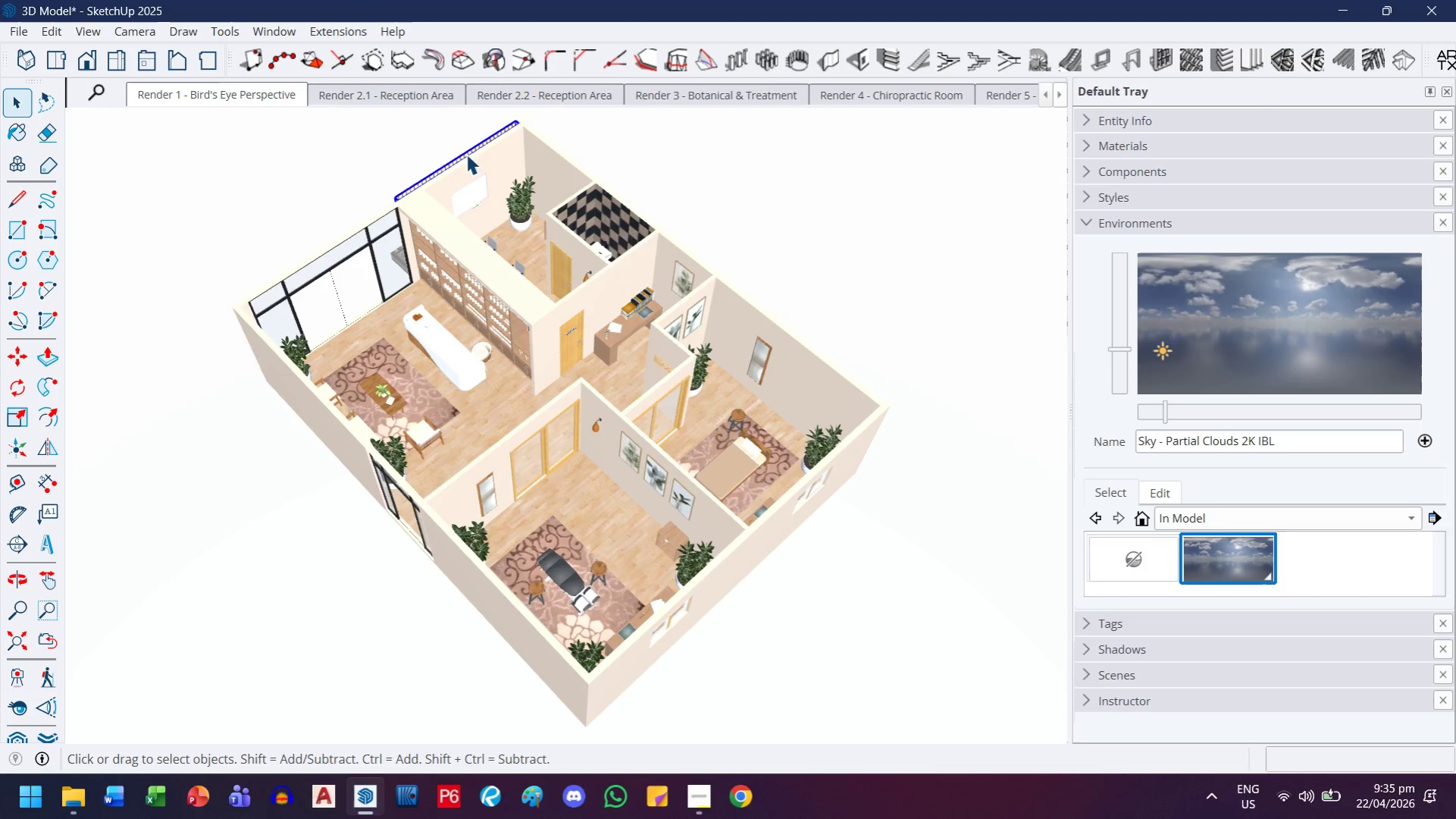 
right_click([466, 154])
 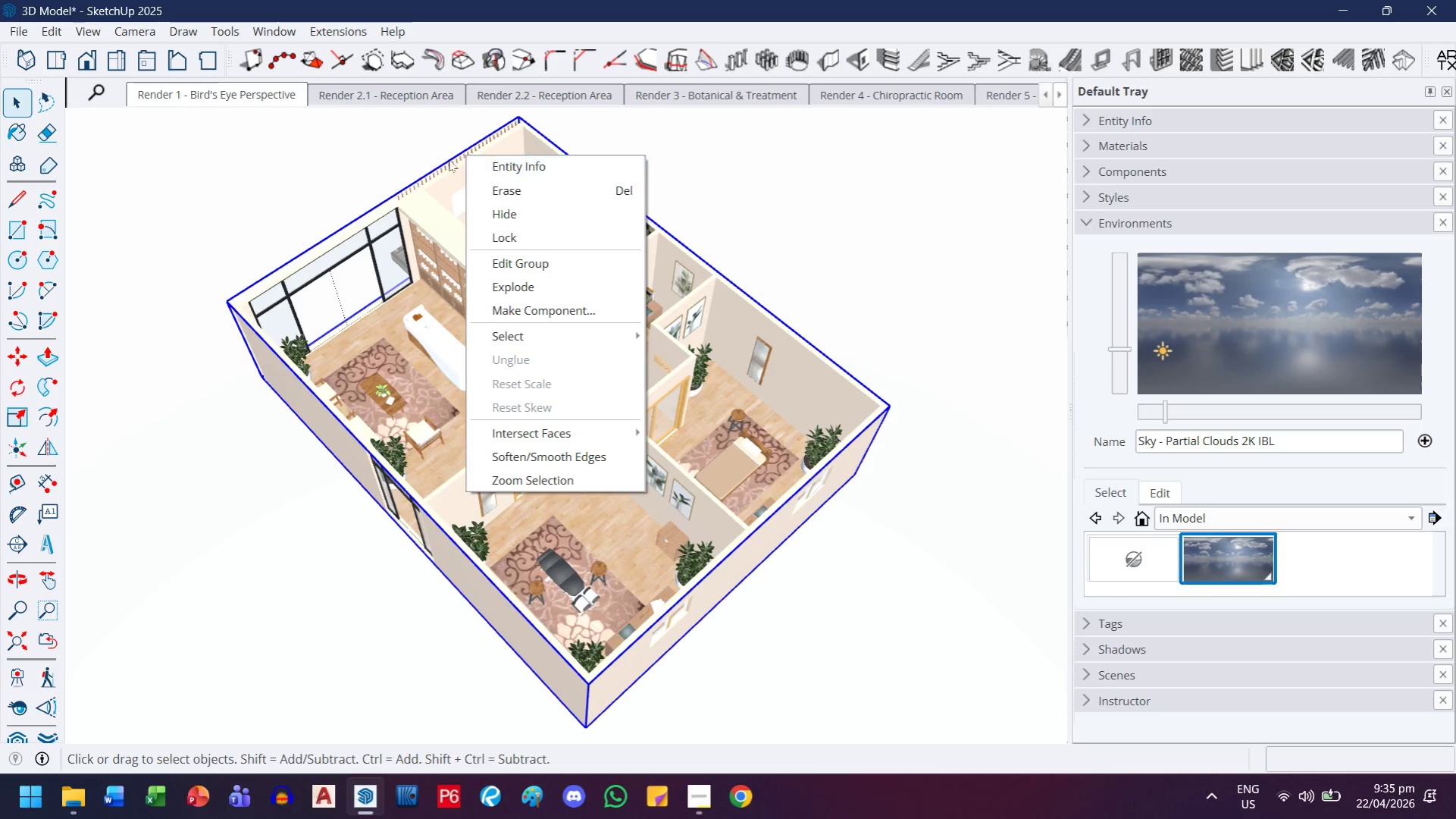 
left_click([431, 141])
 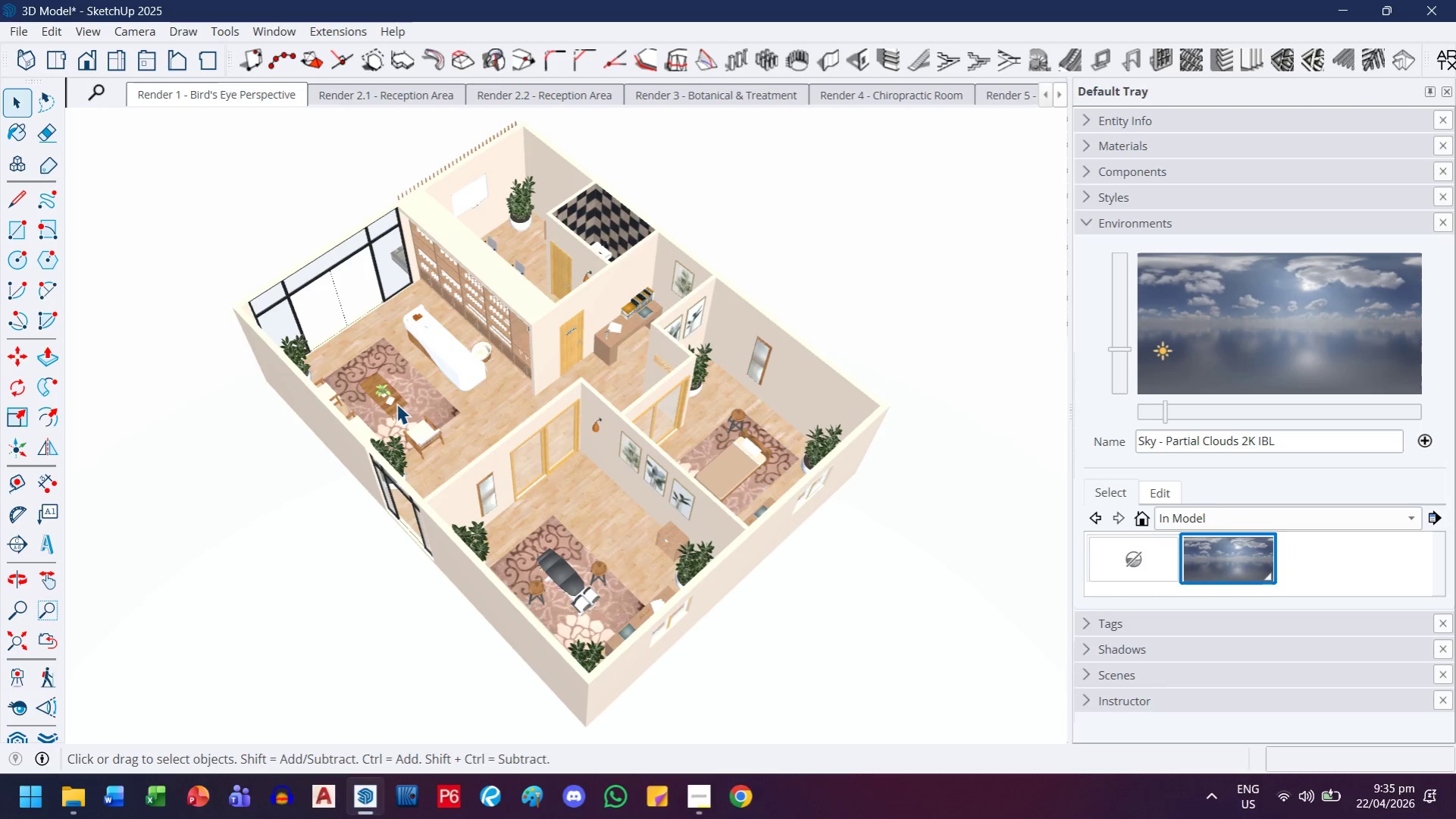 
wait(10.19)
 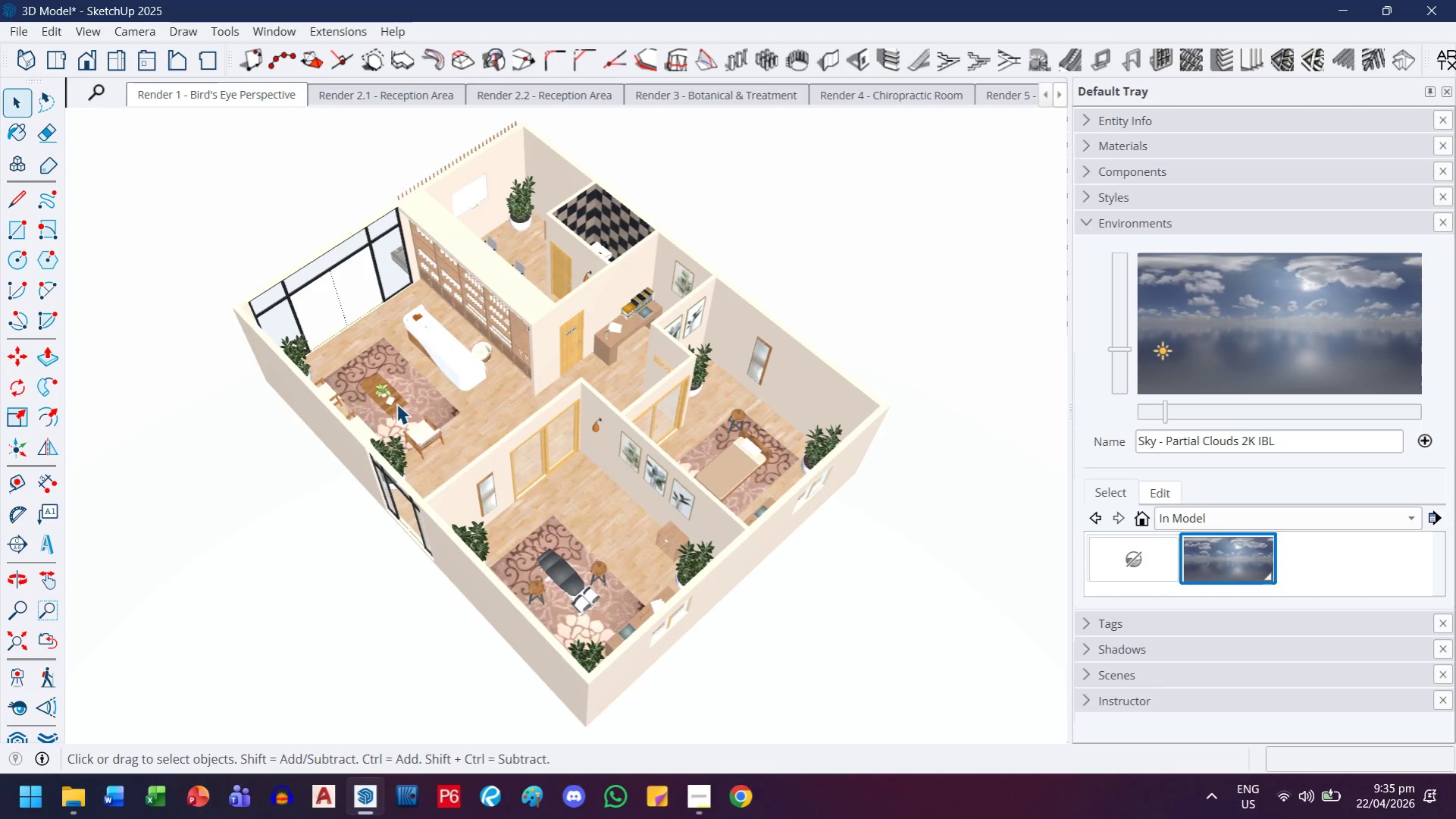 
left_click([236, 372])
 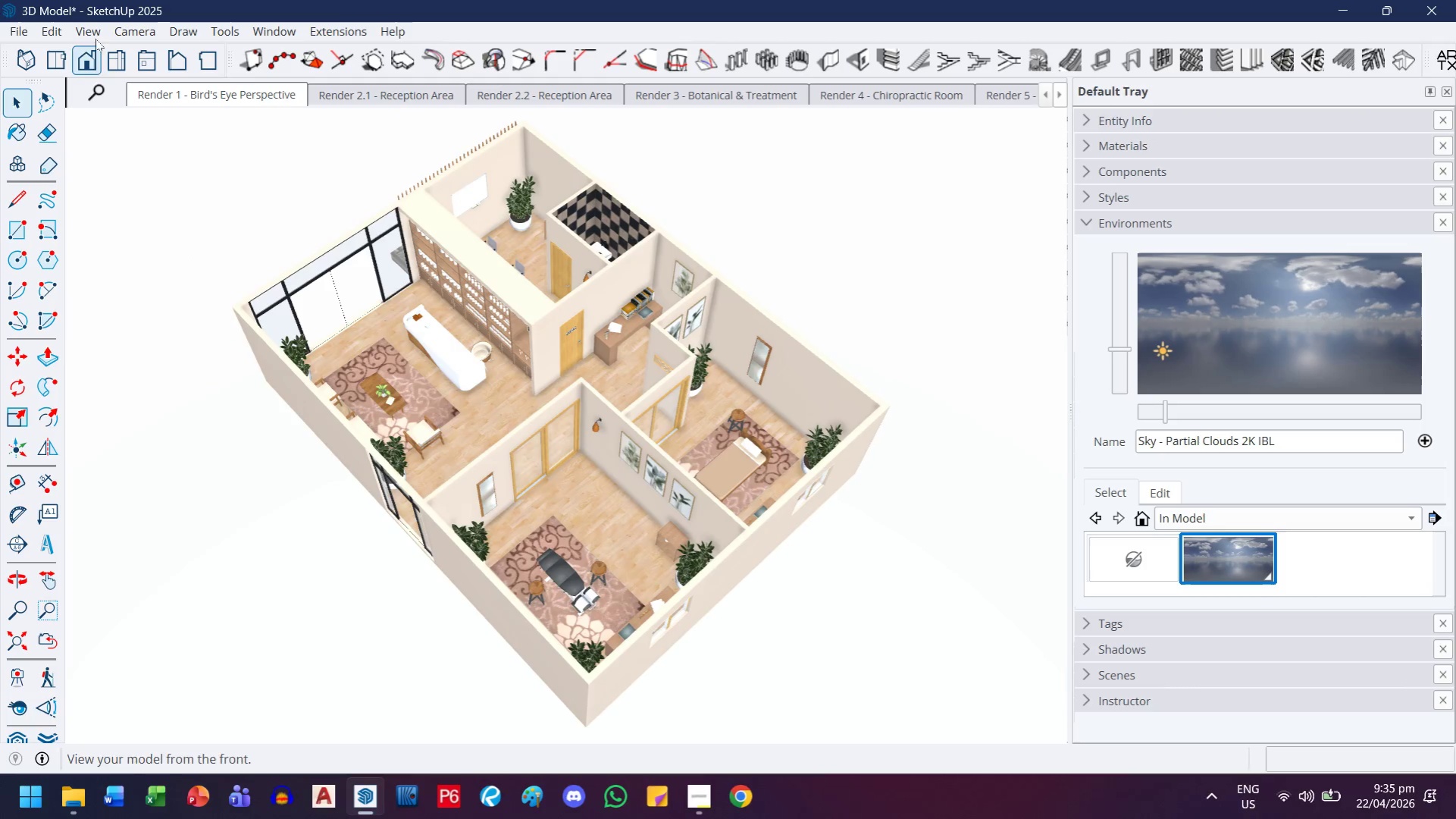 
left_click([92, 25])
 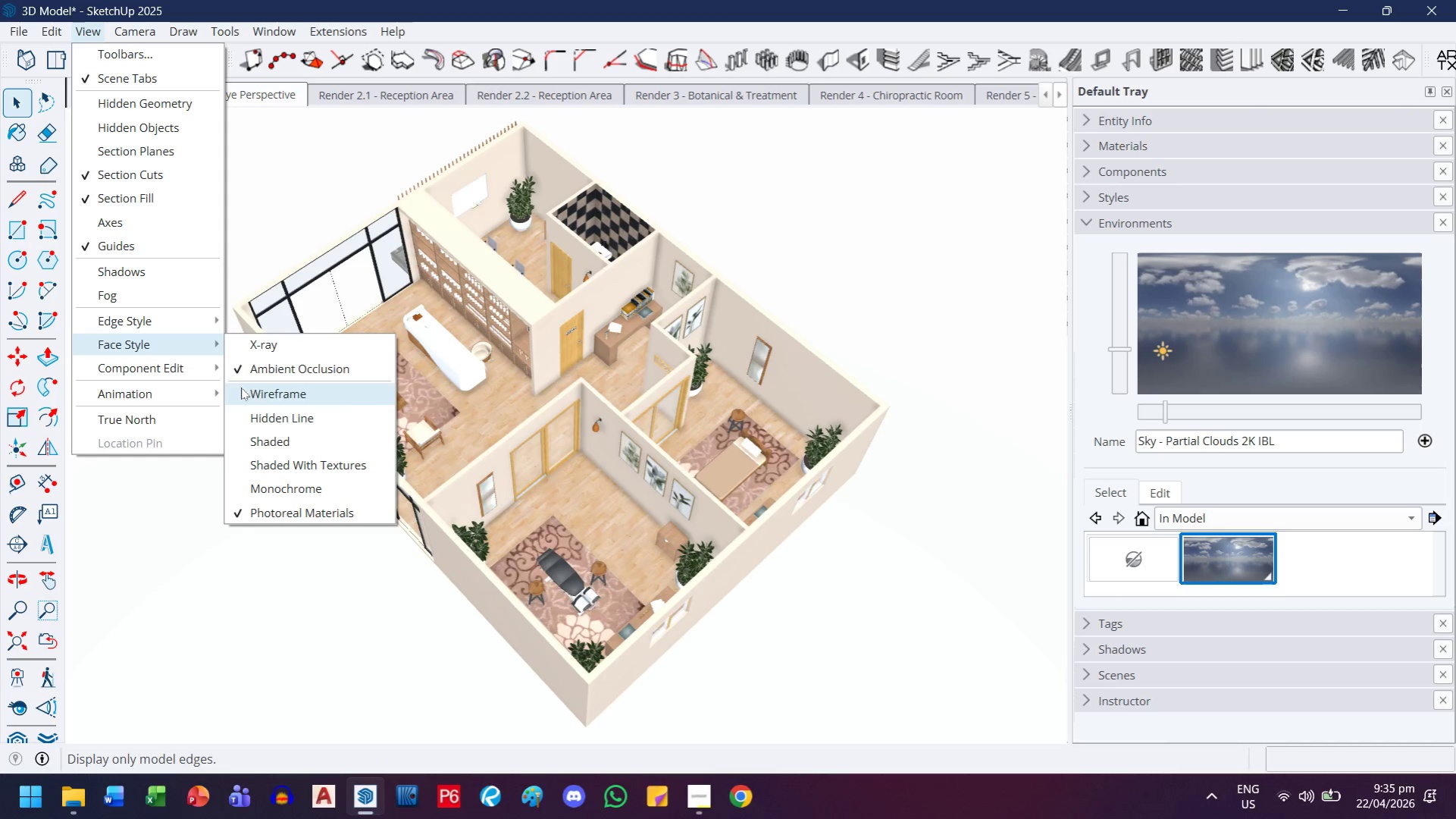 
left_click([249, 439])
 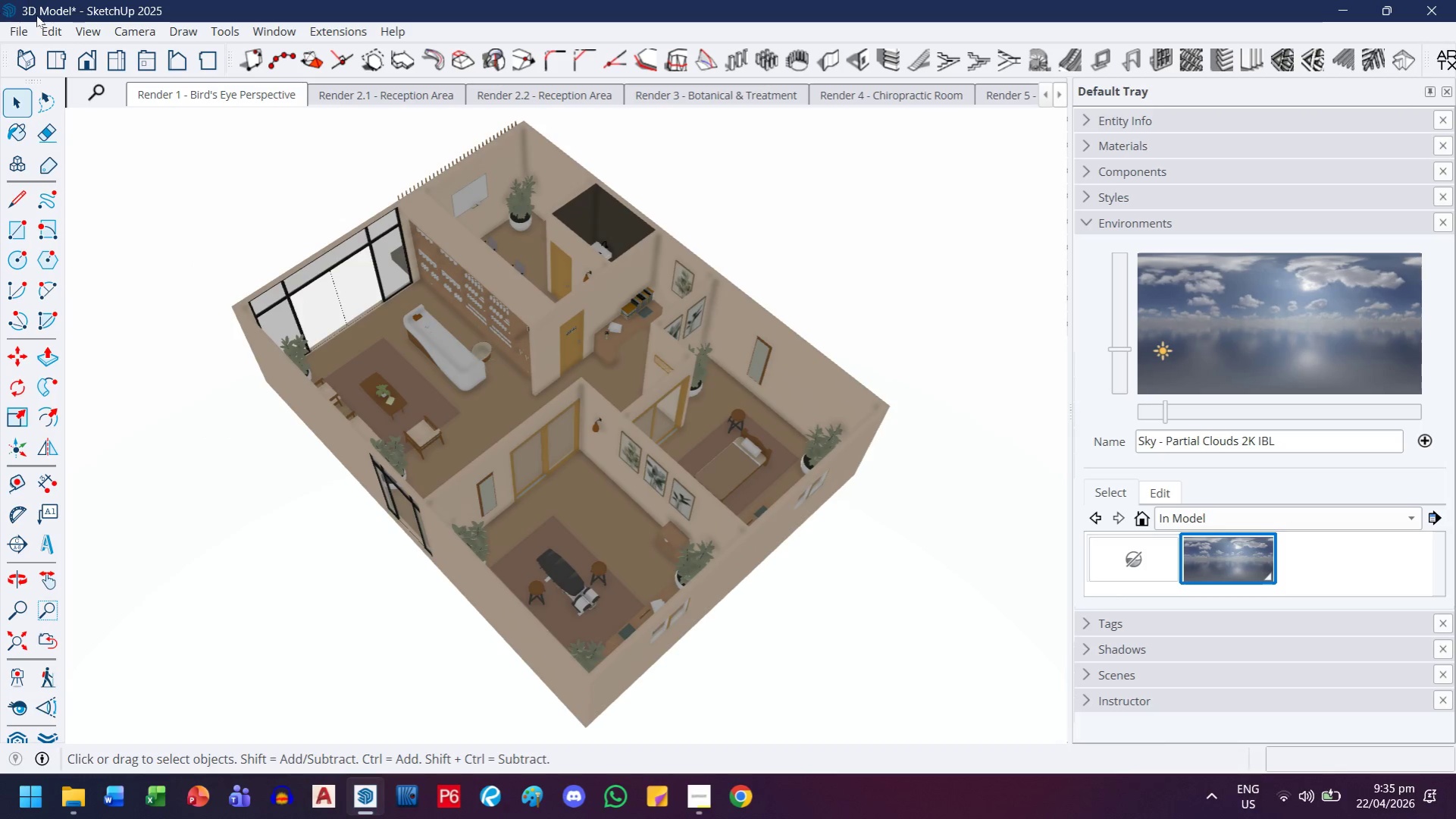 
left_click([90, 34])
 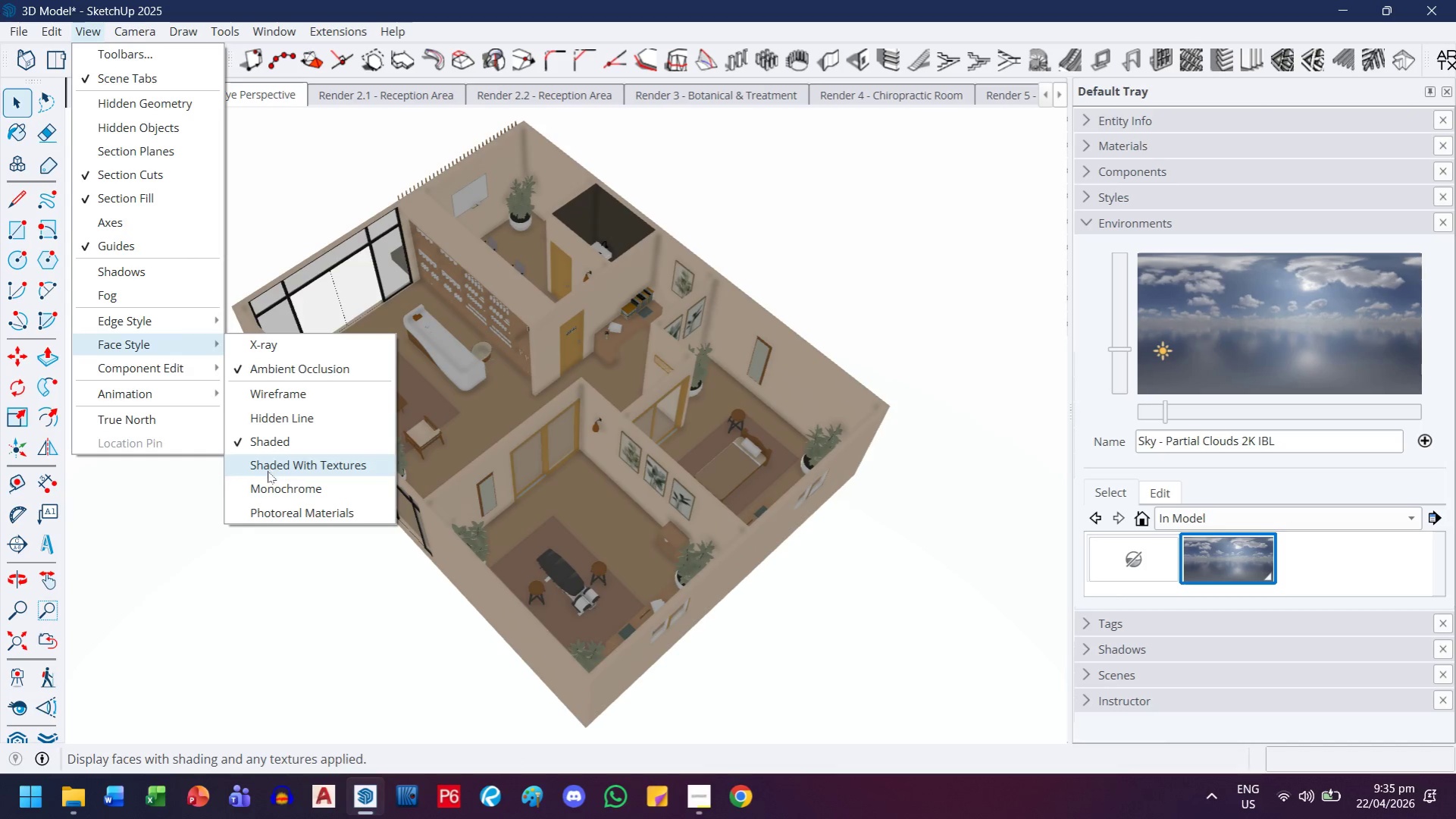 
left_click([265, 485])
 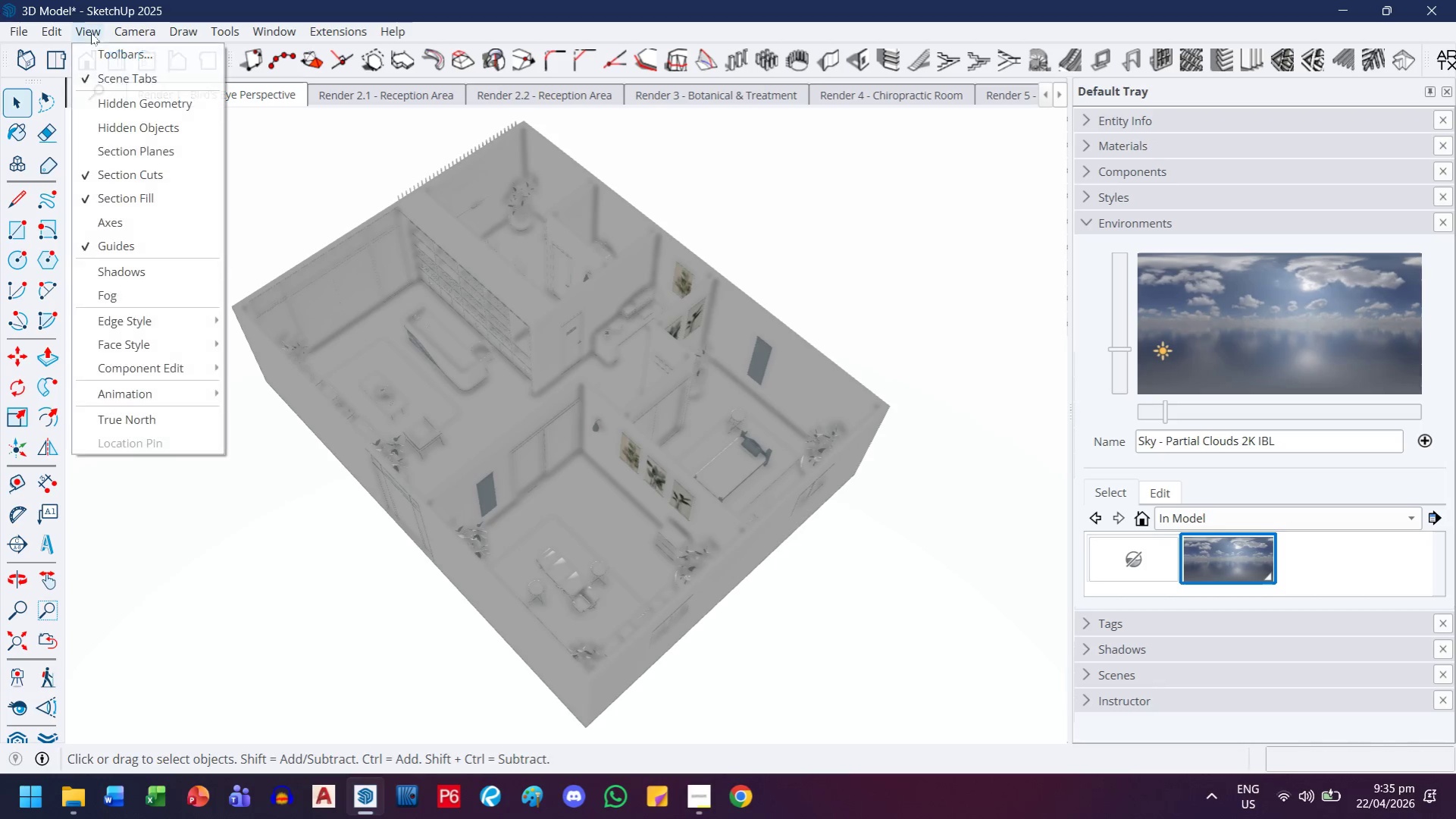 
mouse_move([206, 361])
 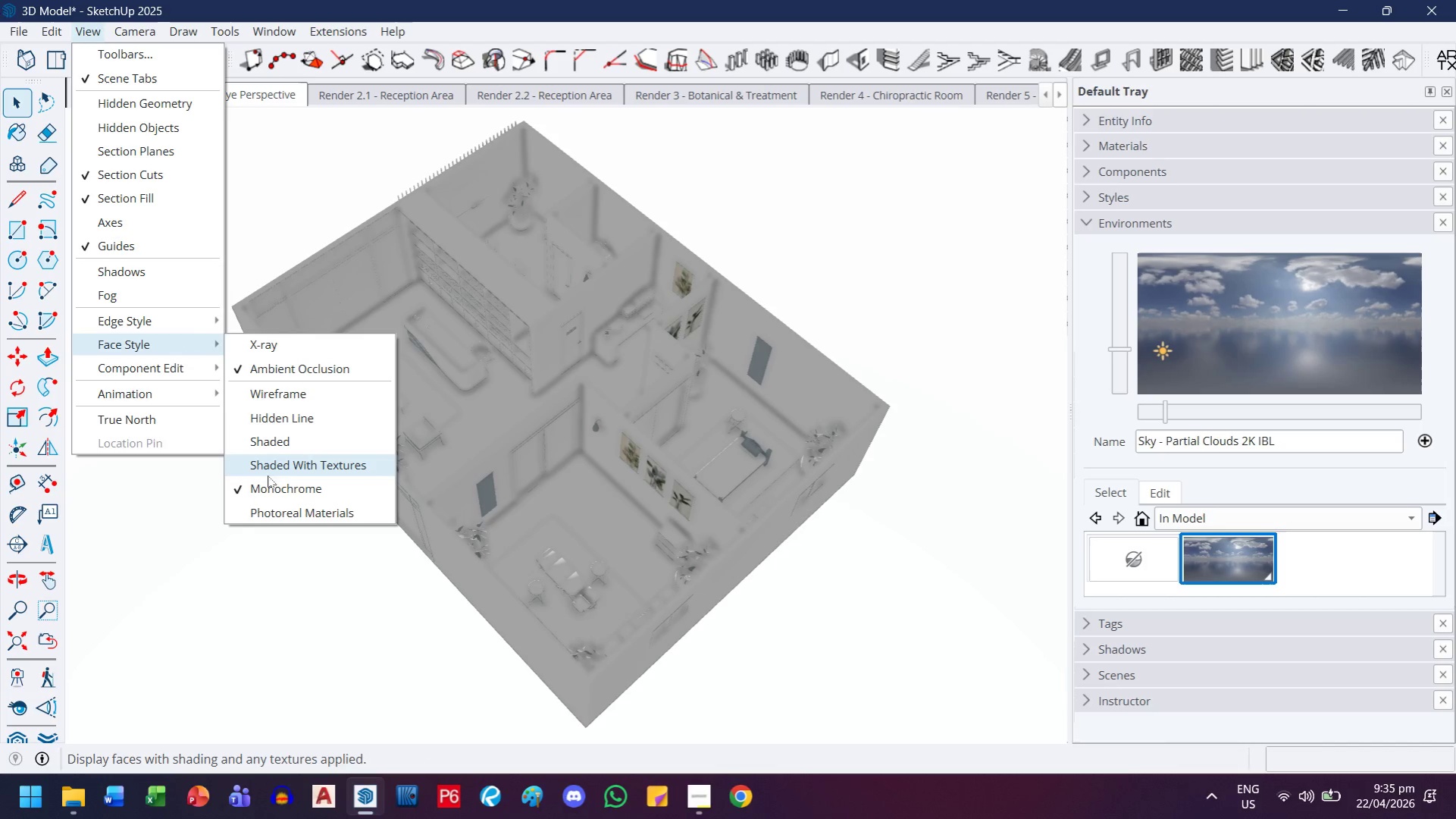 
left_click([267, 468])
 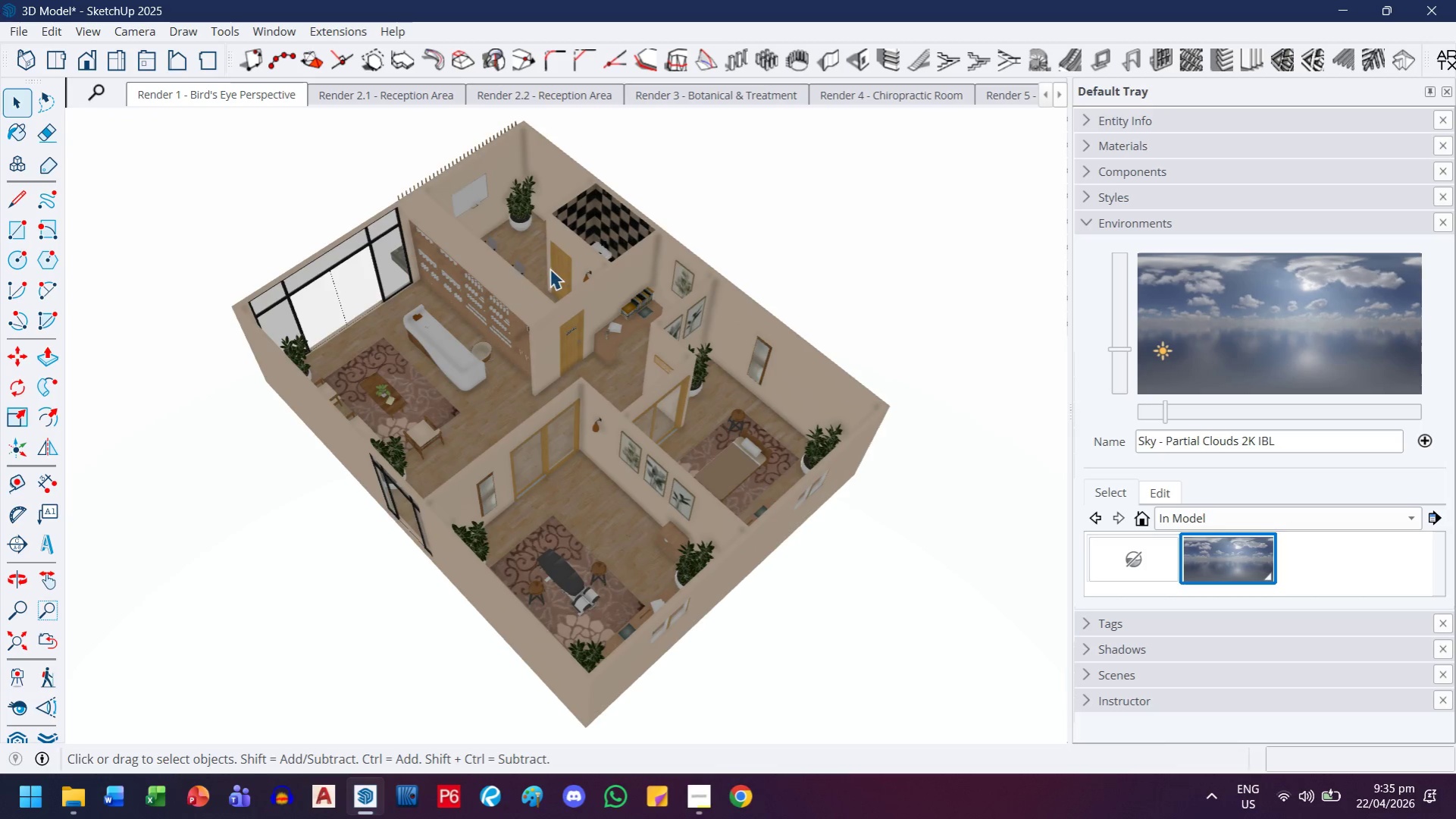 
left_click([1168, 544])
 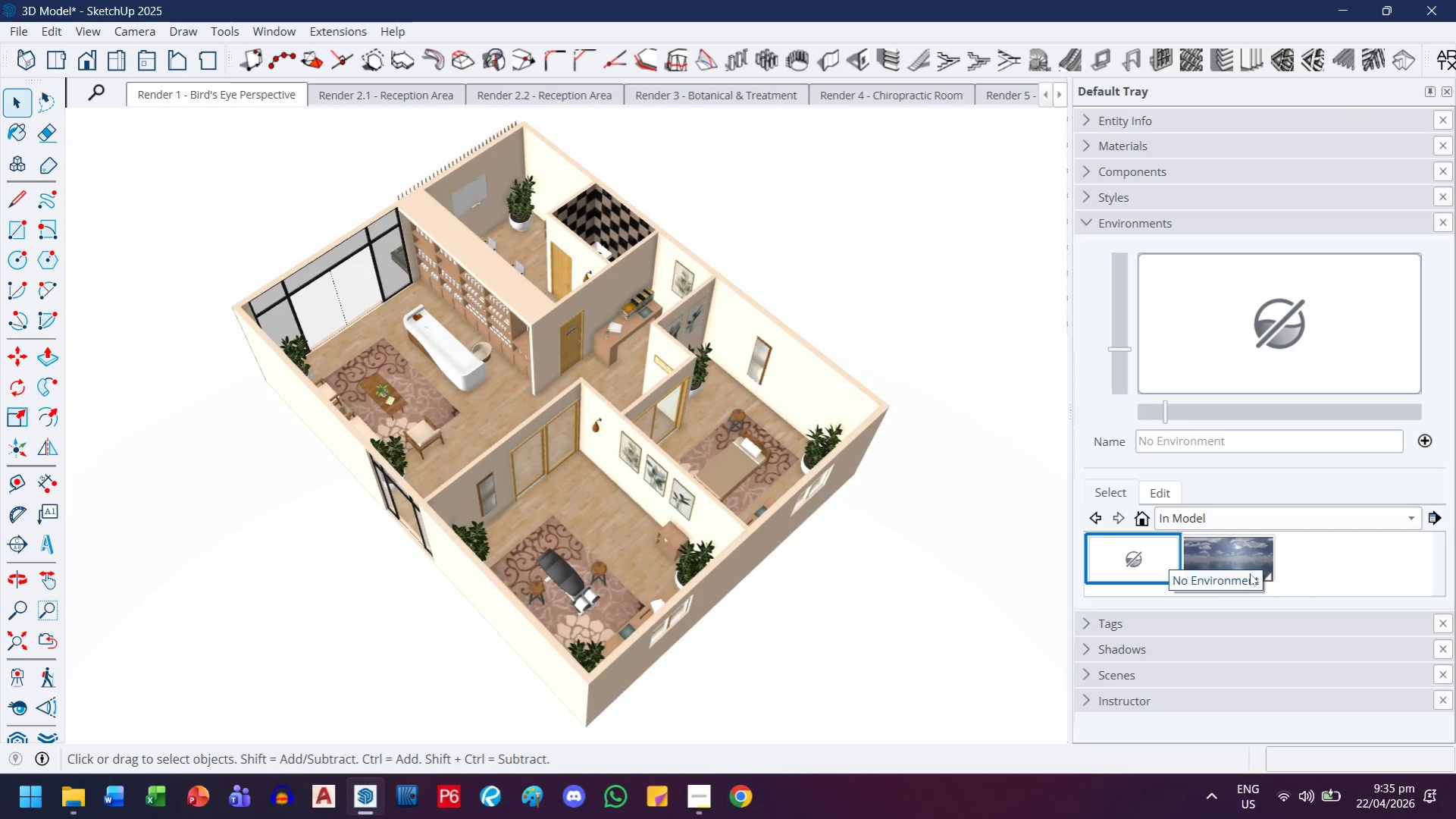 
left_click([1246, 566])
 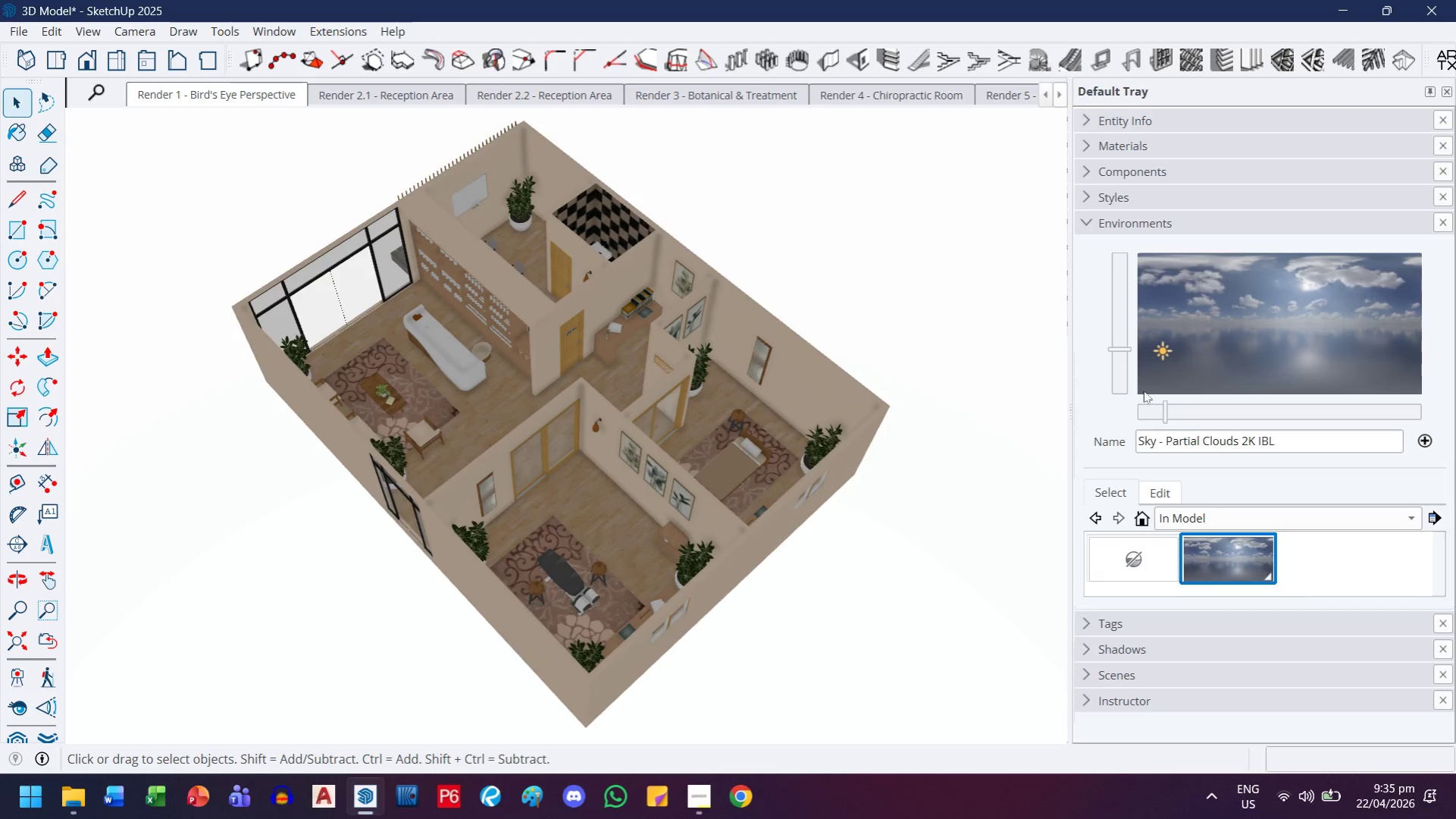 
left_click_drag(start_coordinate=[1126, 338], to_coordinate=[1126, 306])
 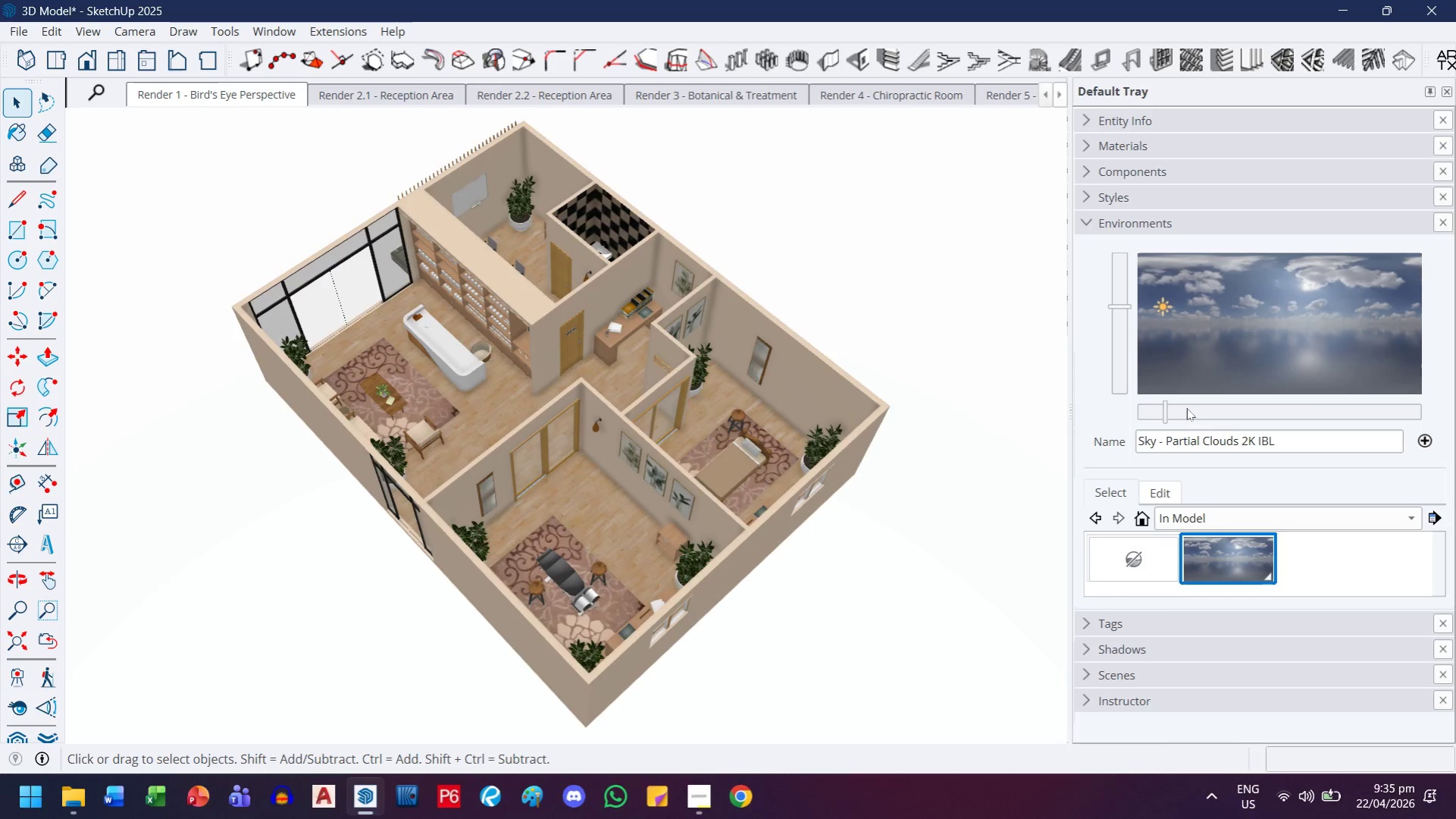 
left_click_drag(start_coordinate=[1186, 408], to_coordinate=[1218, 410])
 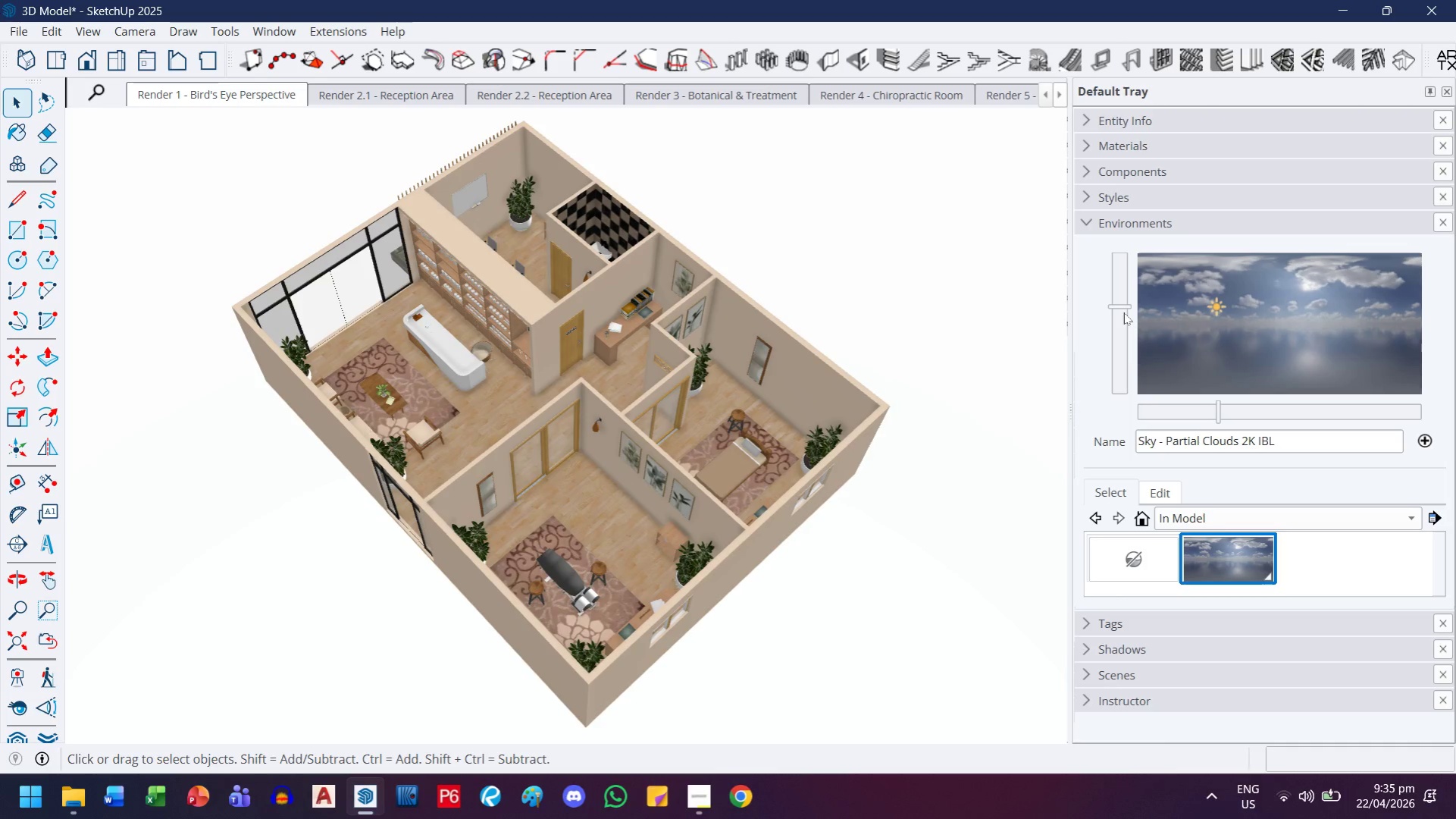 
left_click_drag(start_coordinate=[1123, 312], to_coordinate=[1119, 300])
 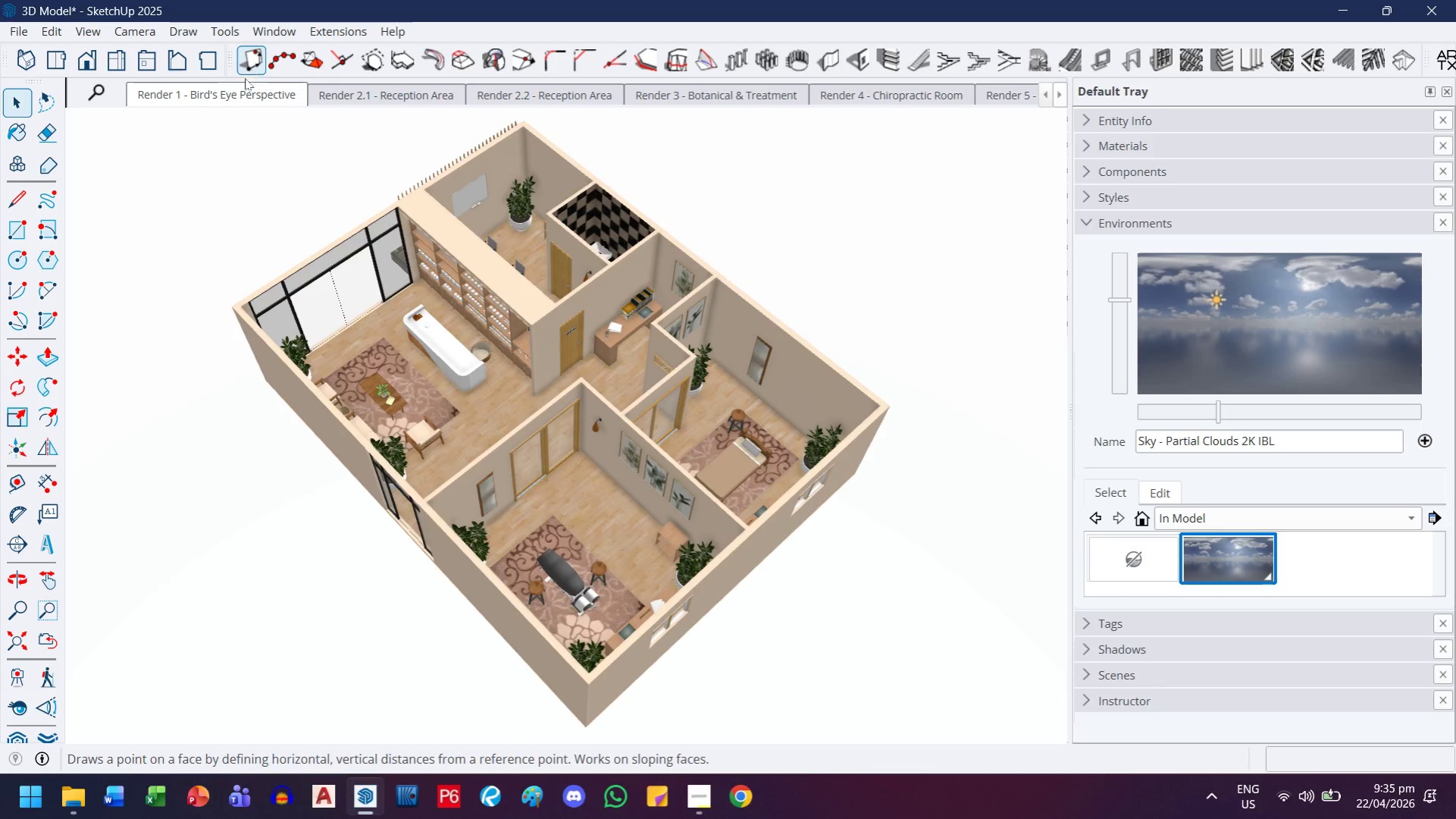 
right_click([239, 92])
 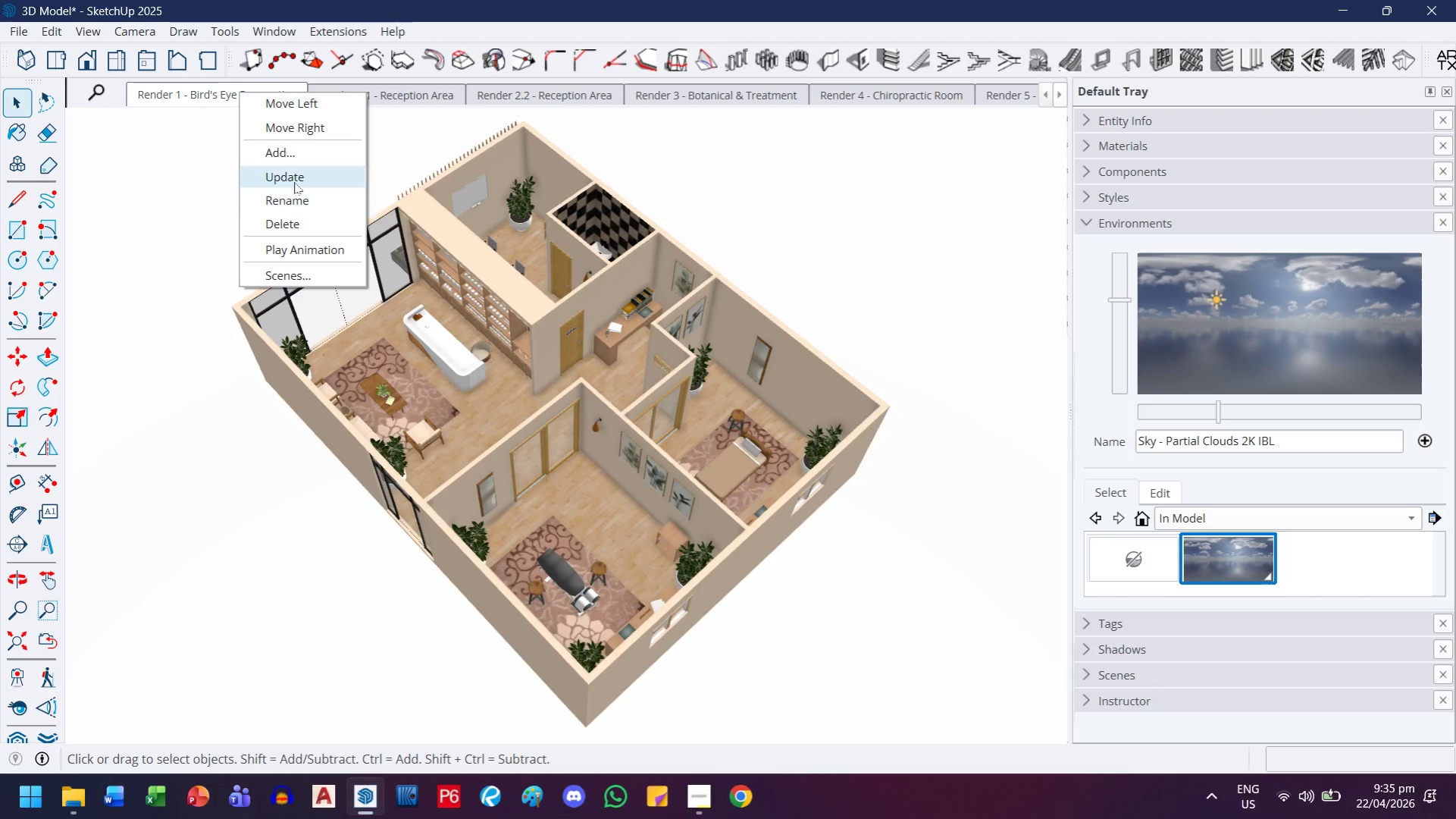 
left_click([295, 180])
 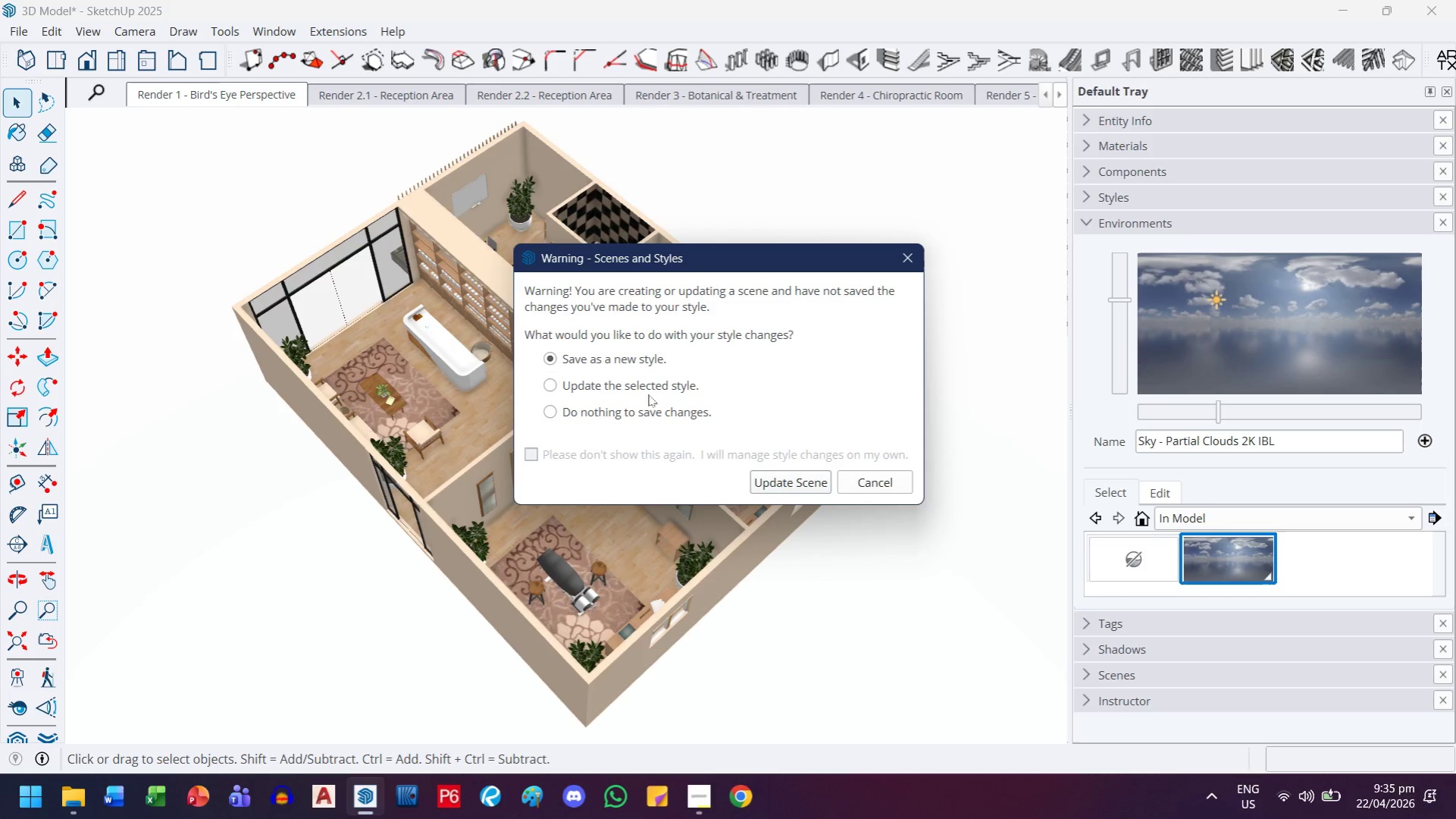 
left_click([779, 485])
 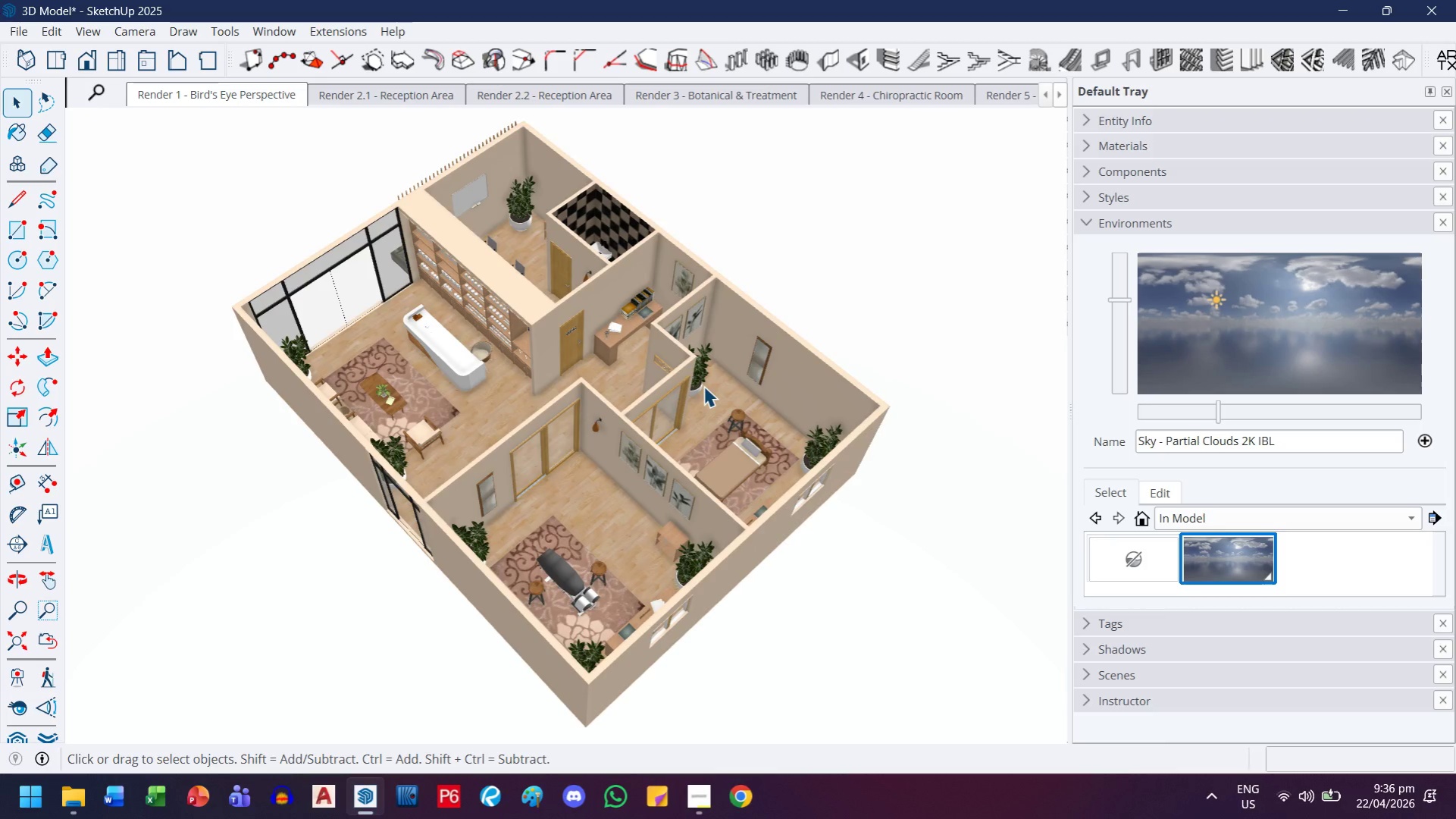 
wait(9.49)
 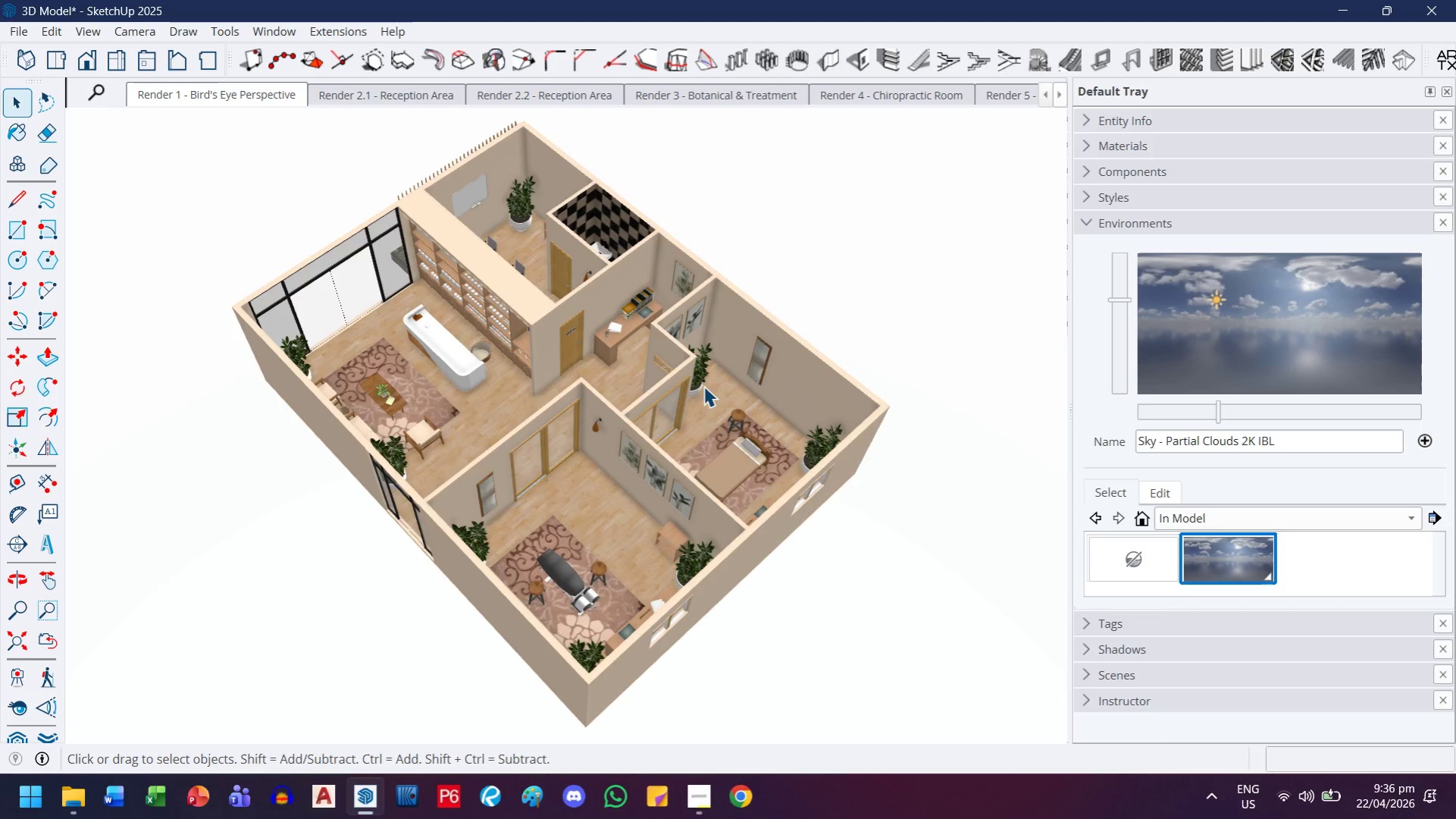 
left_click([326, 93])
 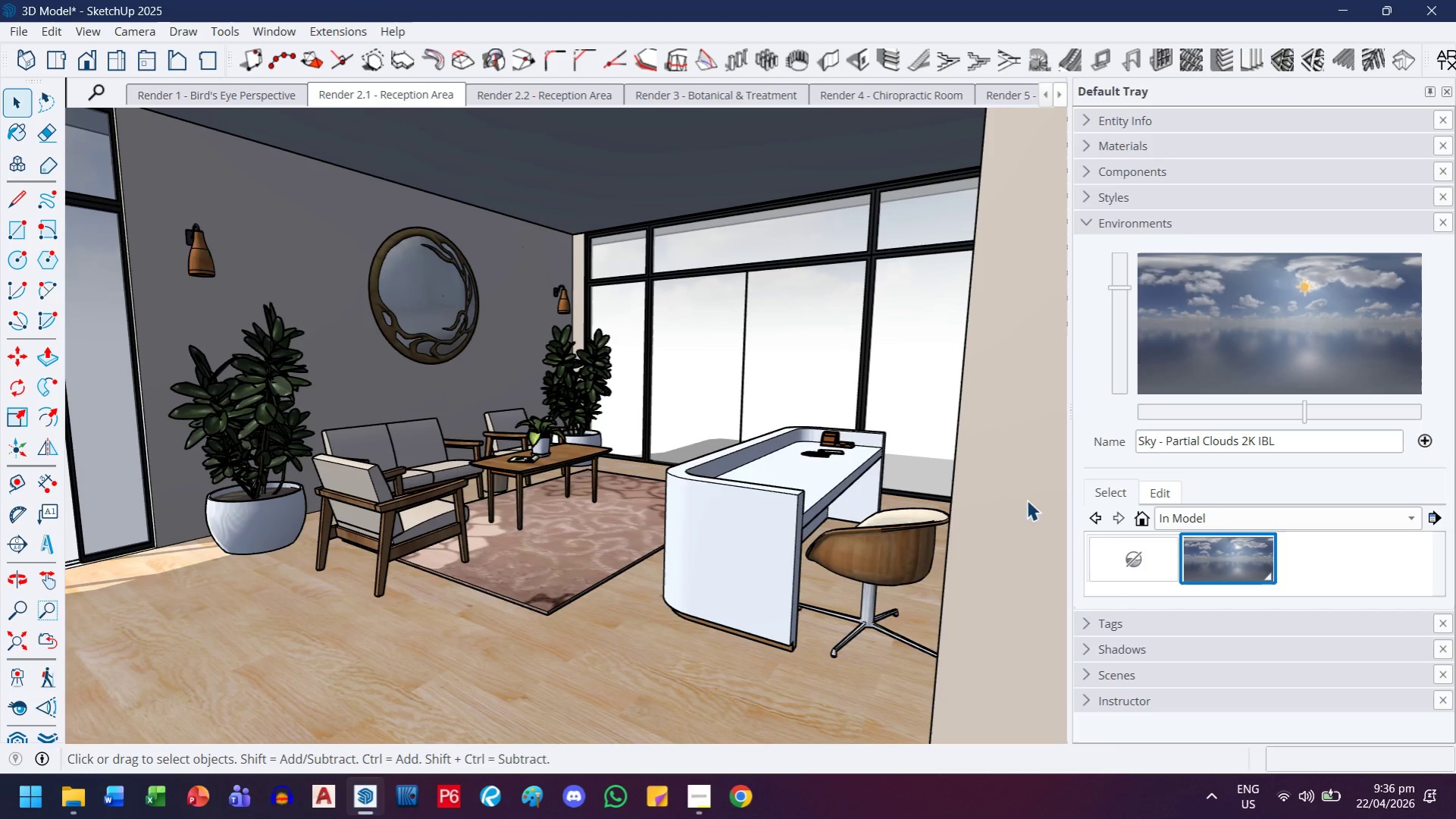 
left_click([81, 31])
 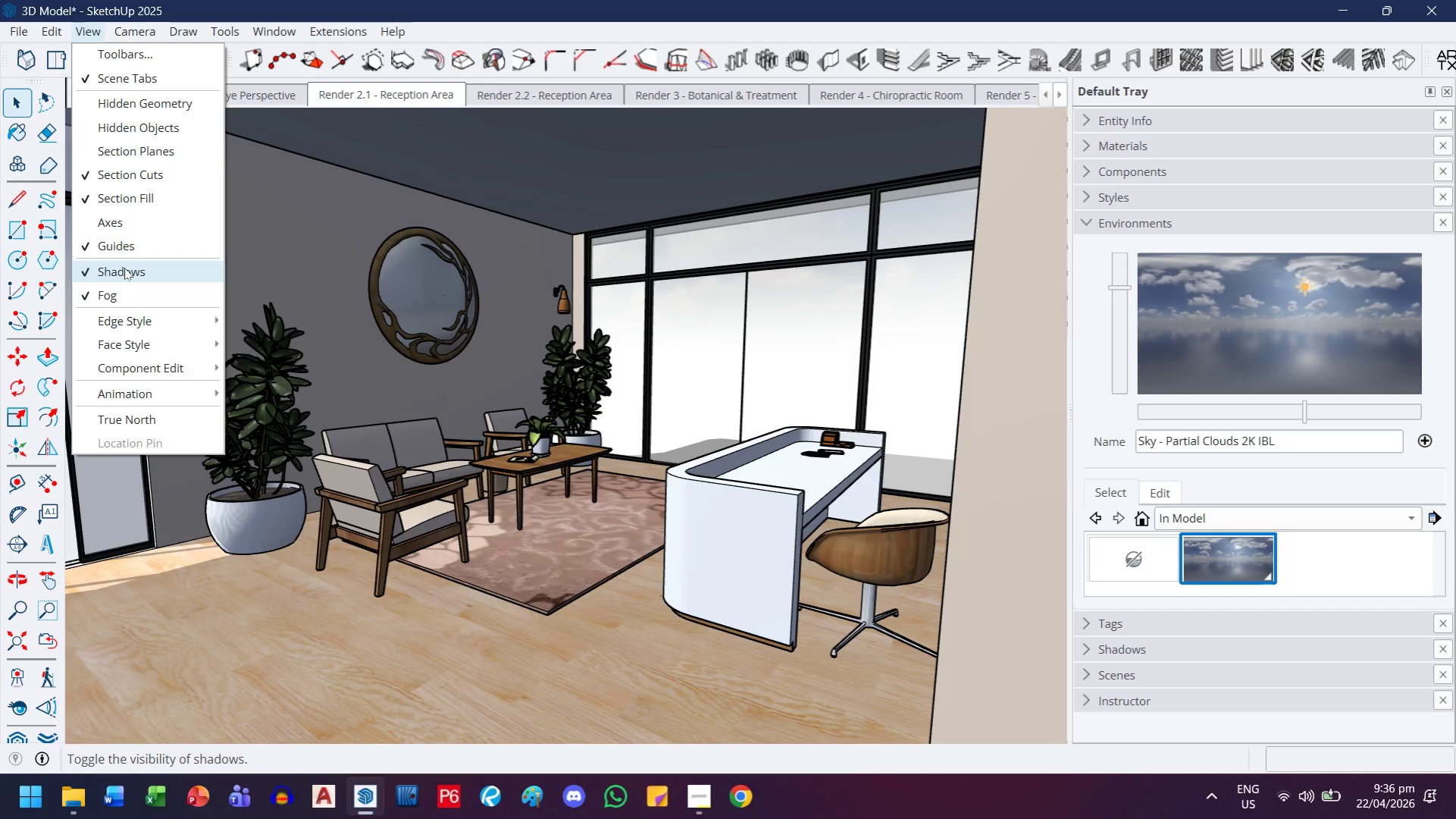 
left_click([124, 268])
 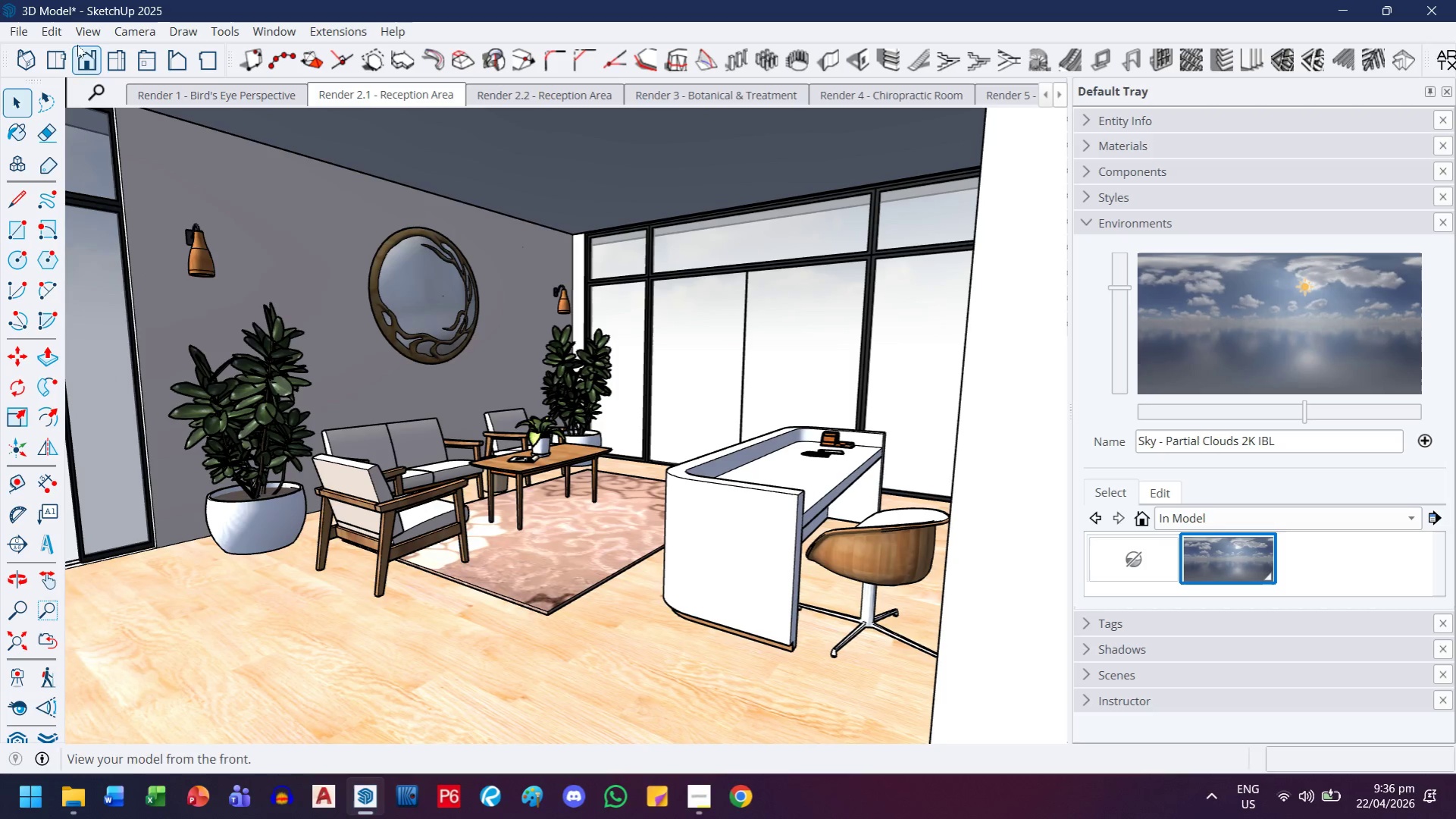 
left_click([84, 33])
 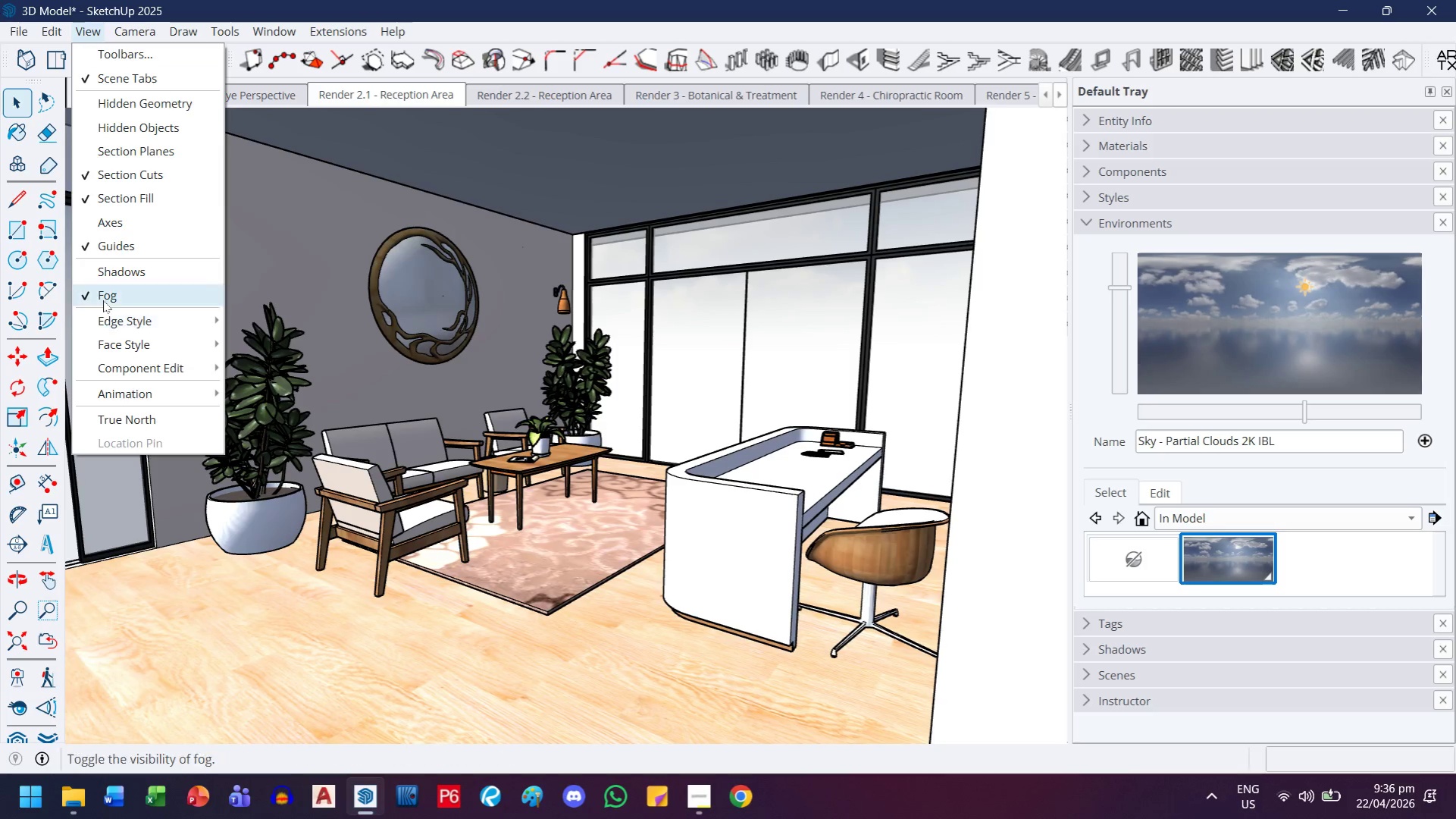 
left_click([103, 296])
 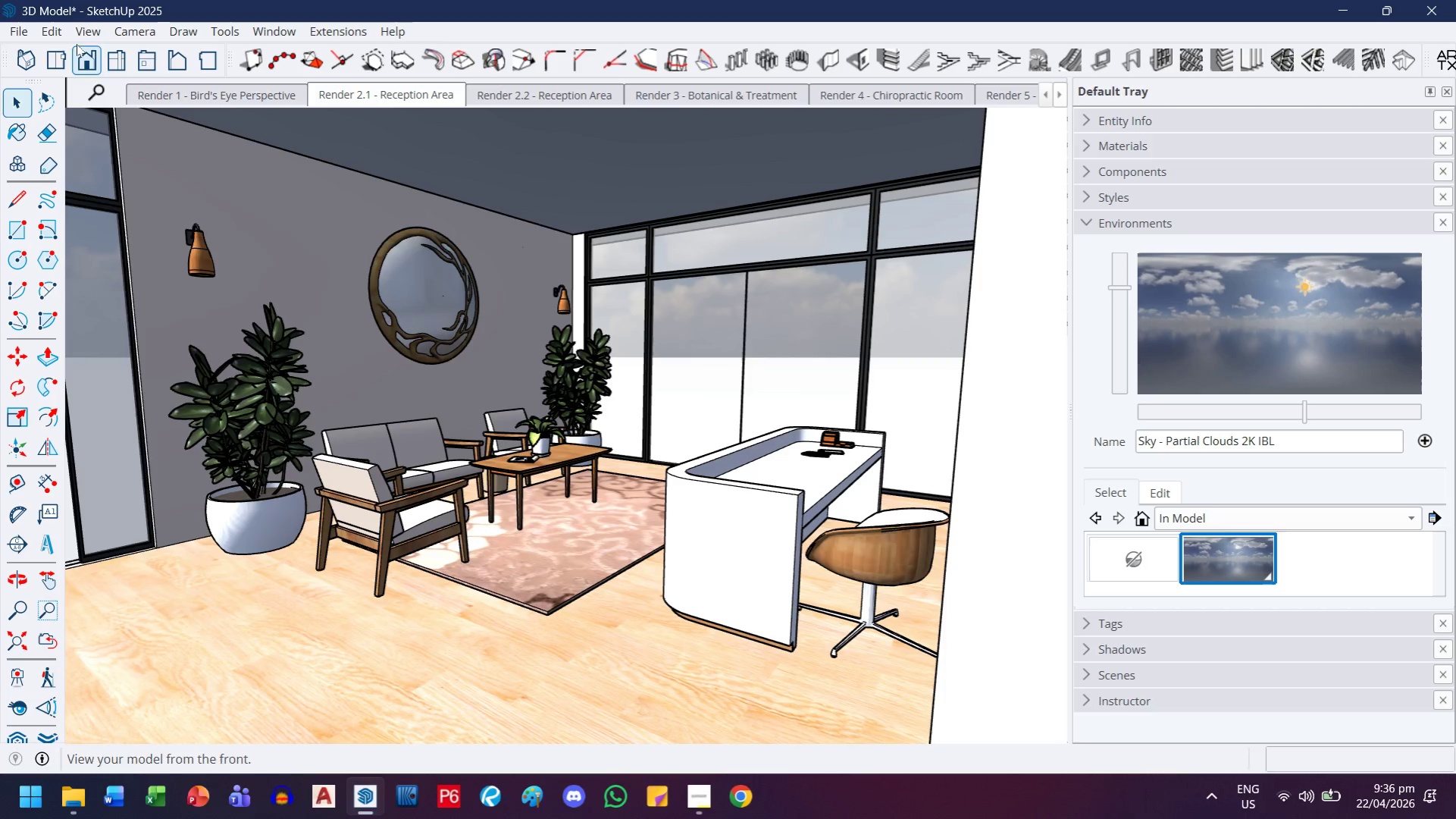 
left_click([81, 29])
 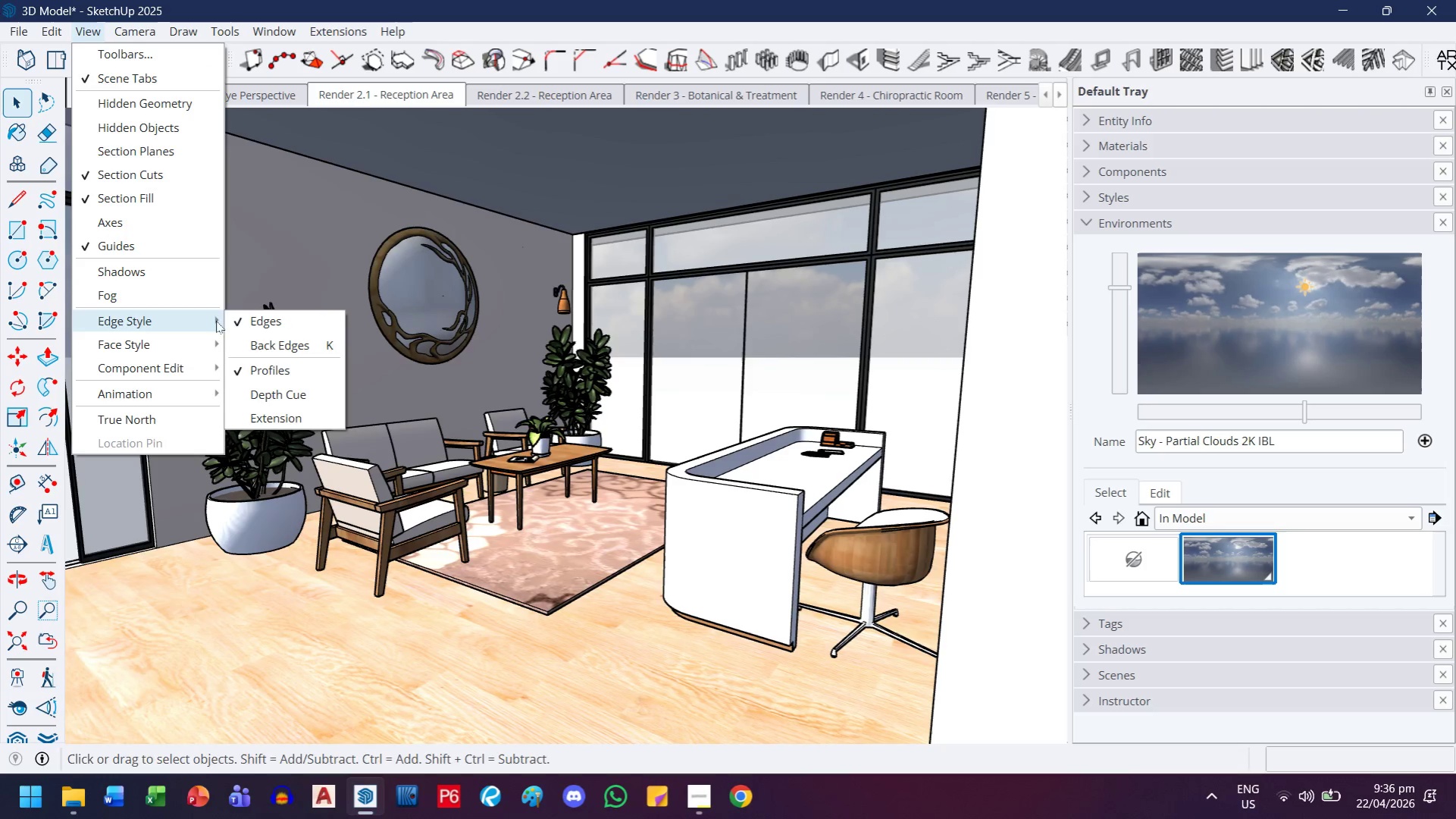 
left_click([236, 321])
 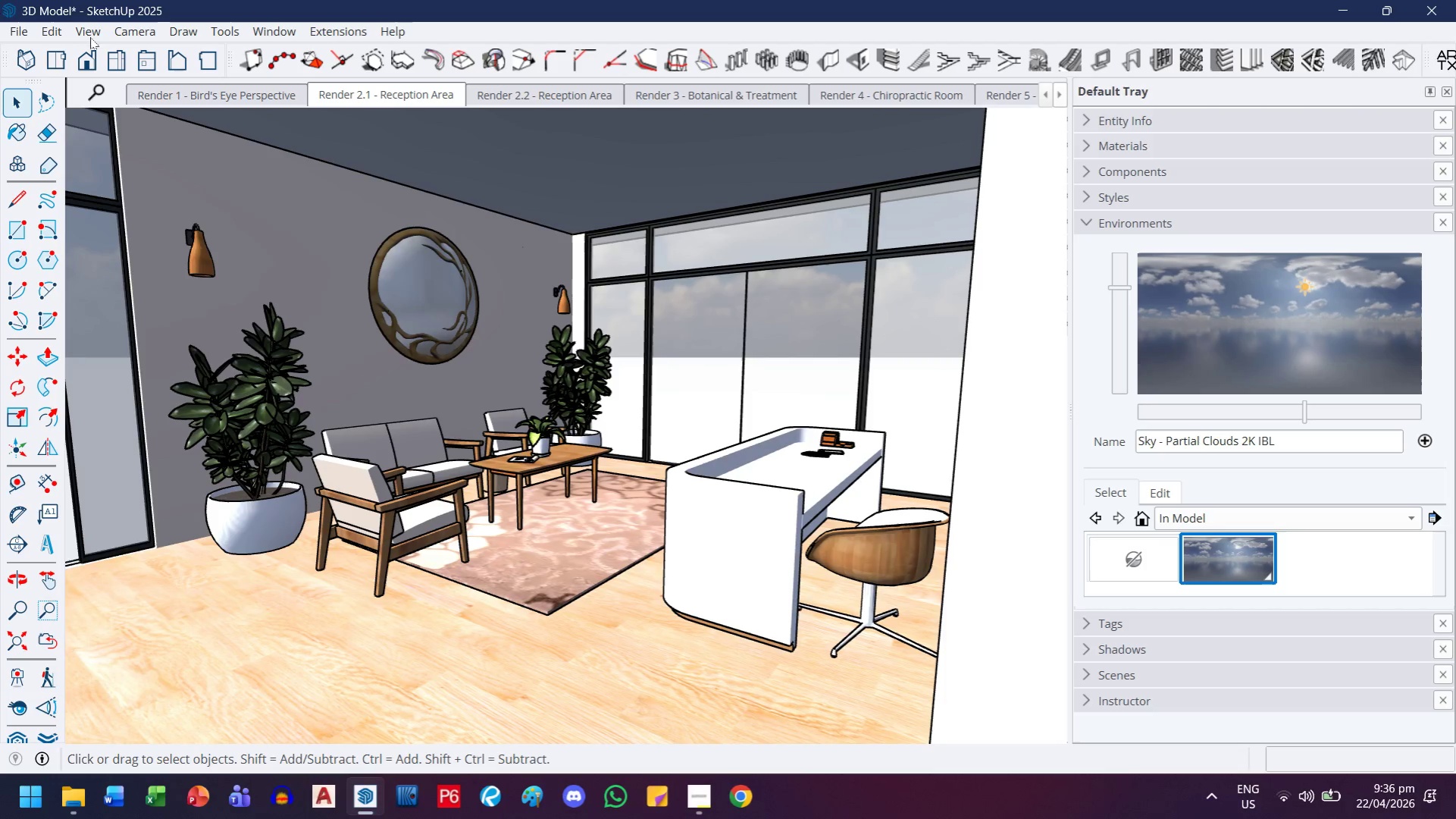 
left_click([90, 28])
 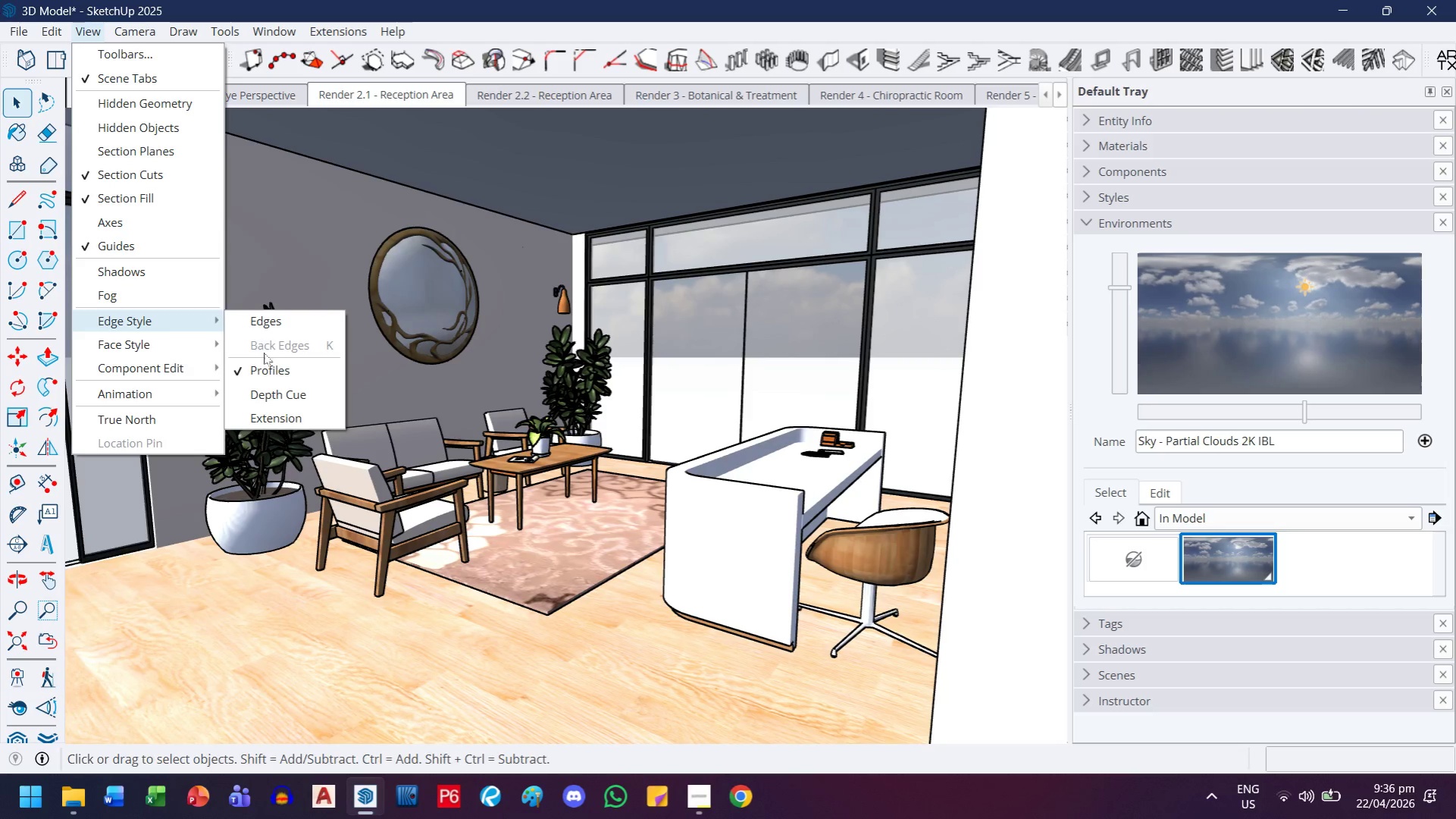 
left_click([261, 365])
 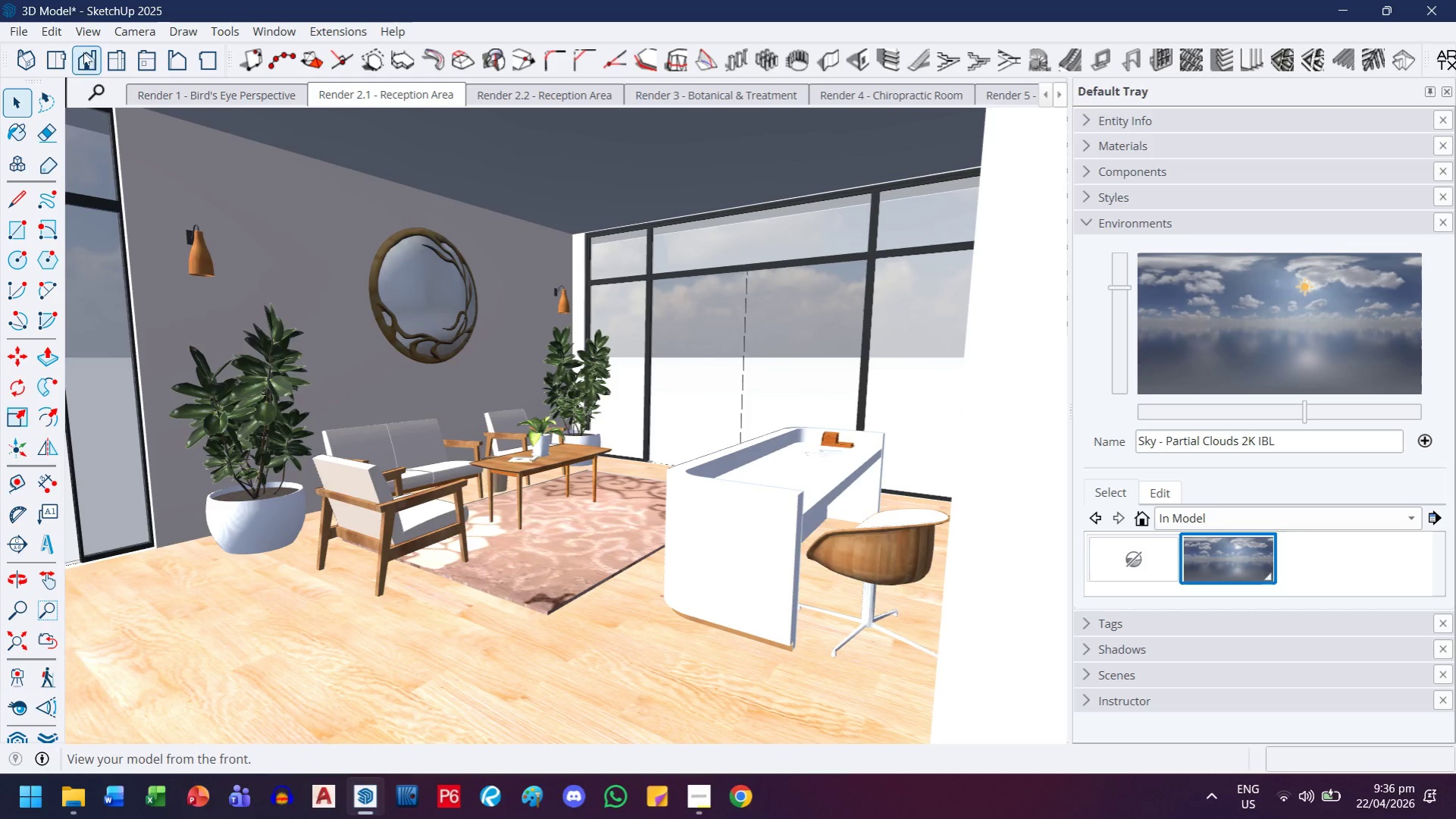 
left_click([84, 33])
 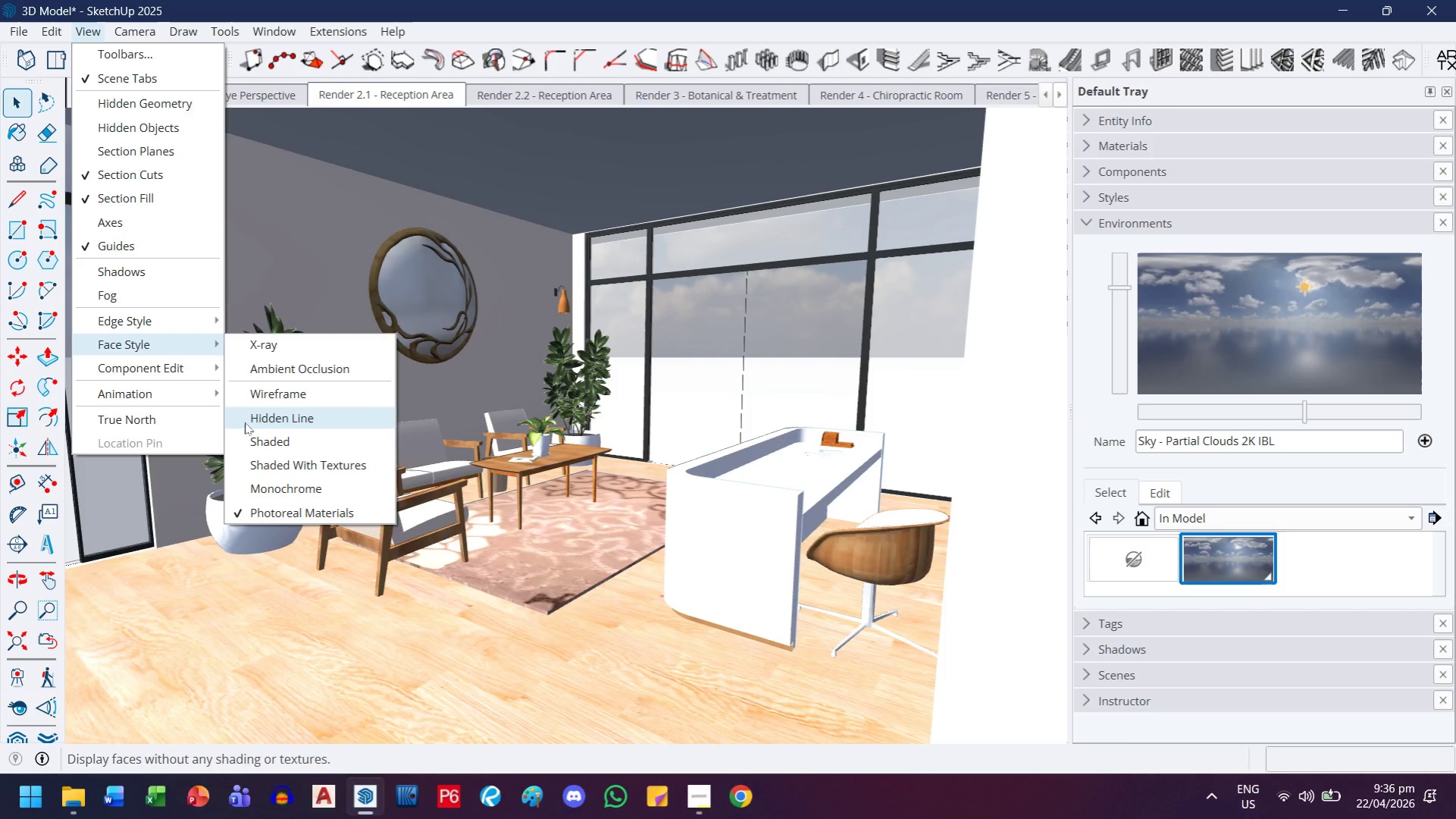 
left_click([252, 460])
 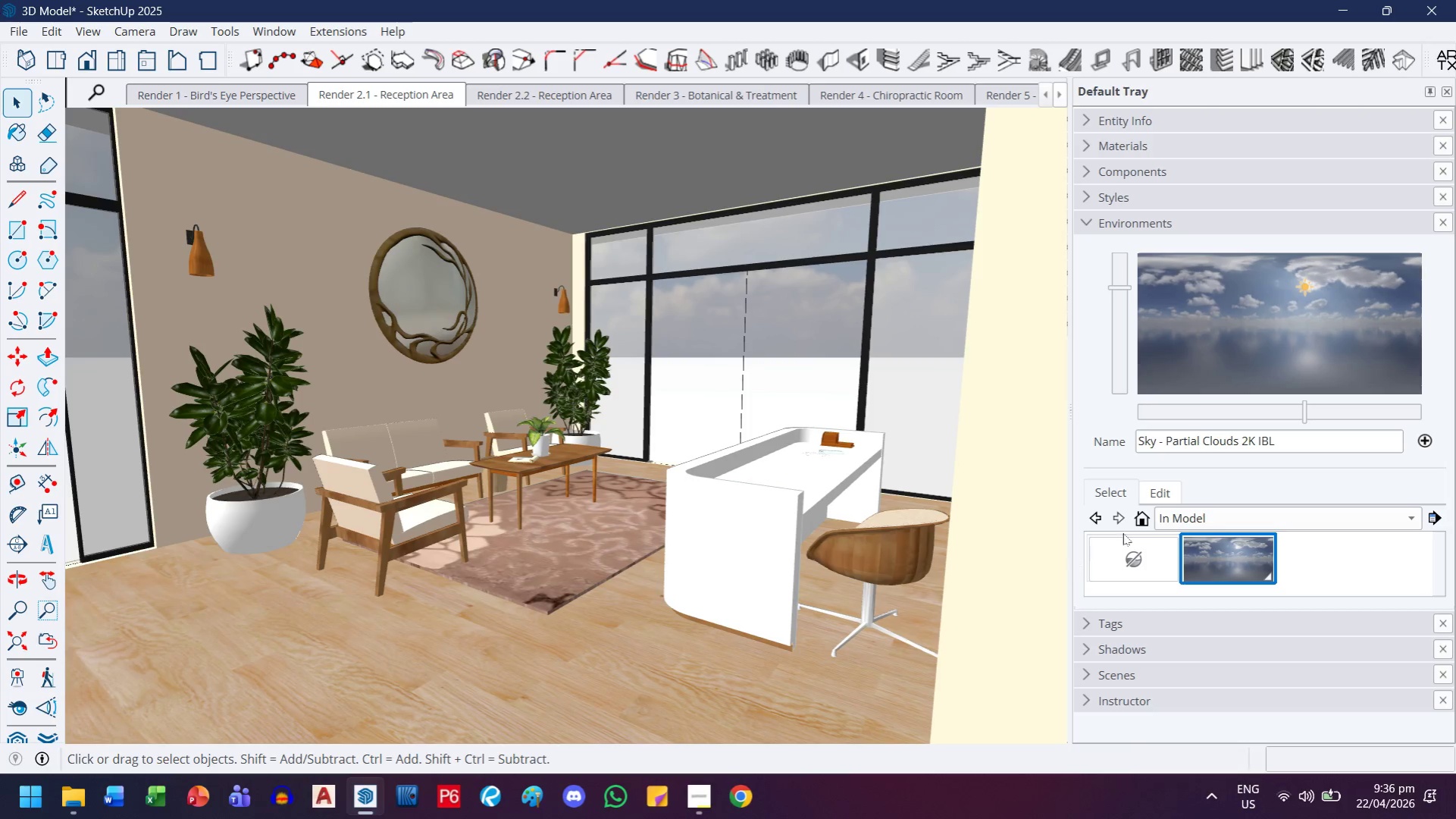 
left_click([1122, 565])
 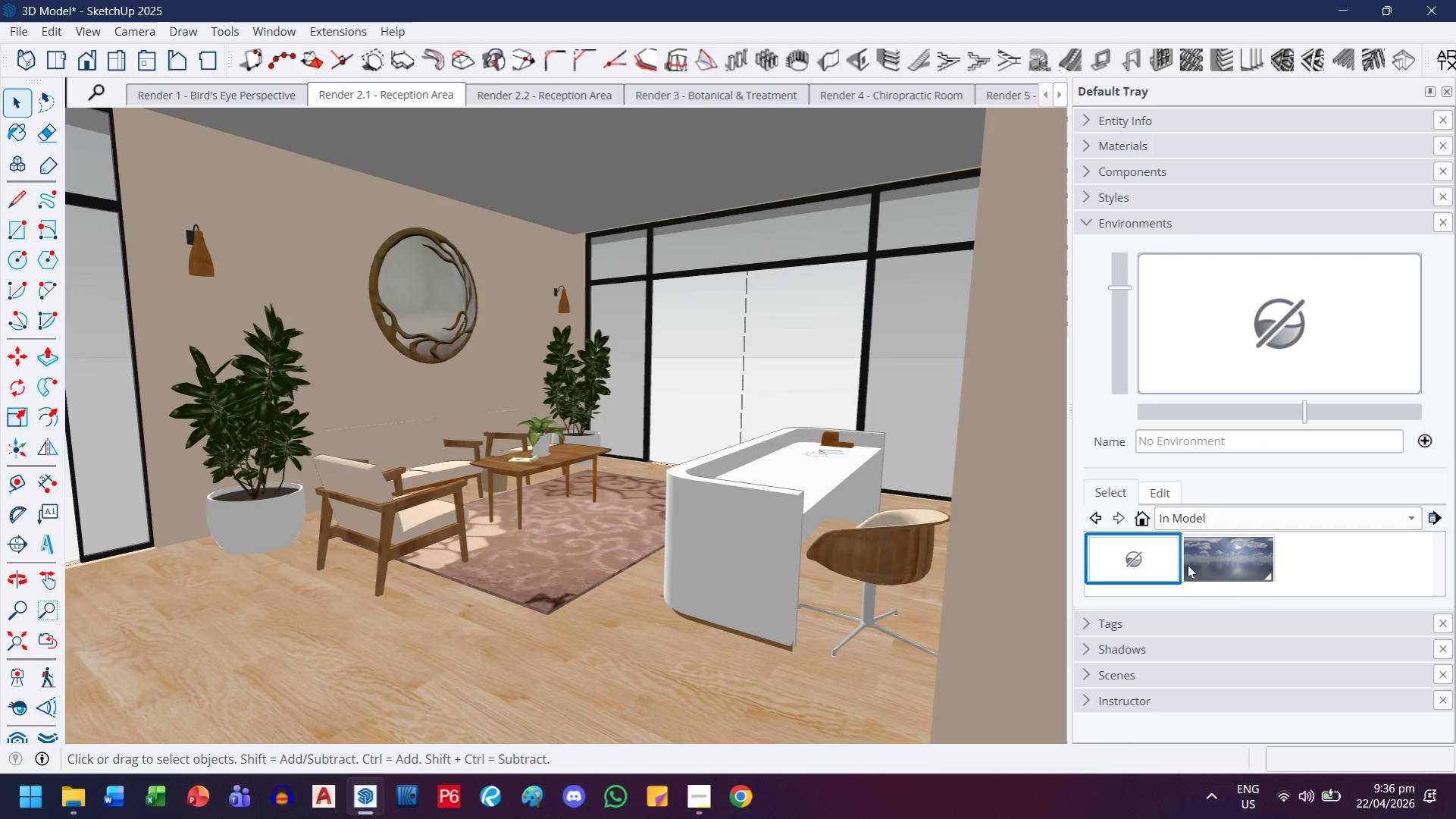 
left_click([1238, 565])
 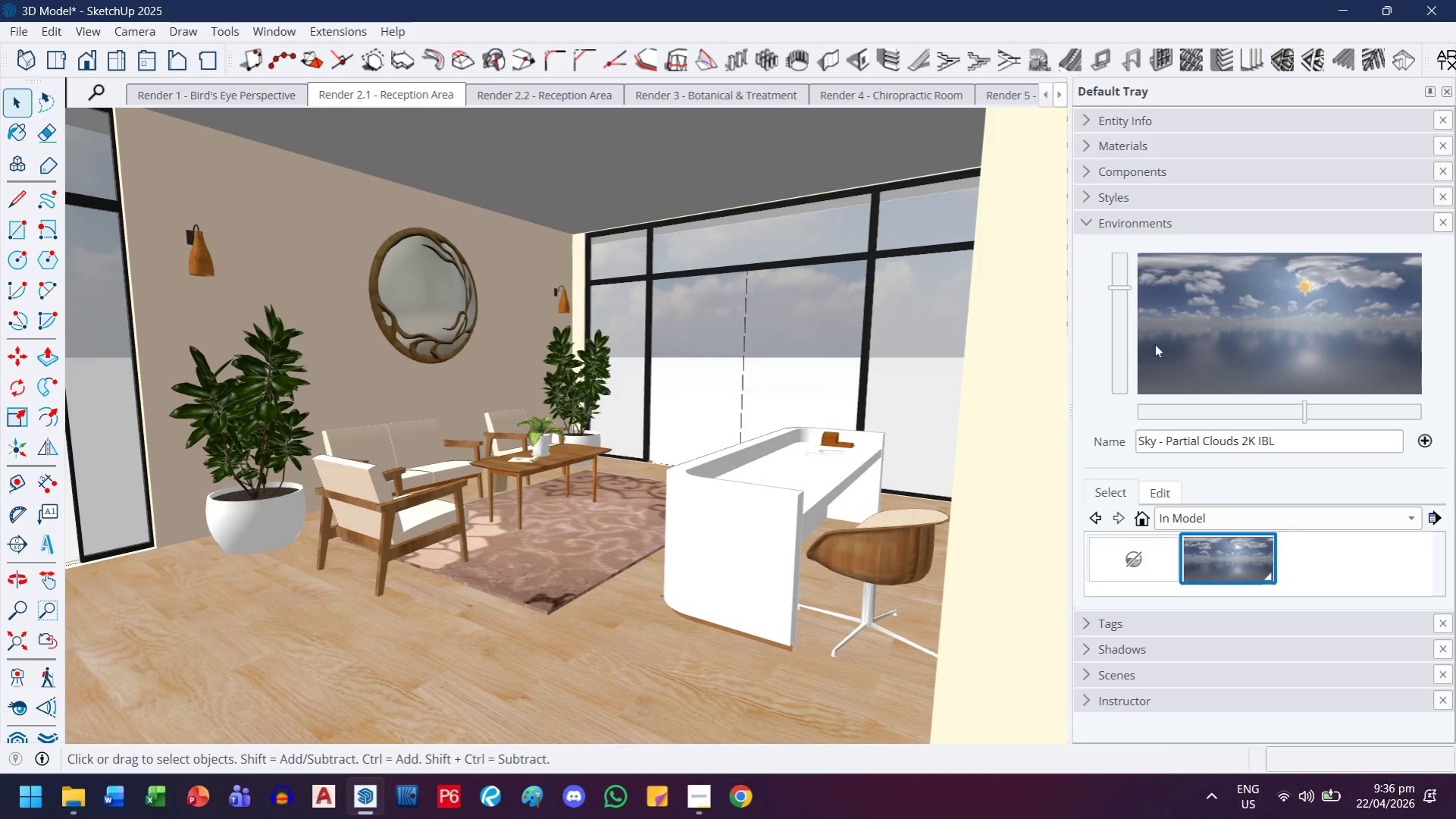 
left_click_drag(start_coordinate=[1124, 291], to_coordinate=[1121, 312])
 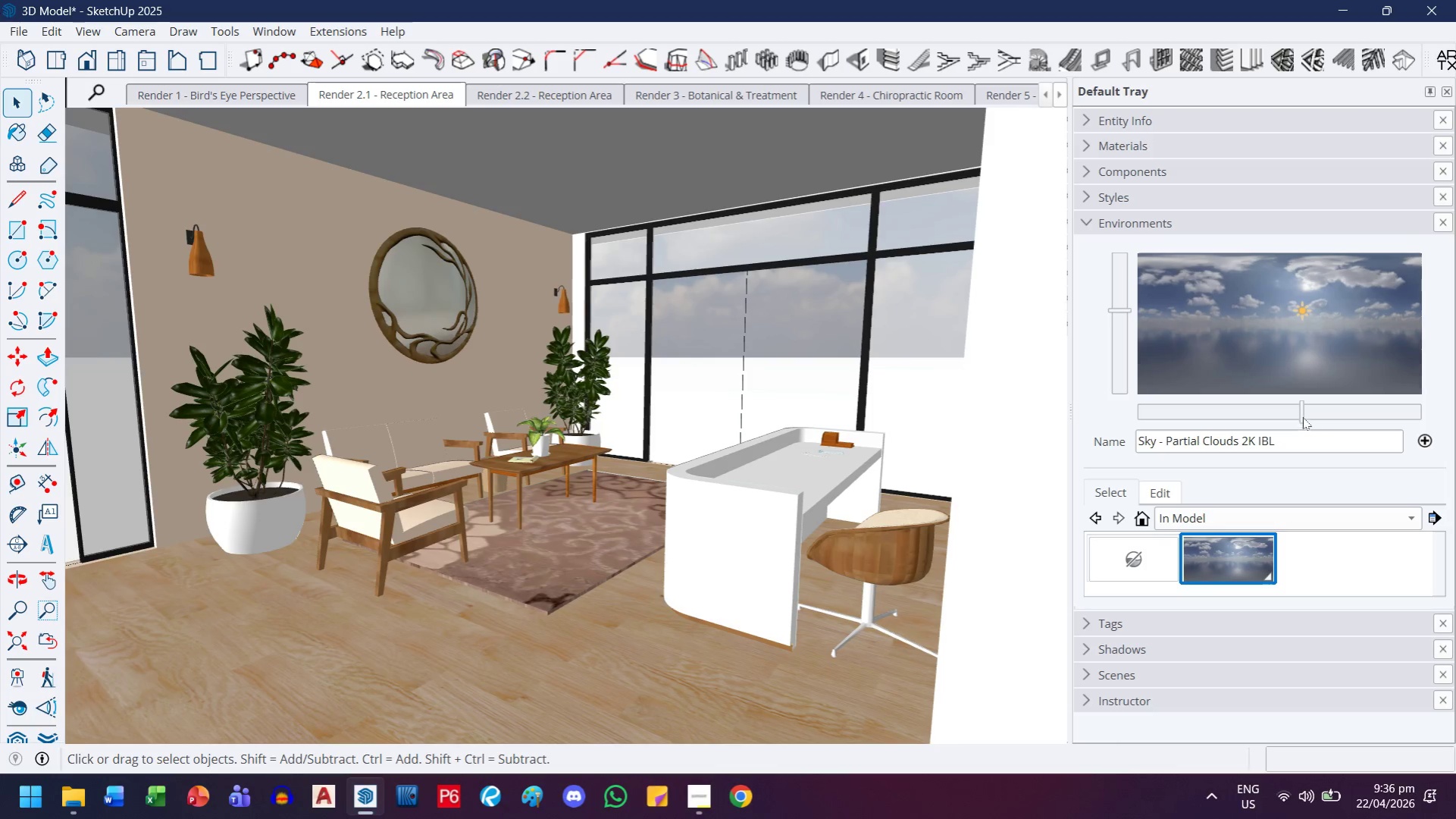 
left_click_drag(start_coordinate=[1298, 416], to_coordinate=[1281, 416])
 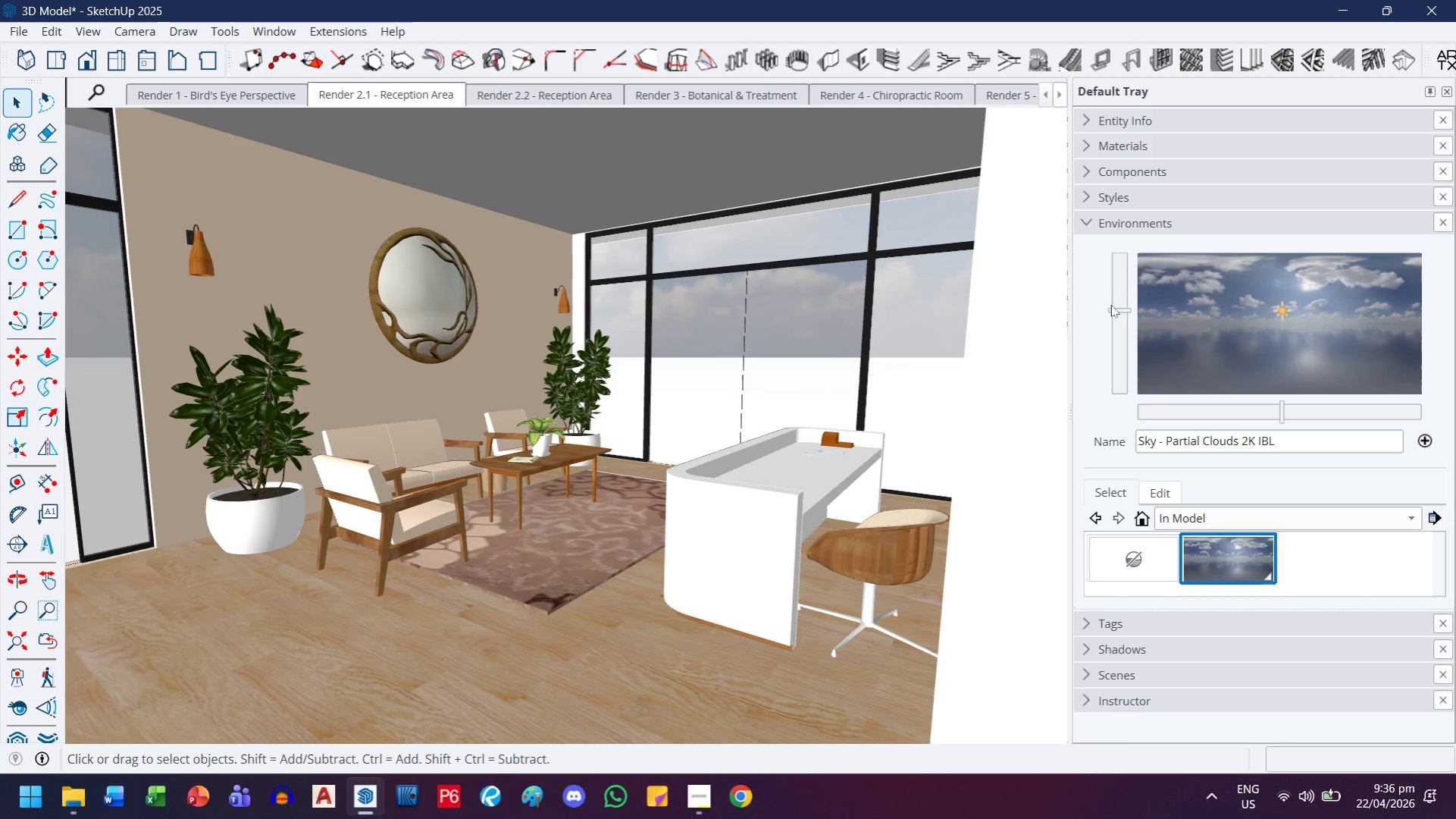 
left_click_drag(start_coordinate=[1110, 305], to_coordinate=[1110, 339])
 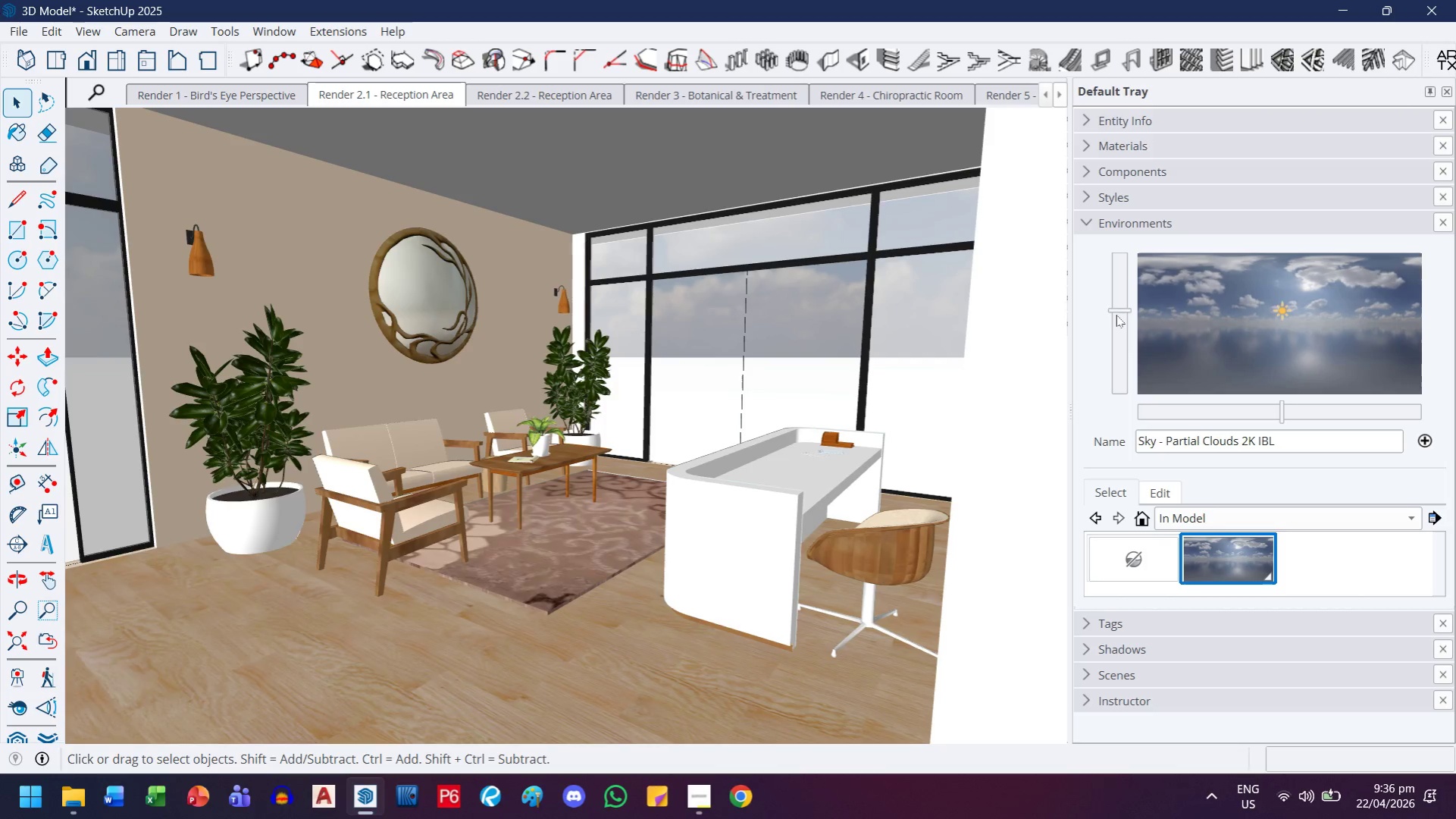 
left_click_drag(start_coordinate=[1116, 315], to_coordinate=[1116, 311])
 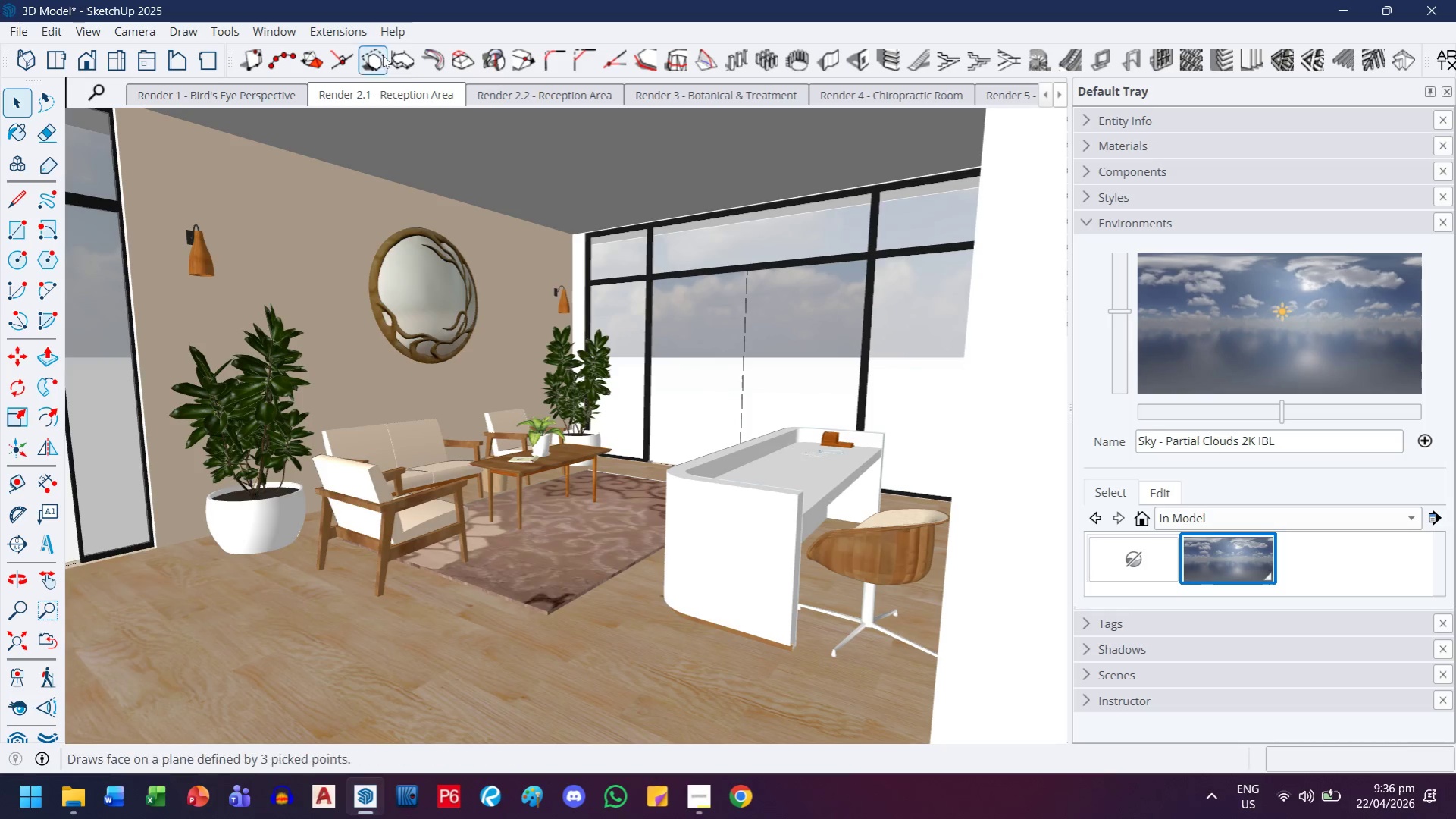 
right_click([411, 93])
 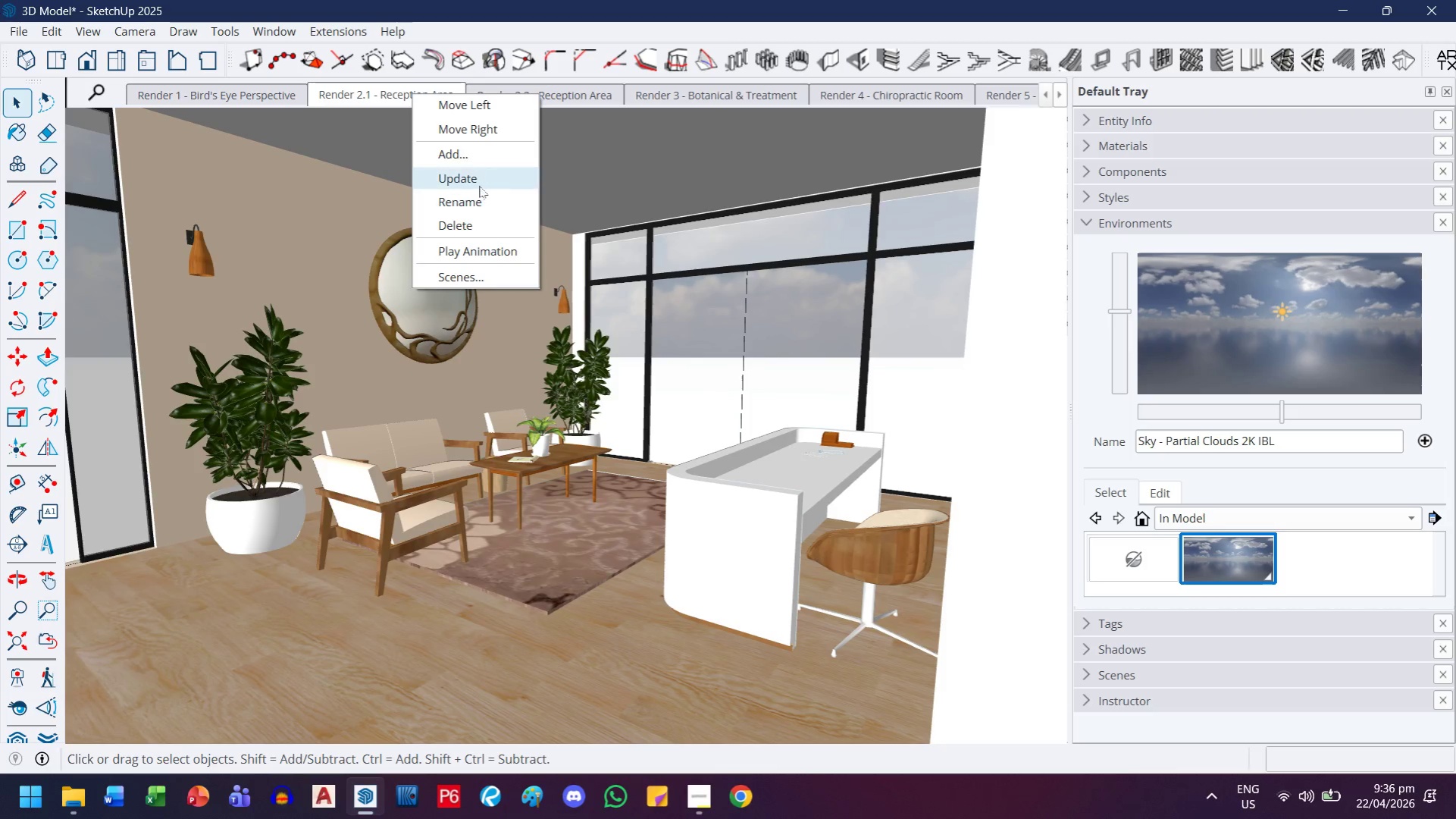 
left_click([479, 185])
 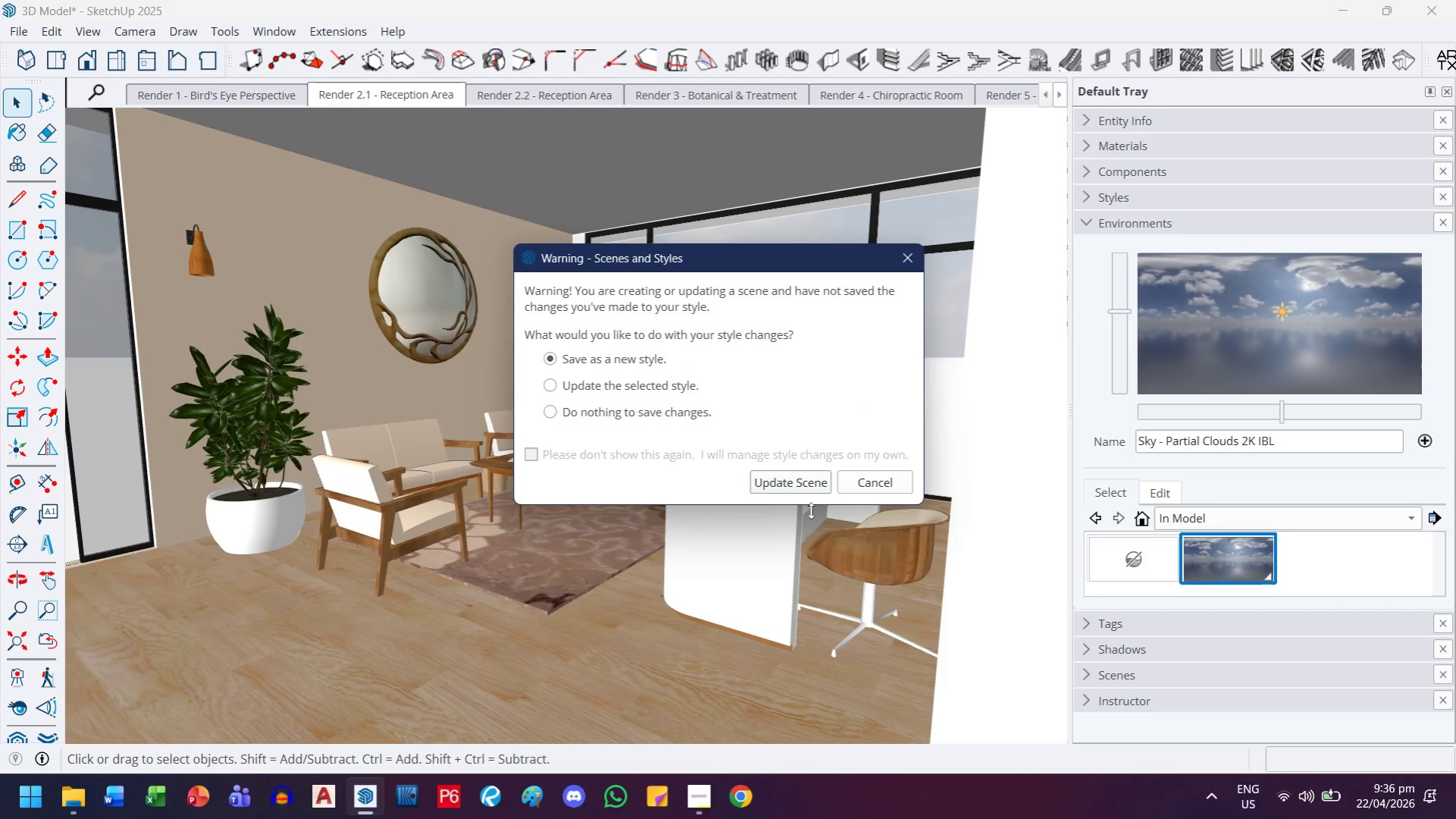 
left_click([803, 489])
 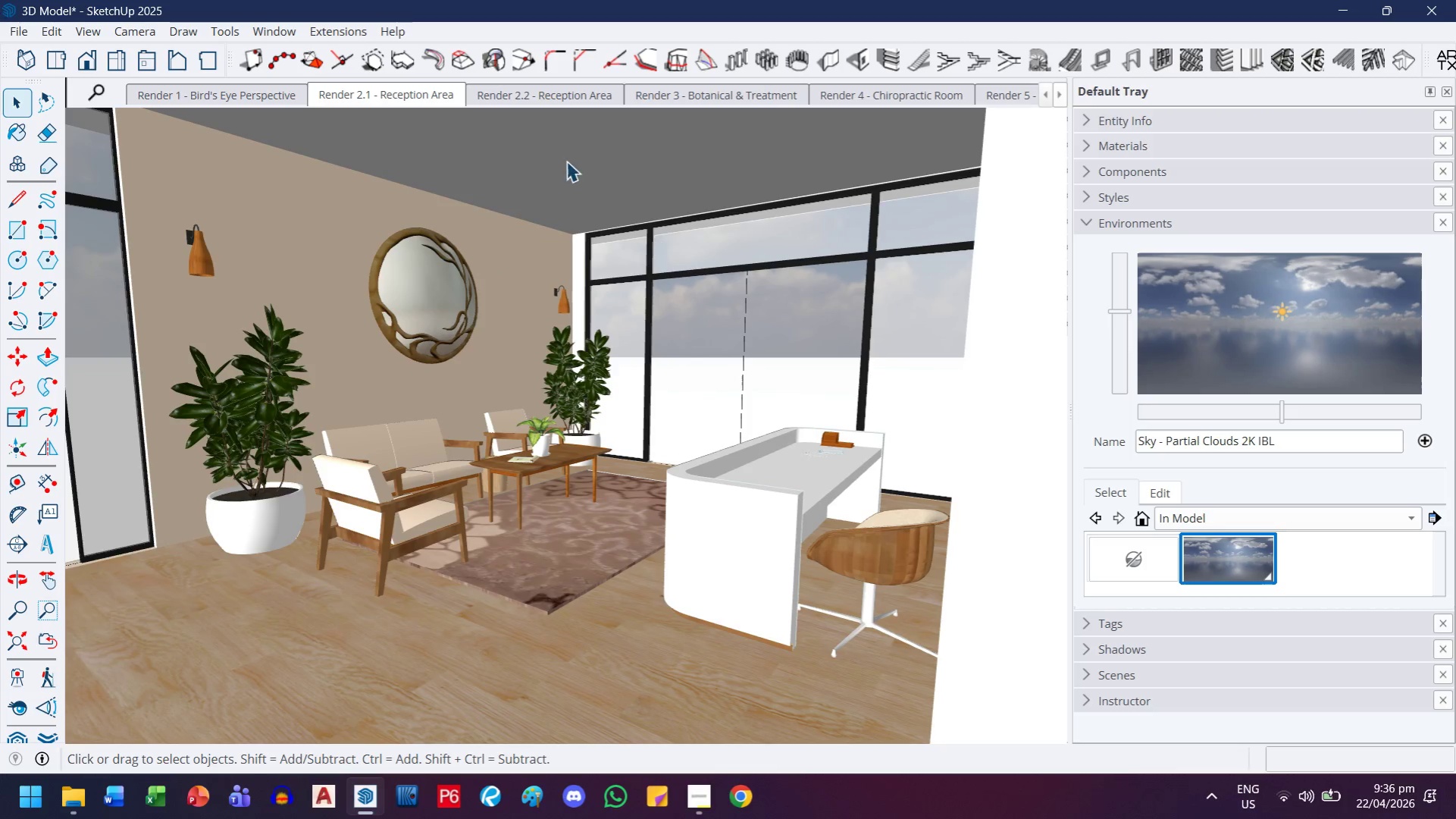 
left_click([571, 91])
 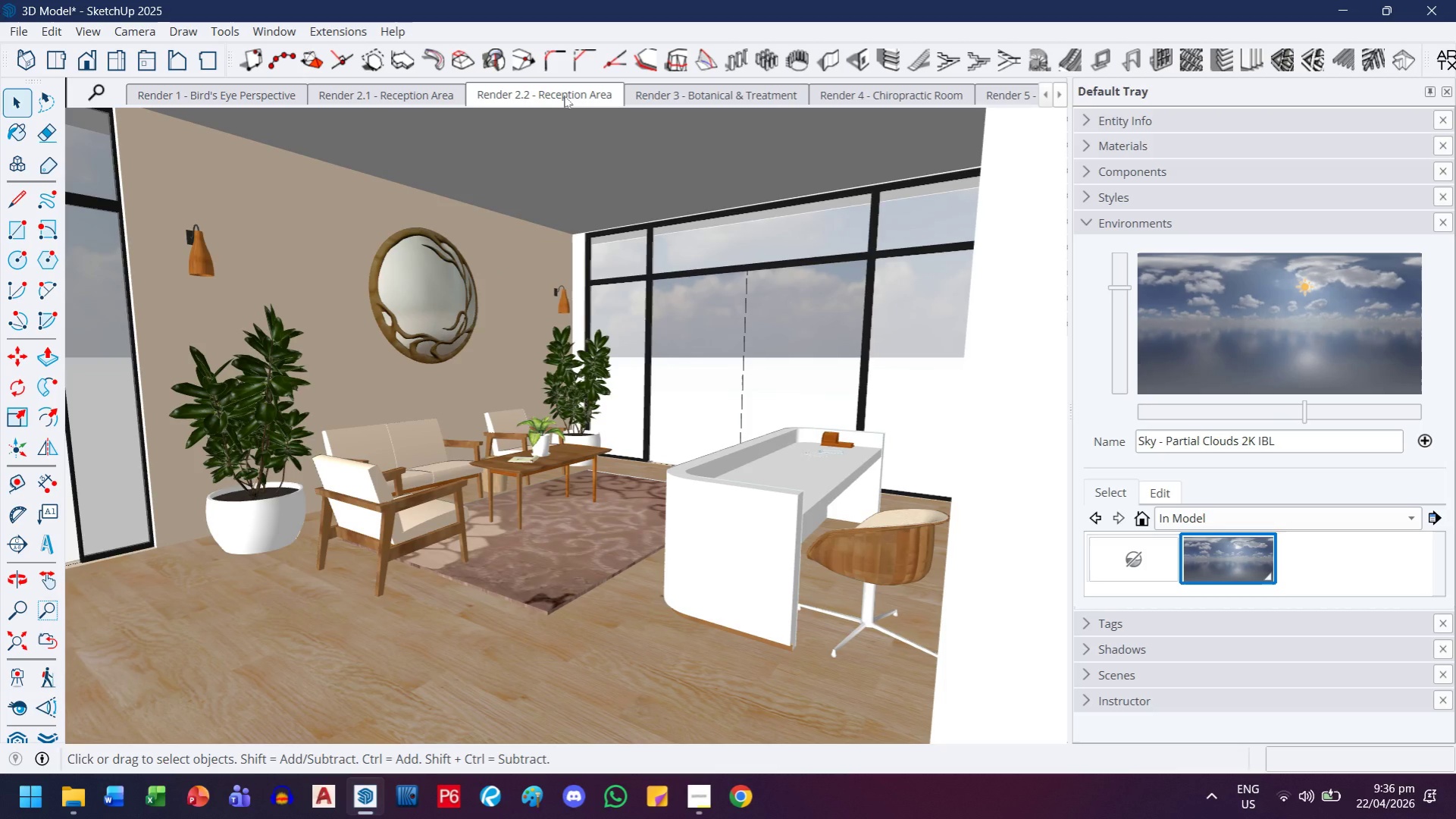 
double_click([564, 96])
 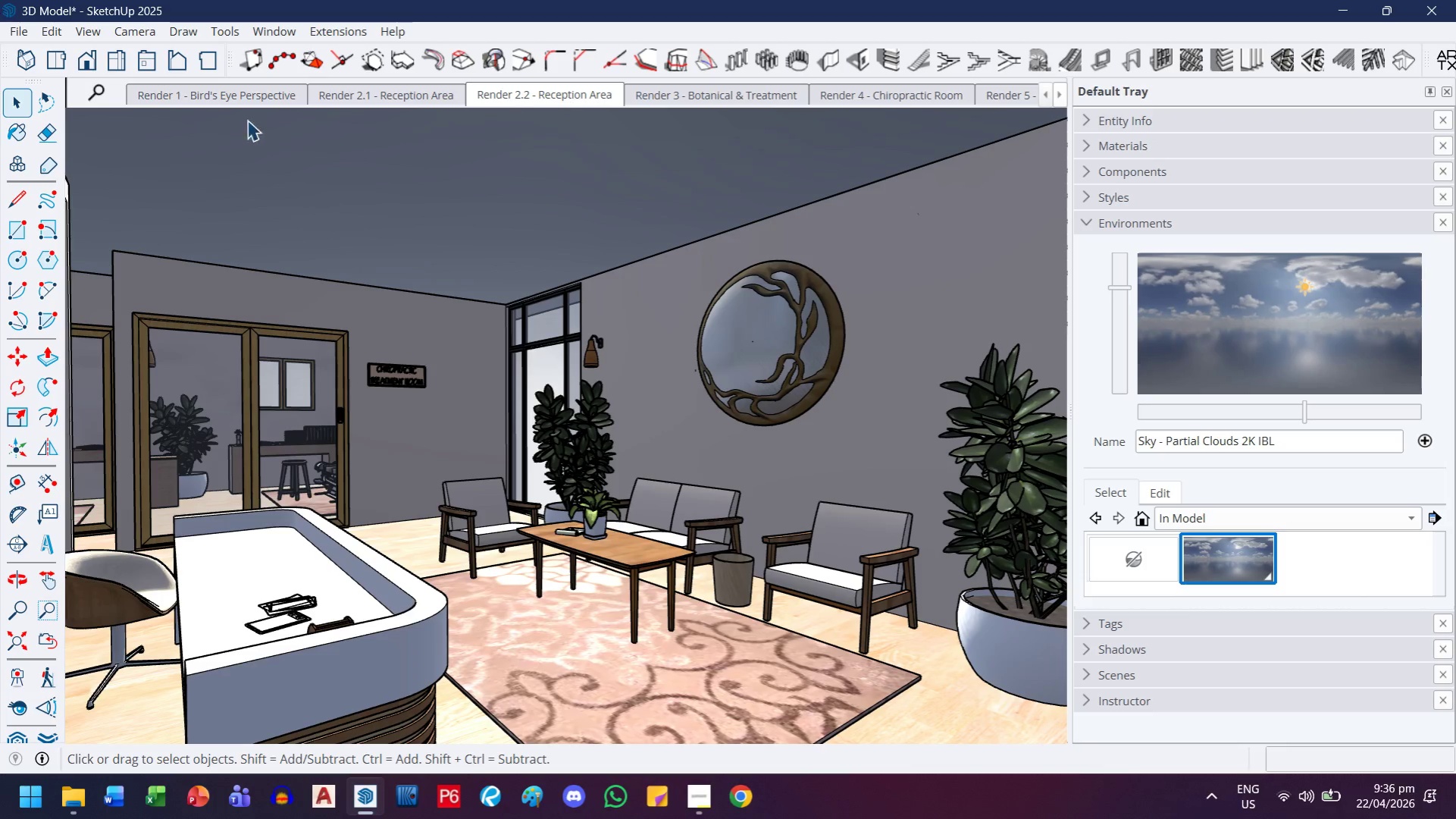 
left_click([84, 33])
 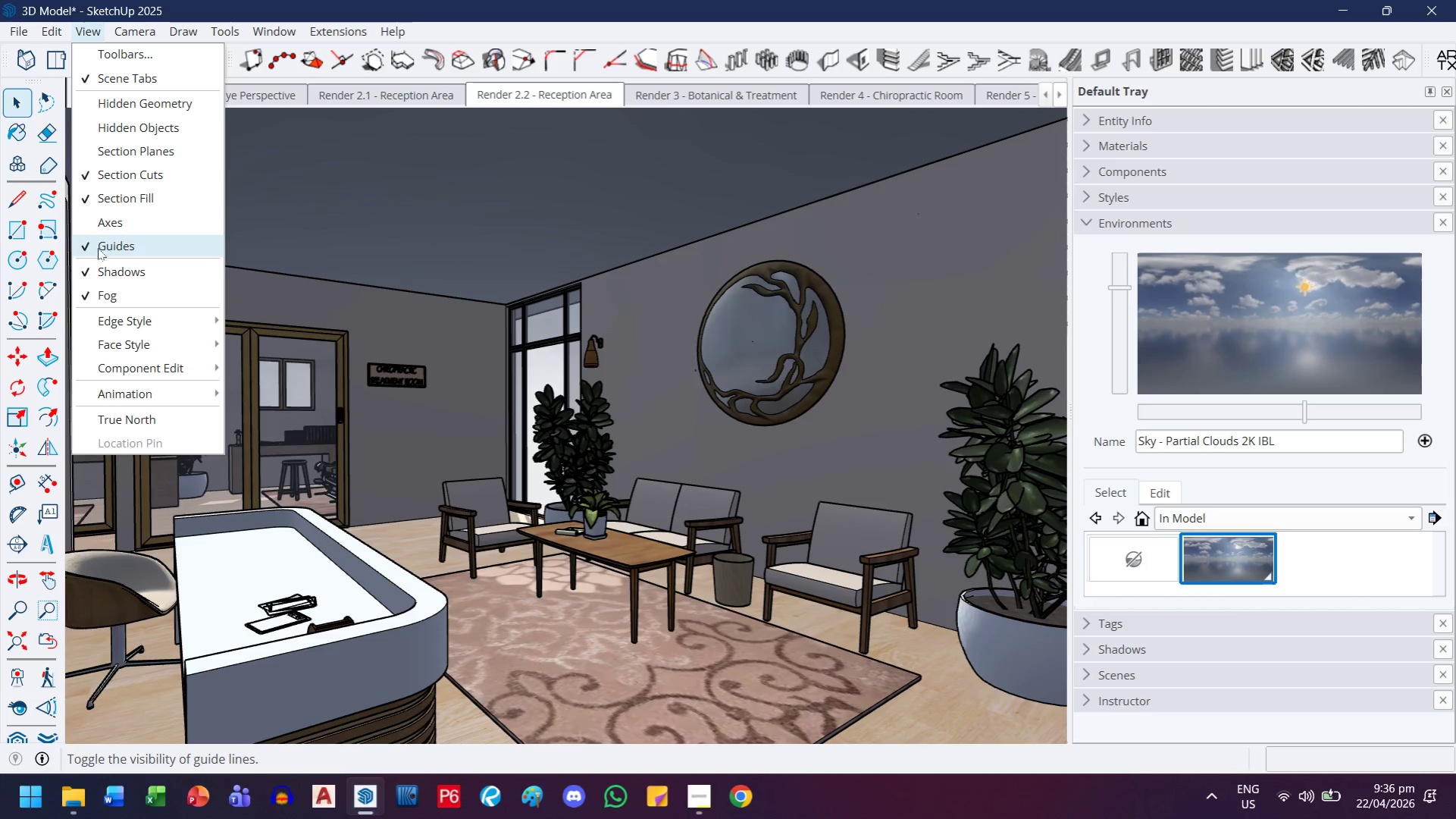 
left_click([102, 268])
 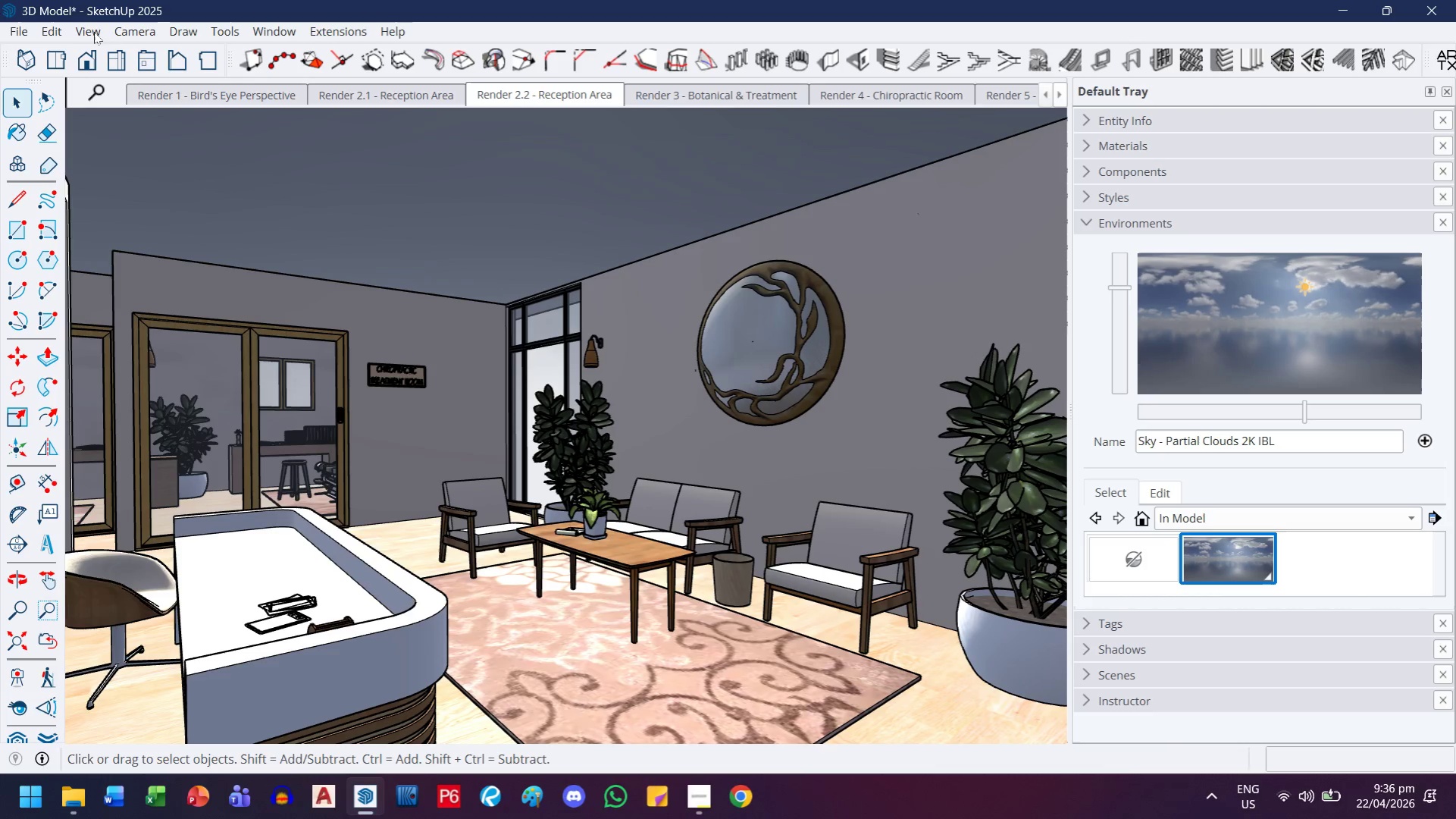 
left_click([95, 30])
 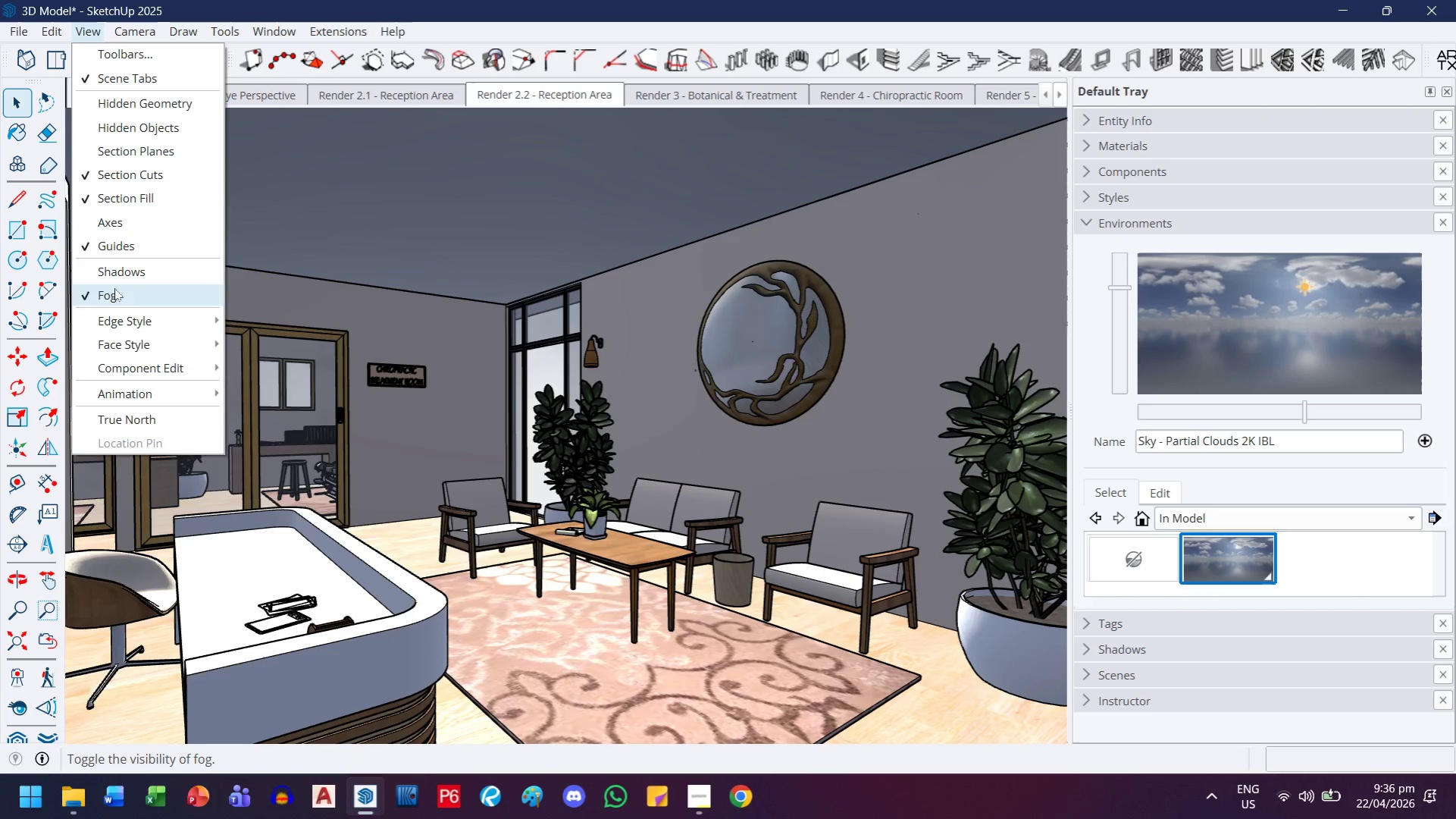 
left_click([114, 296])
 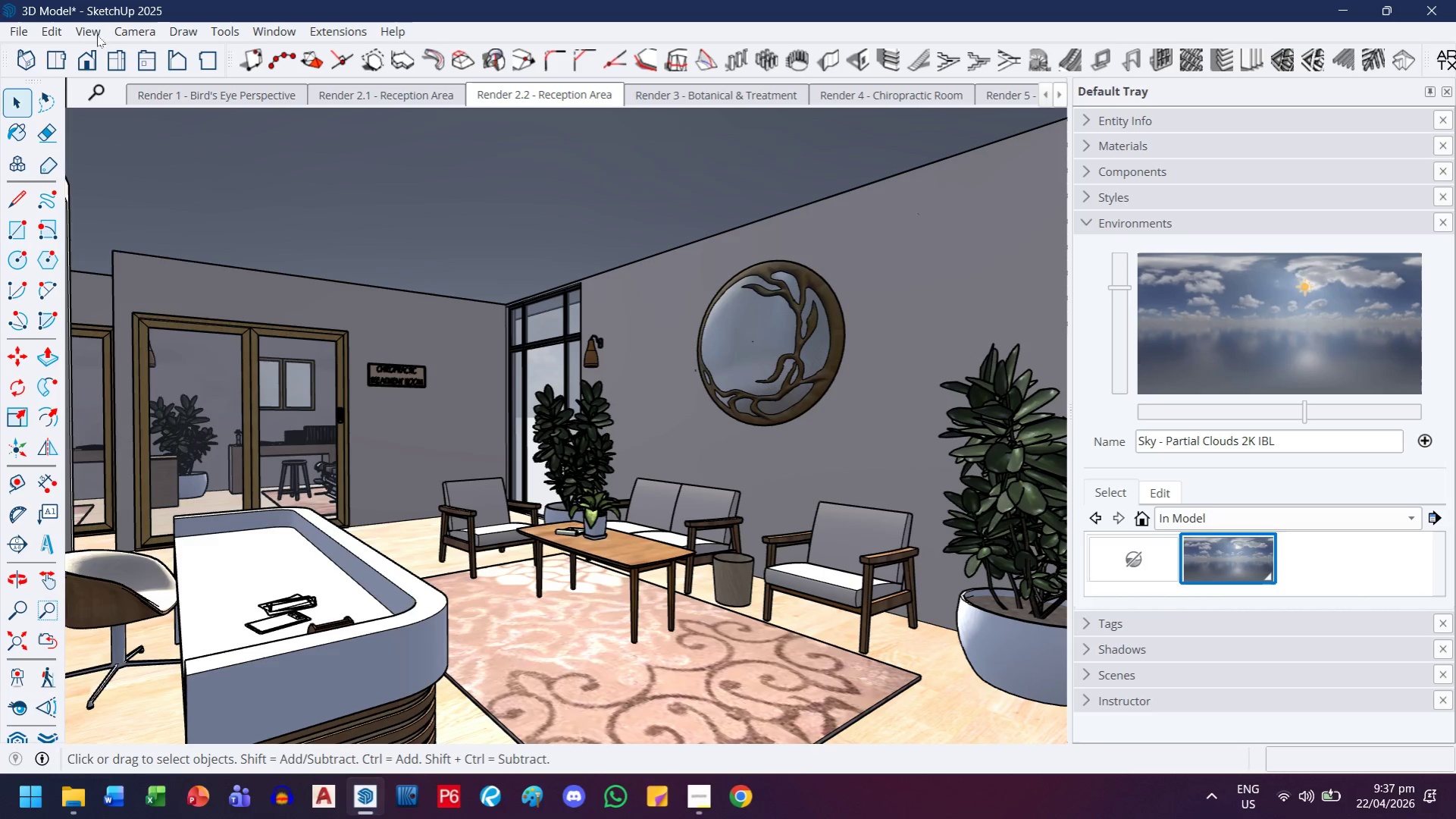 
left_click([92, 30])
 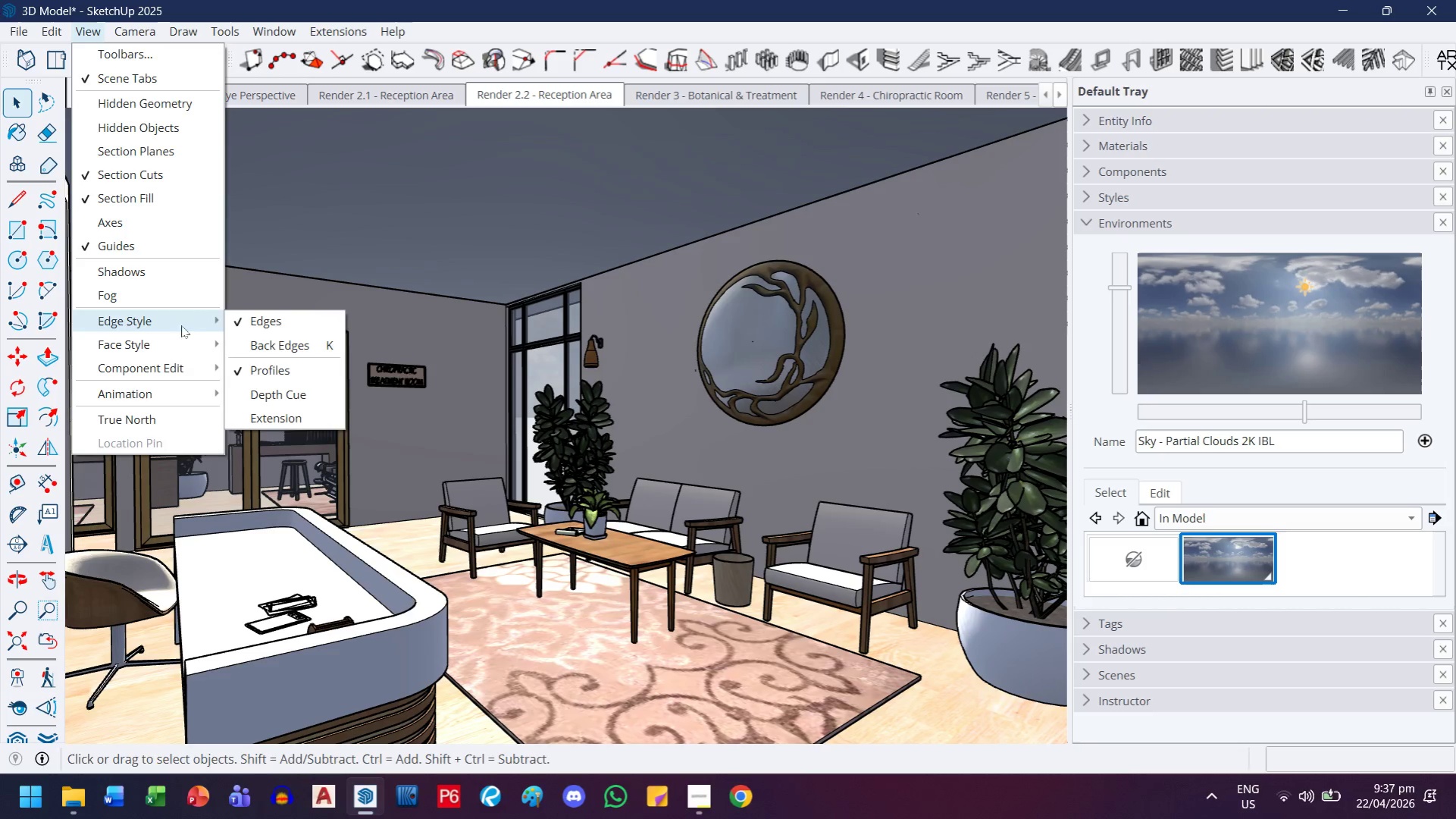 
left_click([224, 325])
 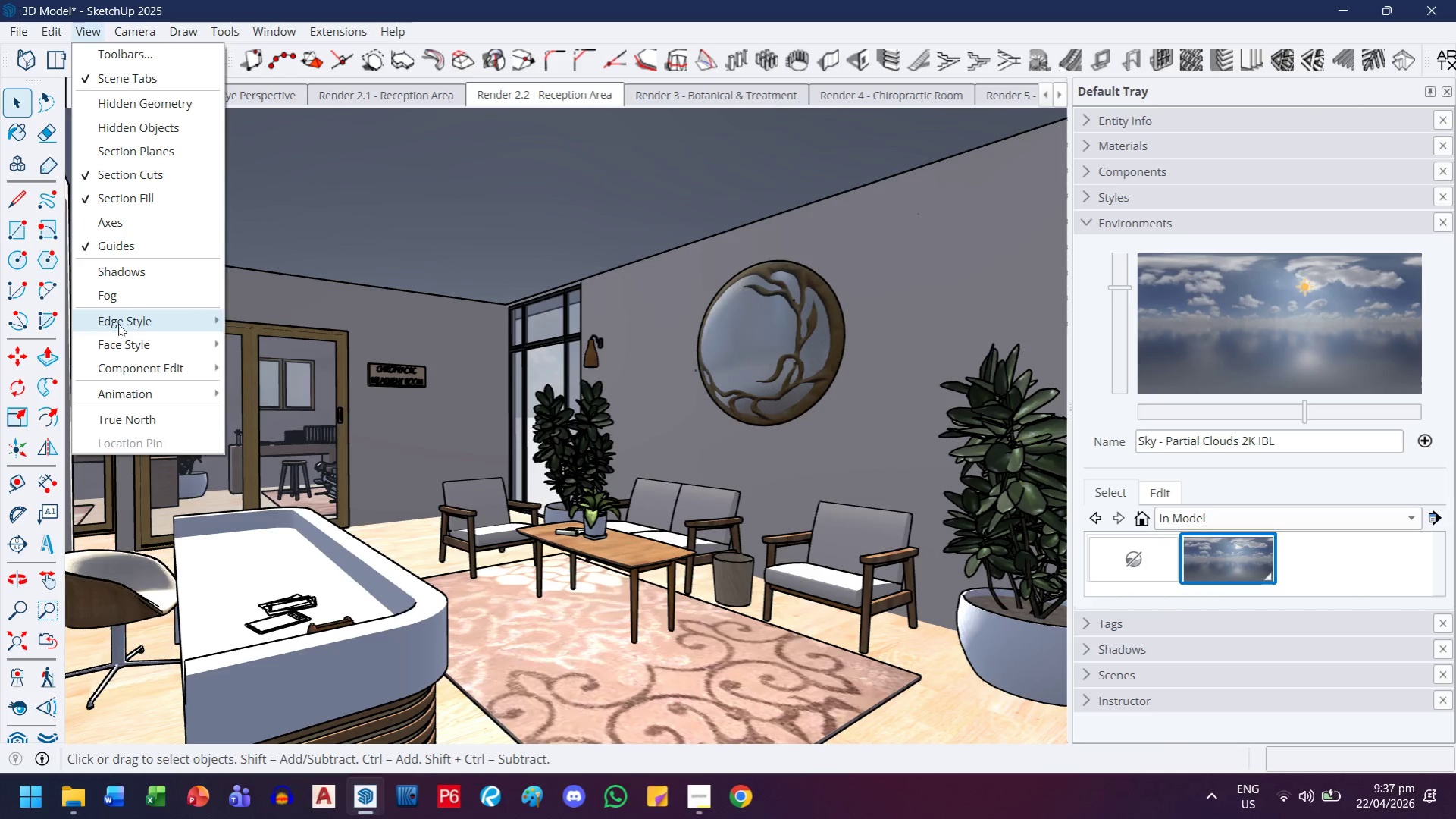 
left_click([247, 373])
 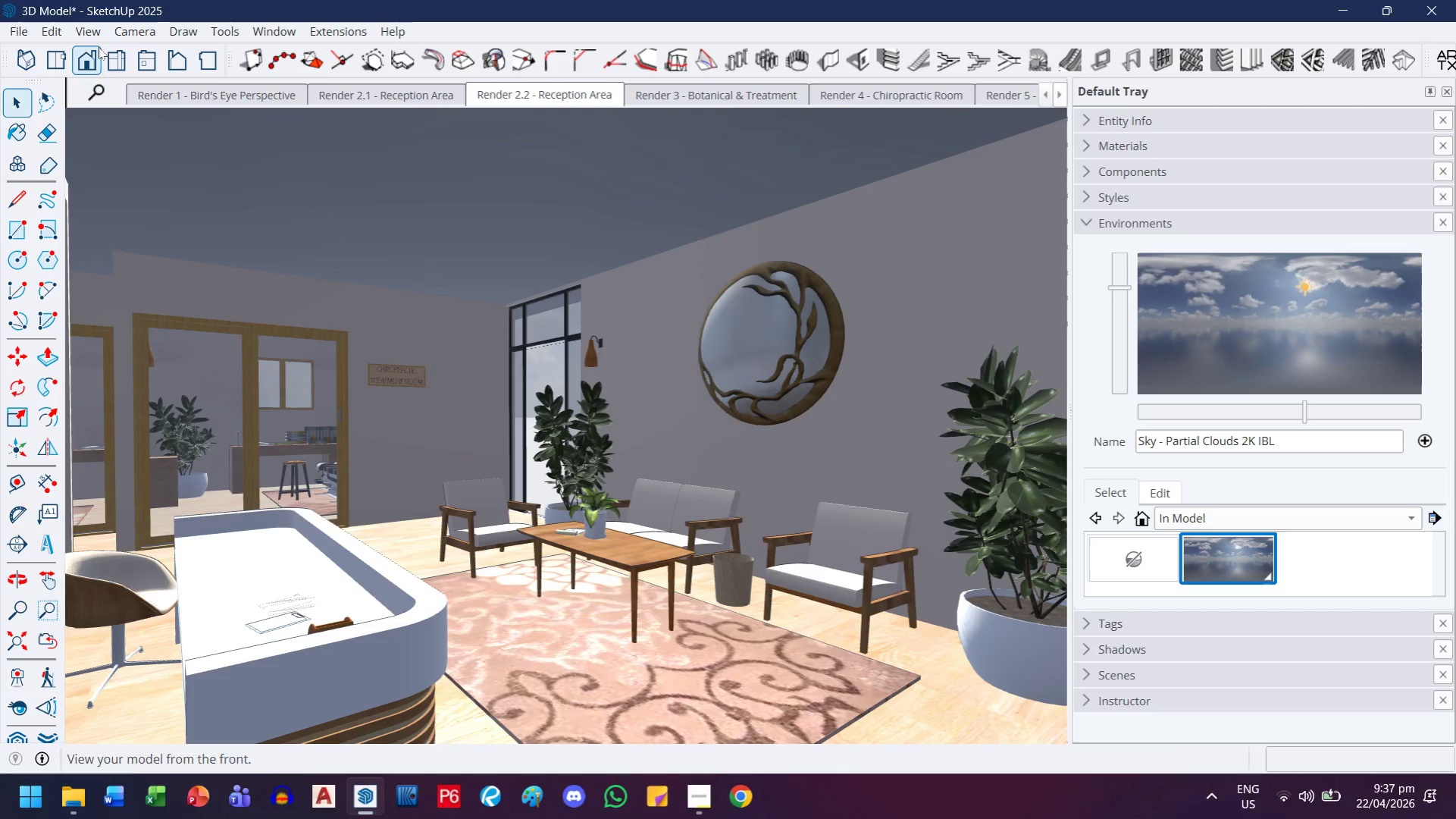 
left_click([88, 36])
 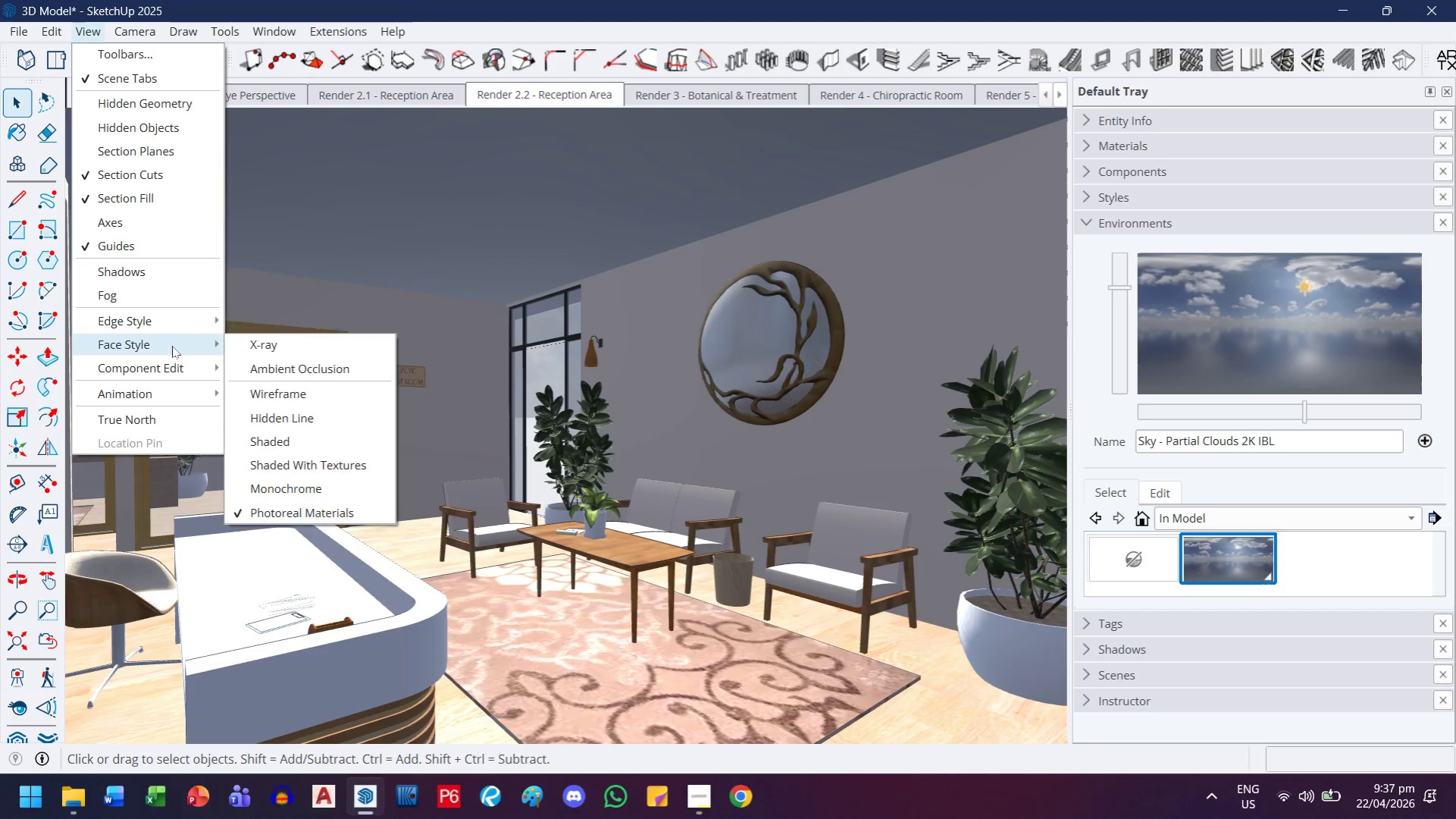 
left_click([266, 368])
 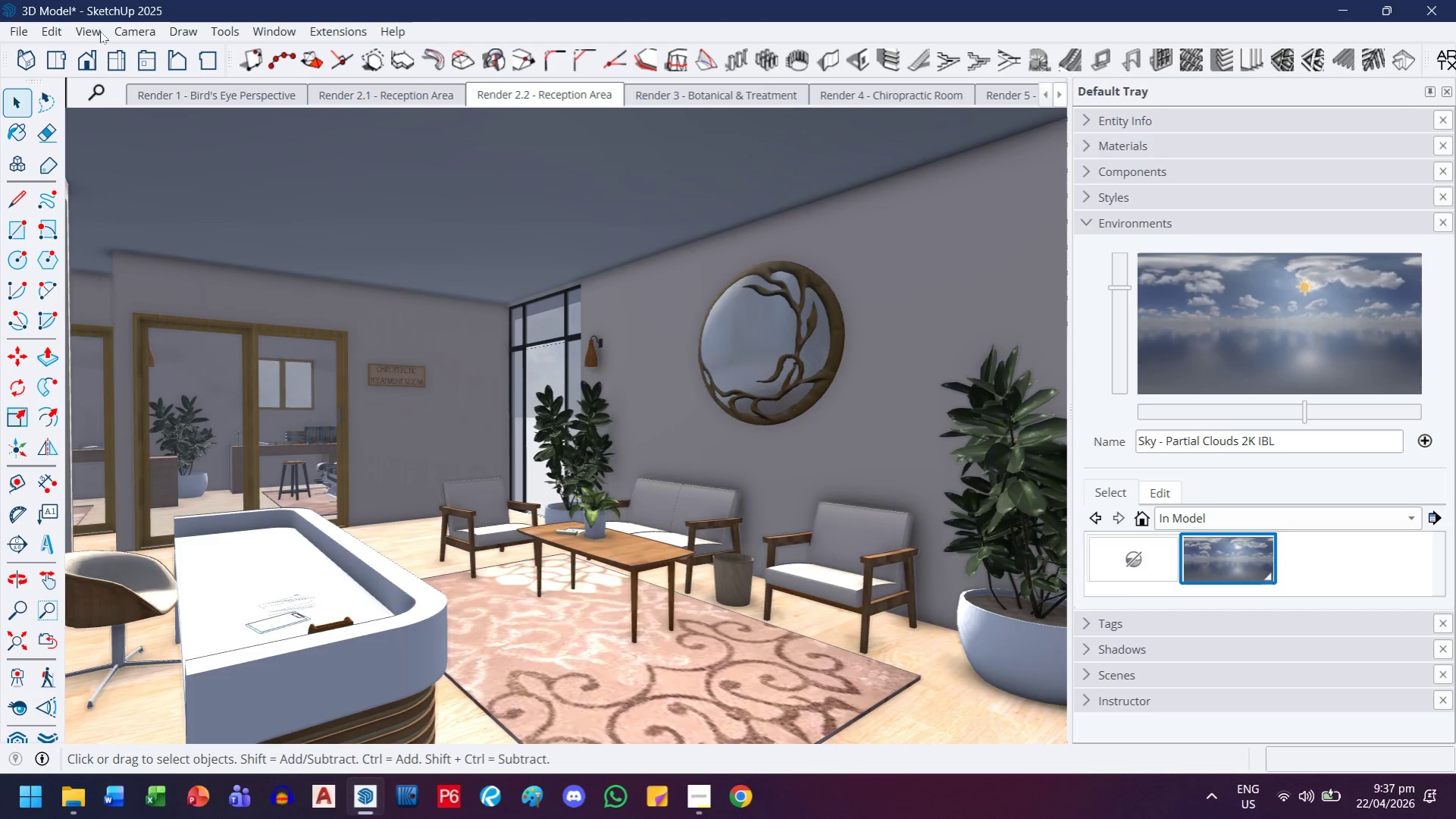 
left_click([99, 31])
 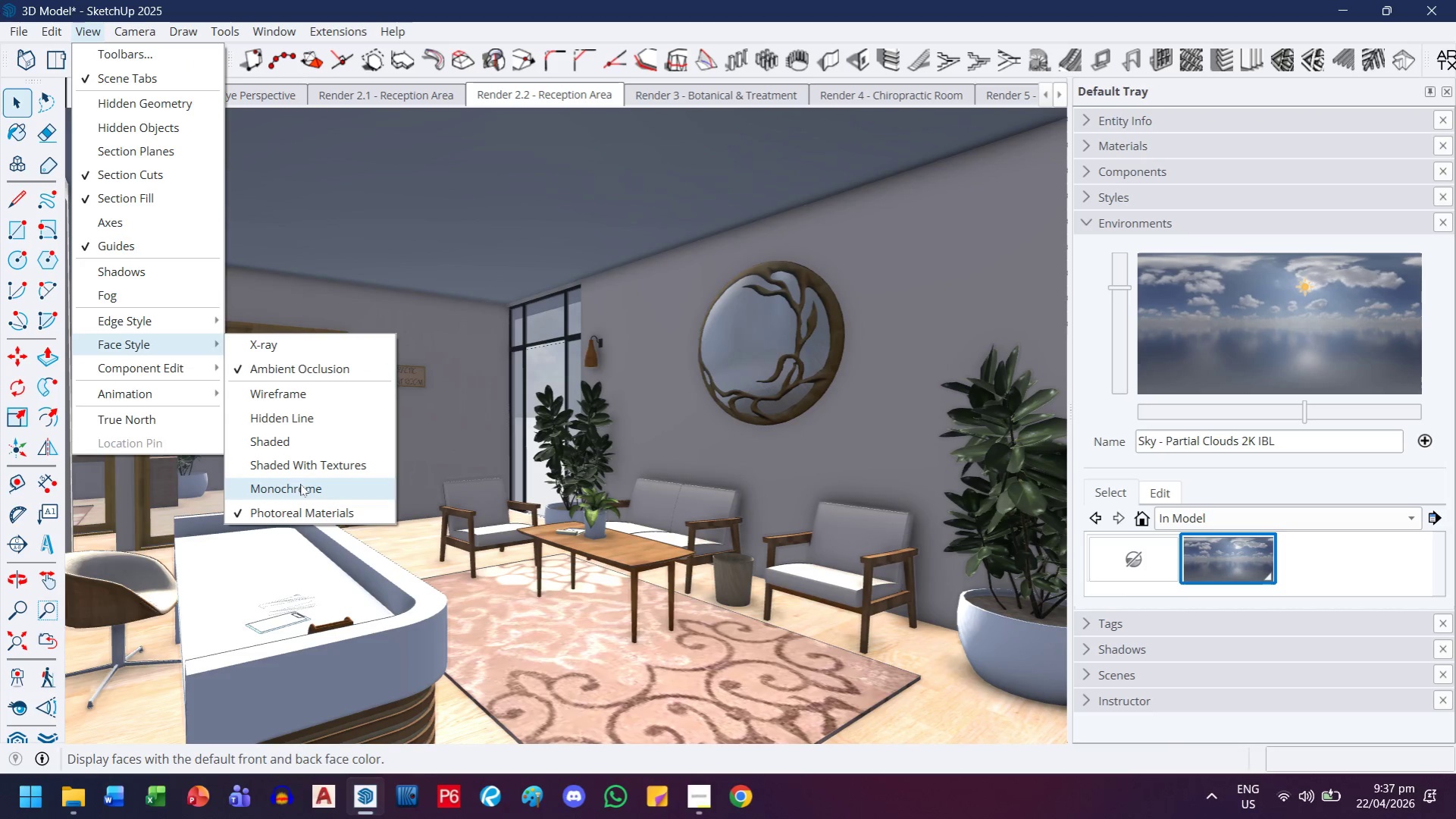 
left_click([300, 466])
 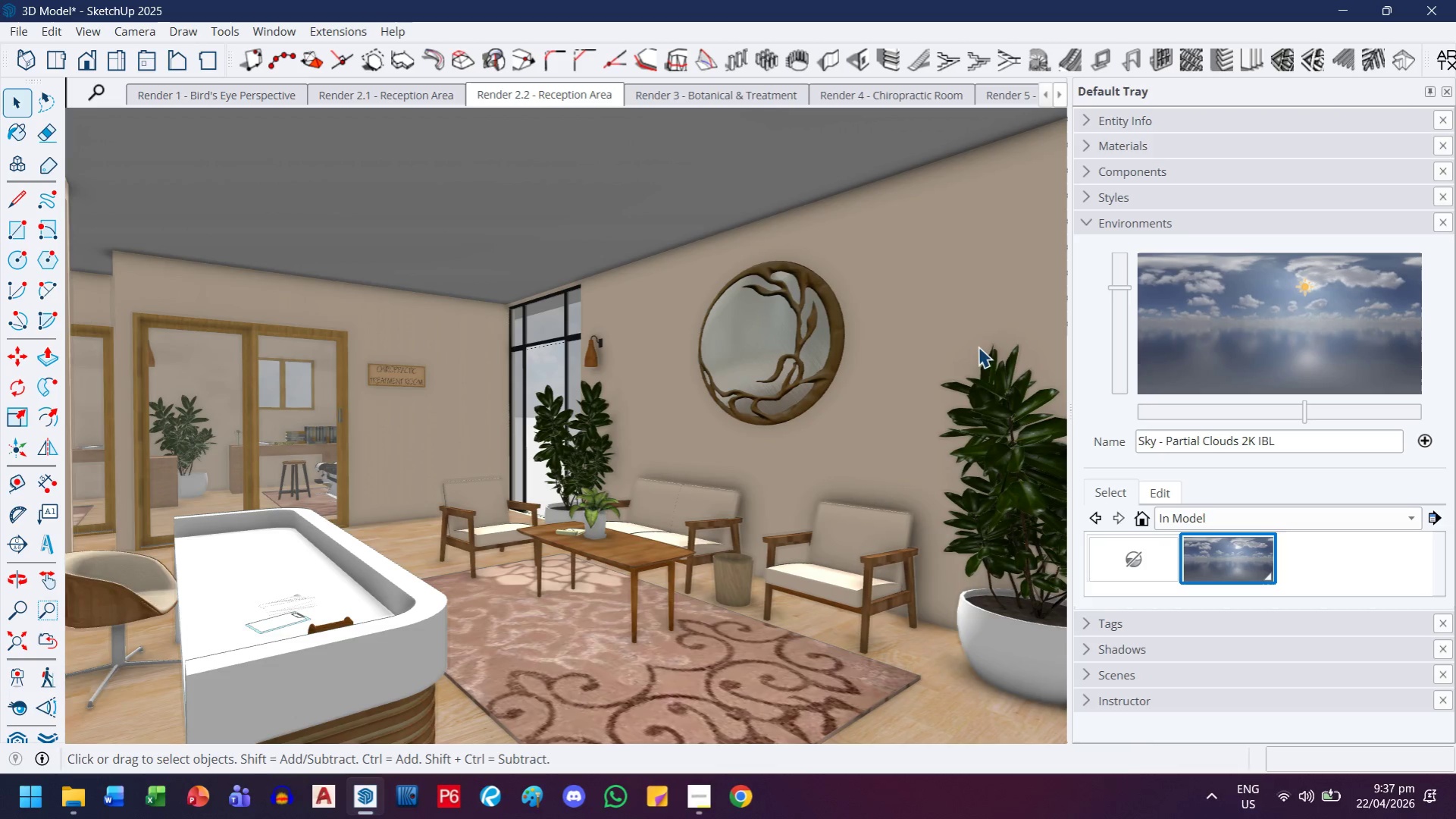 
left_click([1158, 573])
 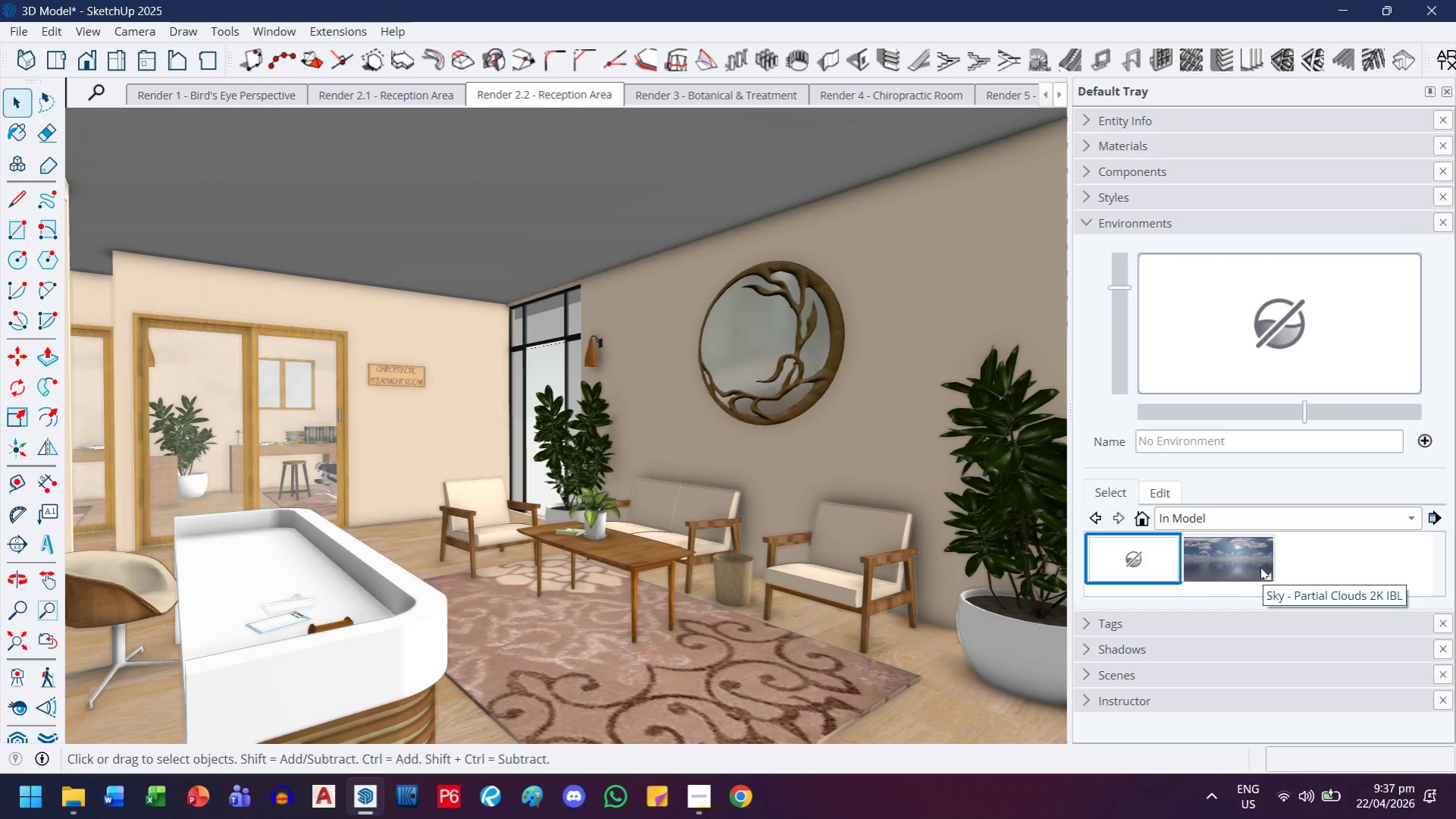 
left_click([1260, 567])
 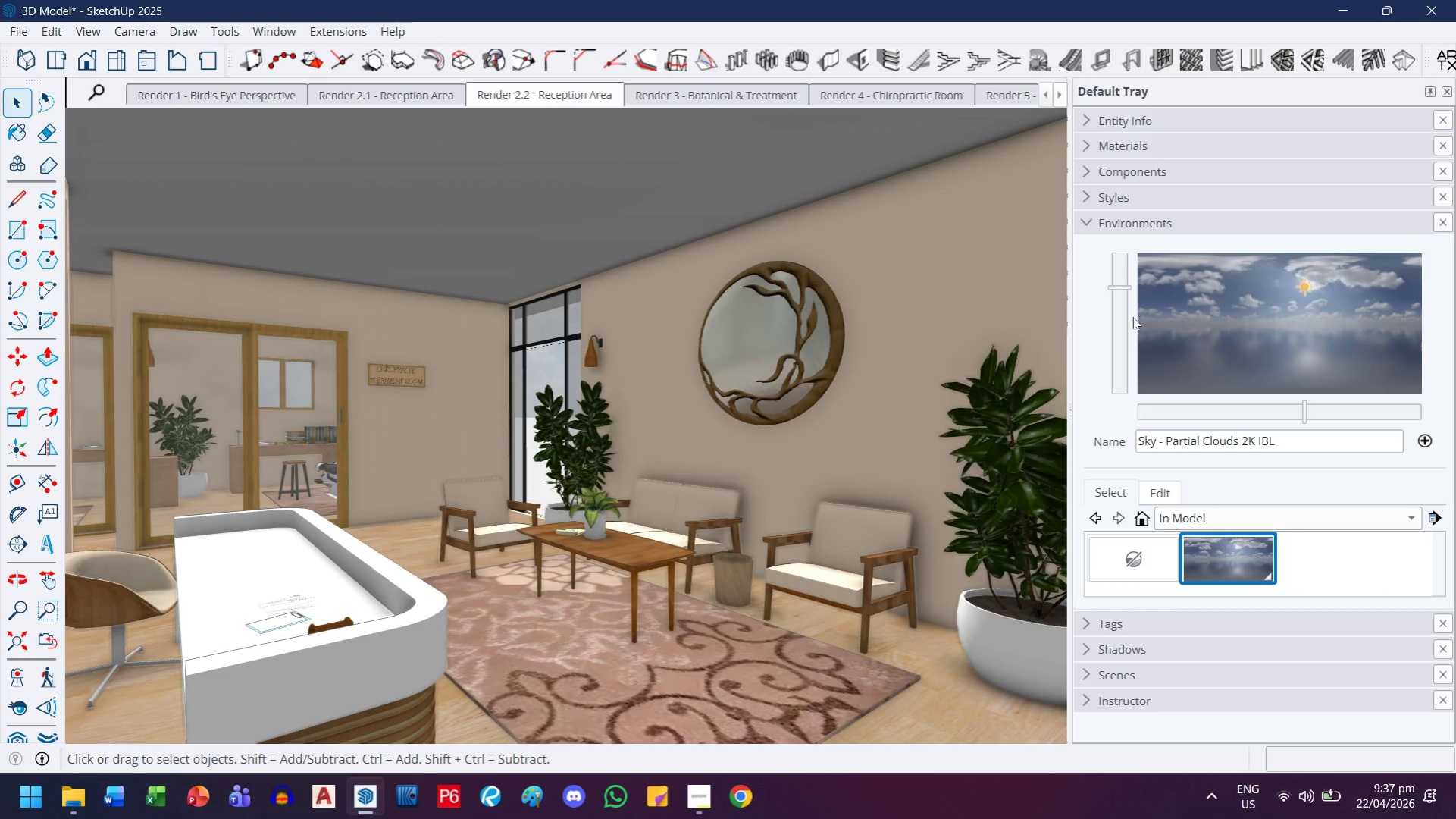 
left_click_drag(start_coordinate=[1290, 412], to_coordinate=[1244, 413])
 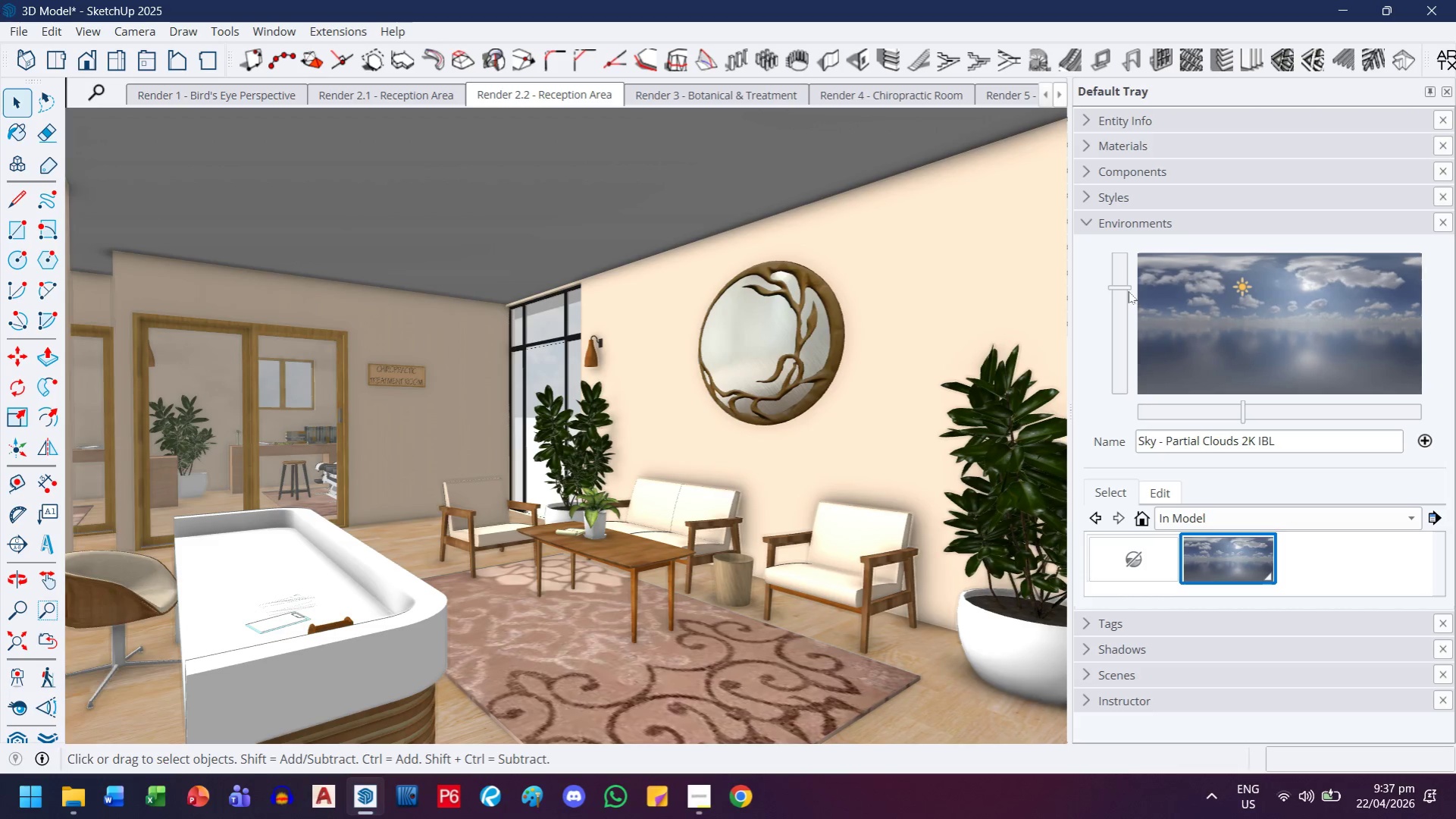 
left_click_drag(start_coordinate=[1128, 291], to_coordinate=[1122, 342])
 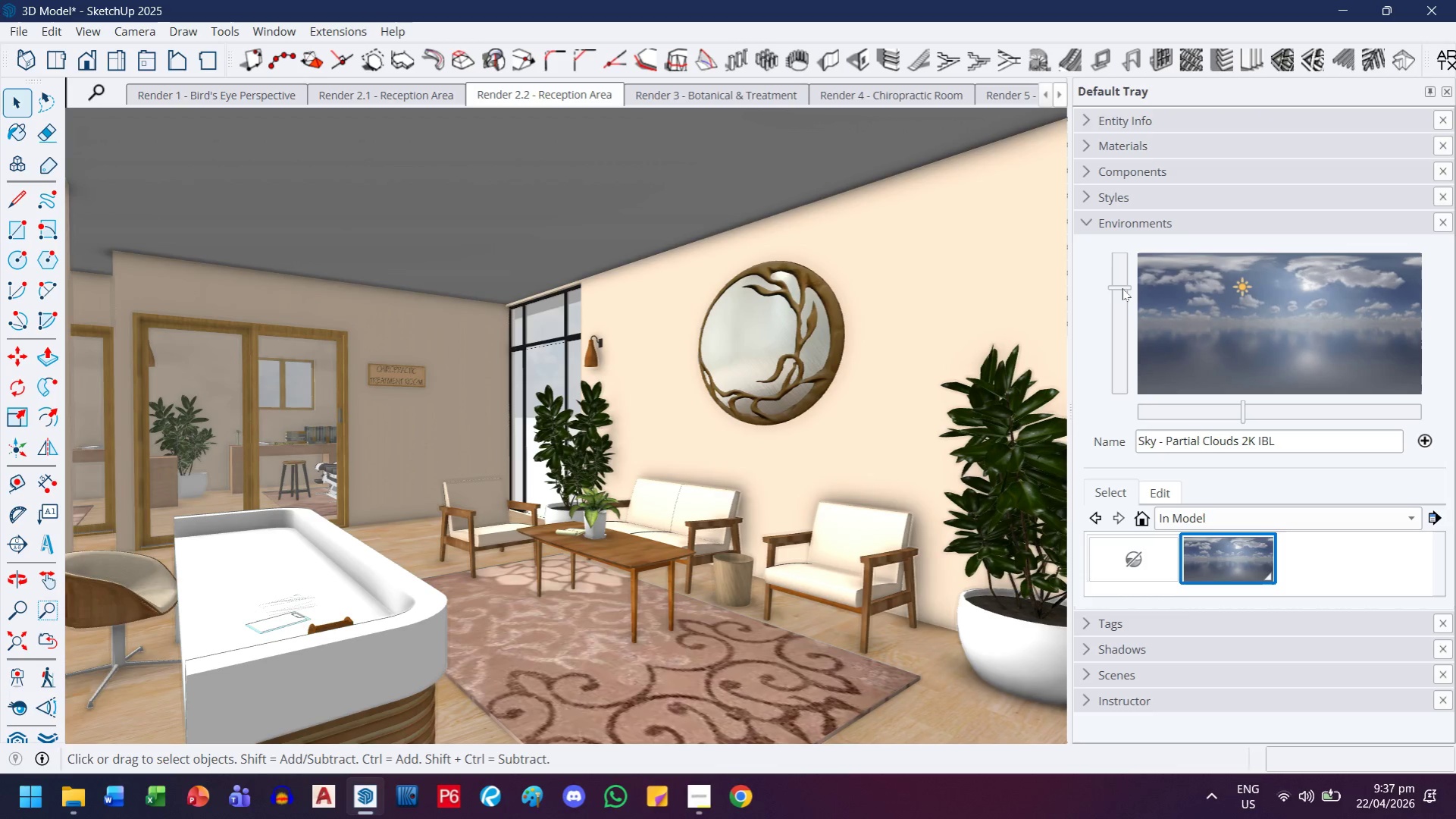 
left_click_drag(start_coordinate=[1122, 288], to_coordinate=[1118, 271])
 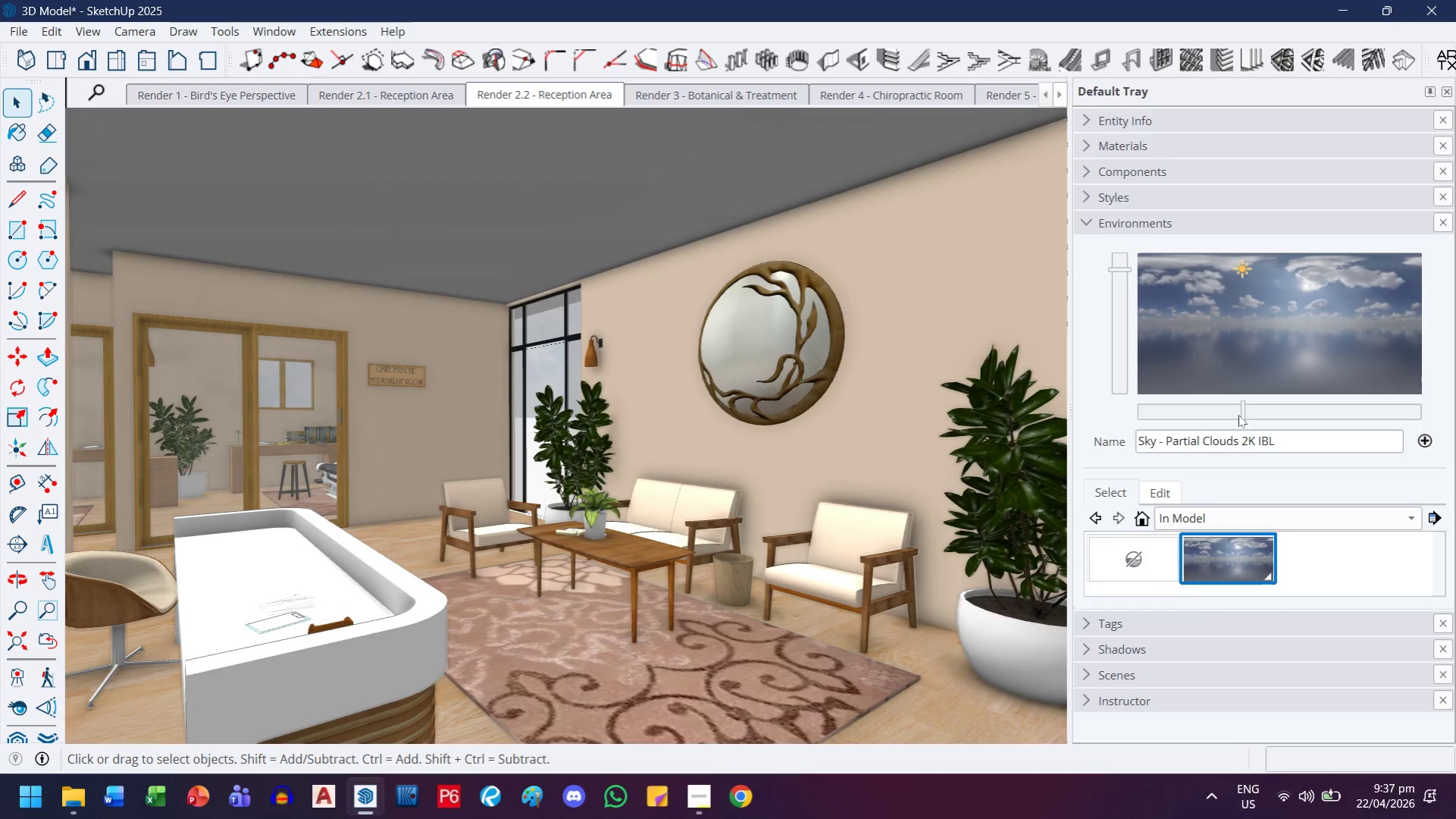 
left_click_drag(start_coordinate=[1238, 413], to_coordinate=[1195, 410])
 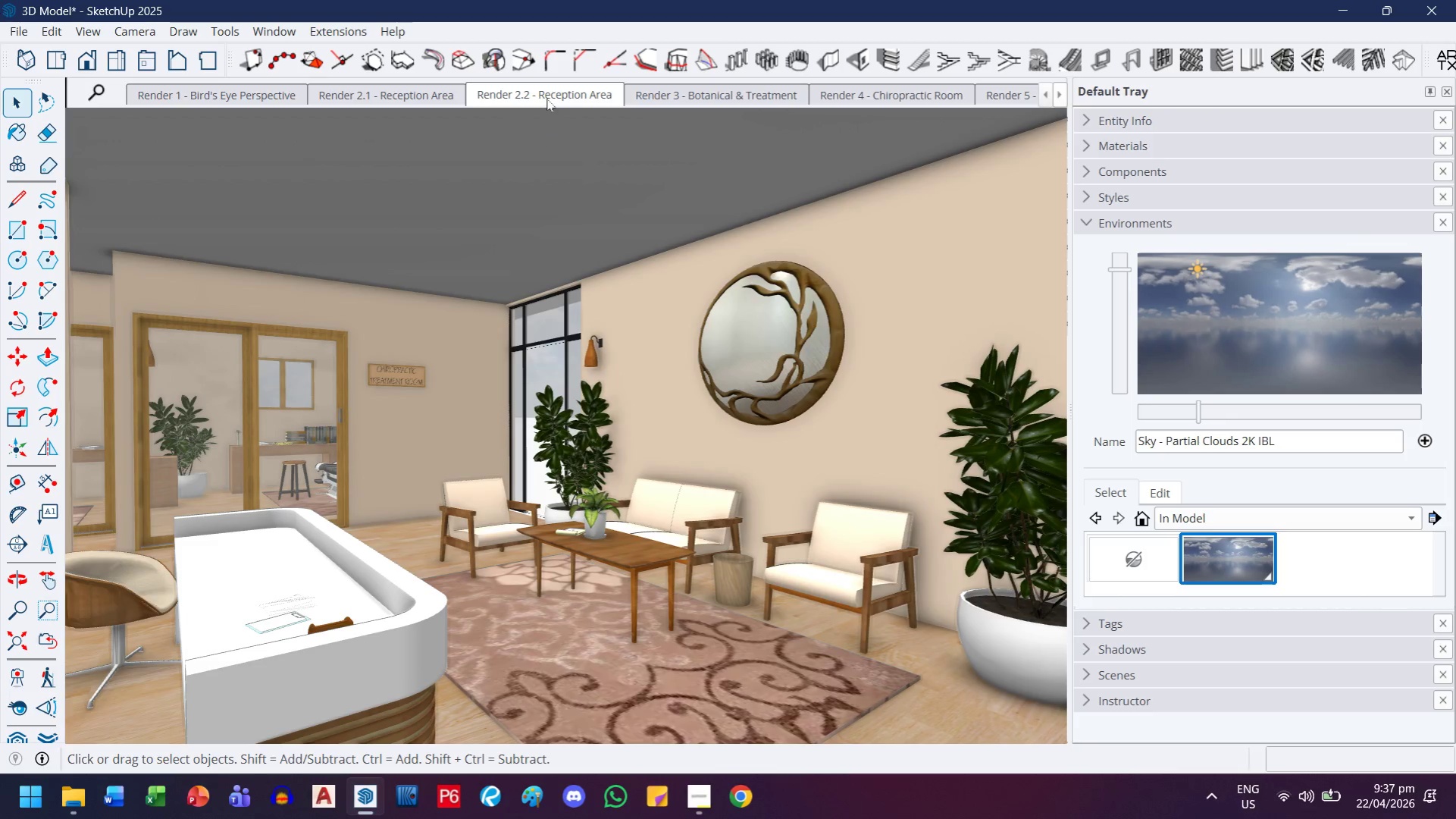 
right_click([546, 99])
 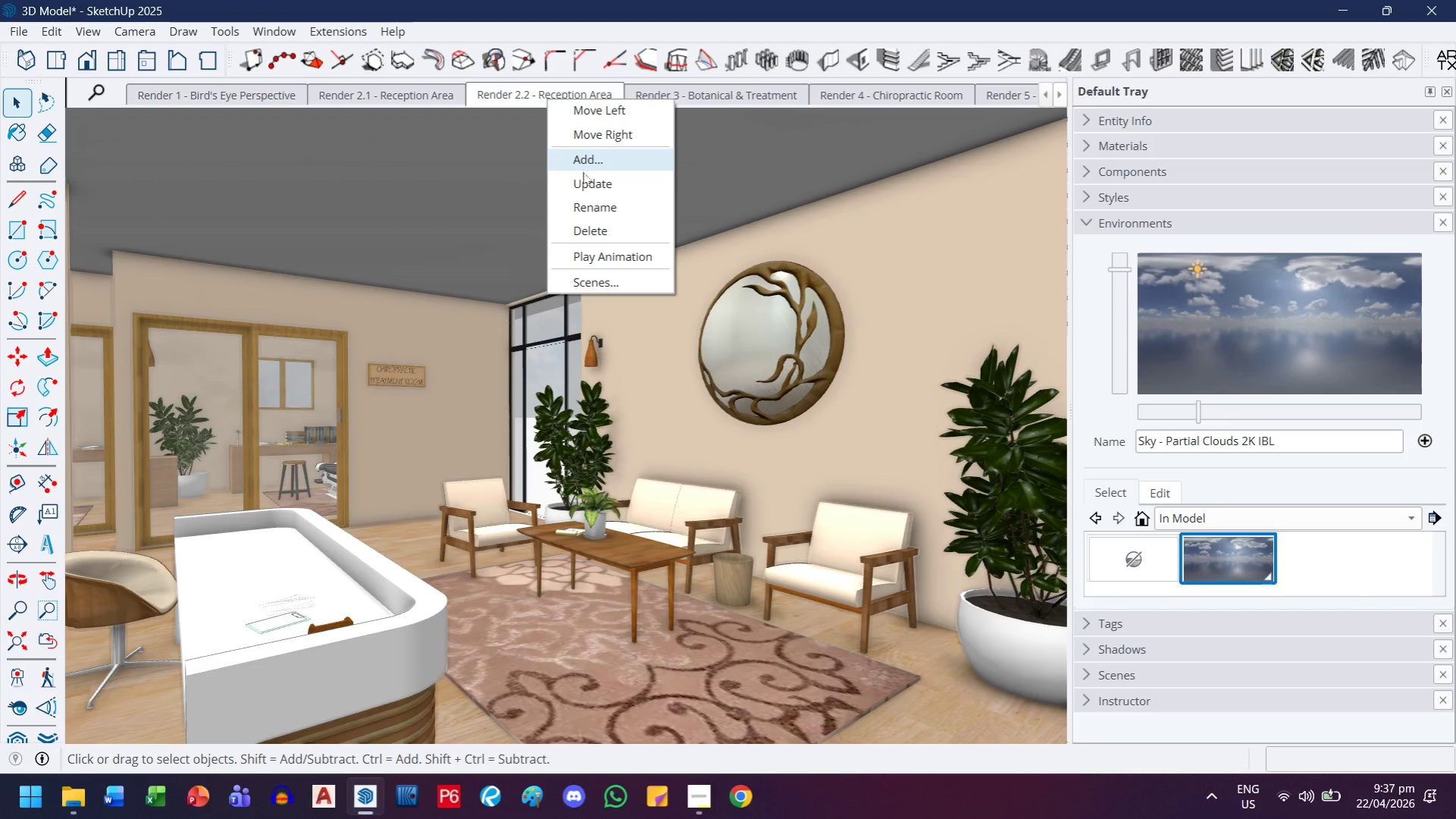 
left_click([583, 183])
 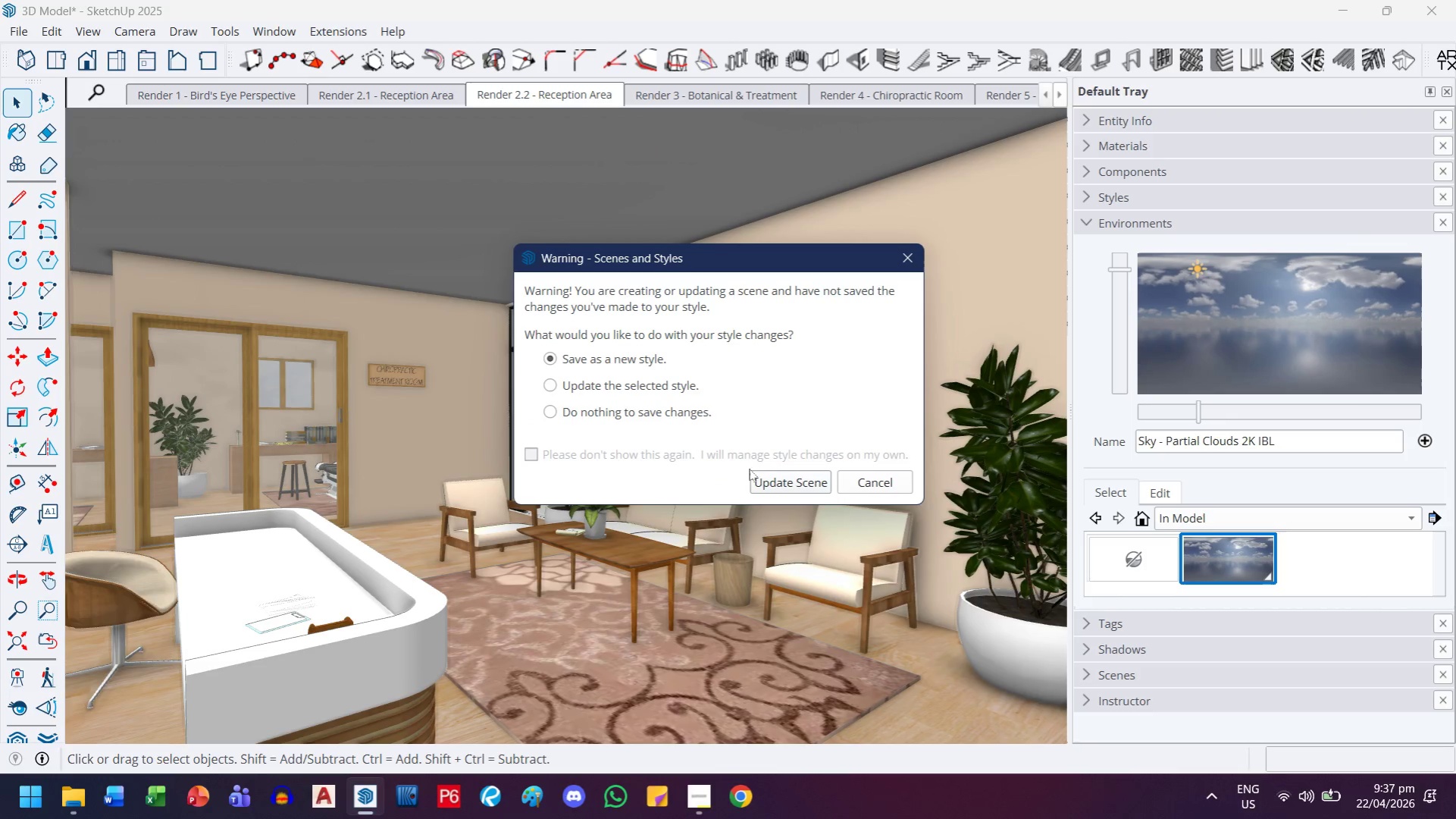 
left_click([788, 479])
 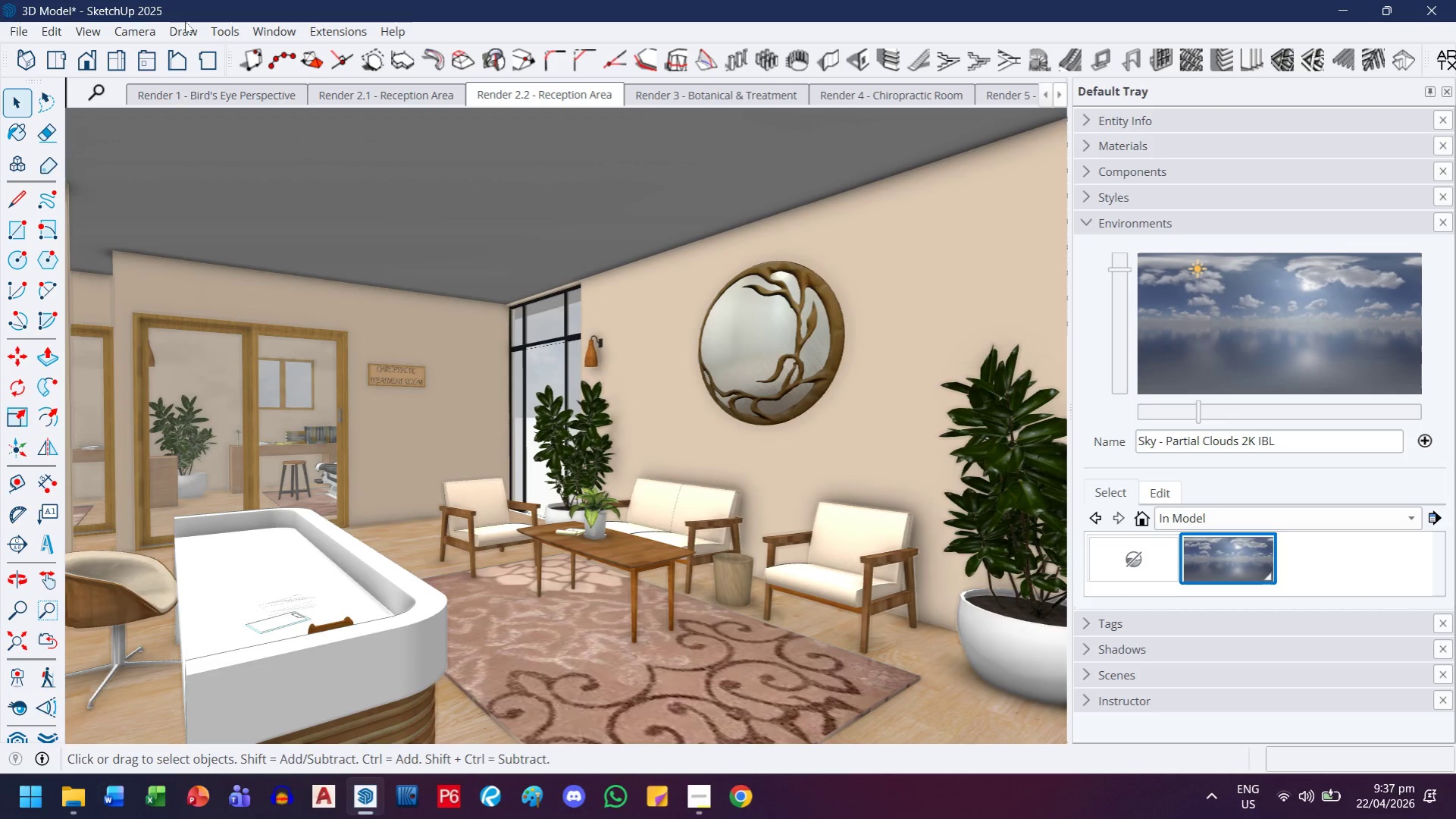 
left_click([369, 104])
 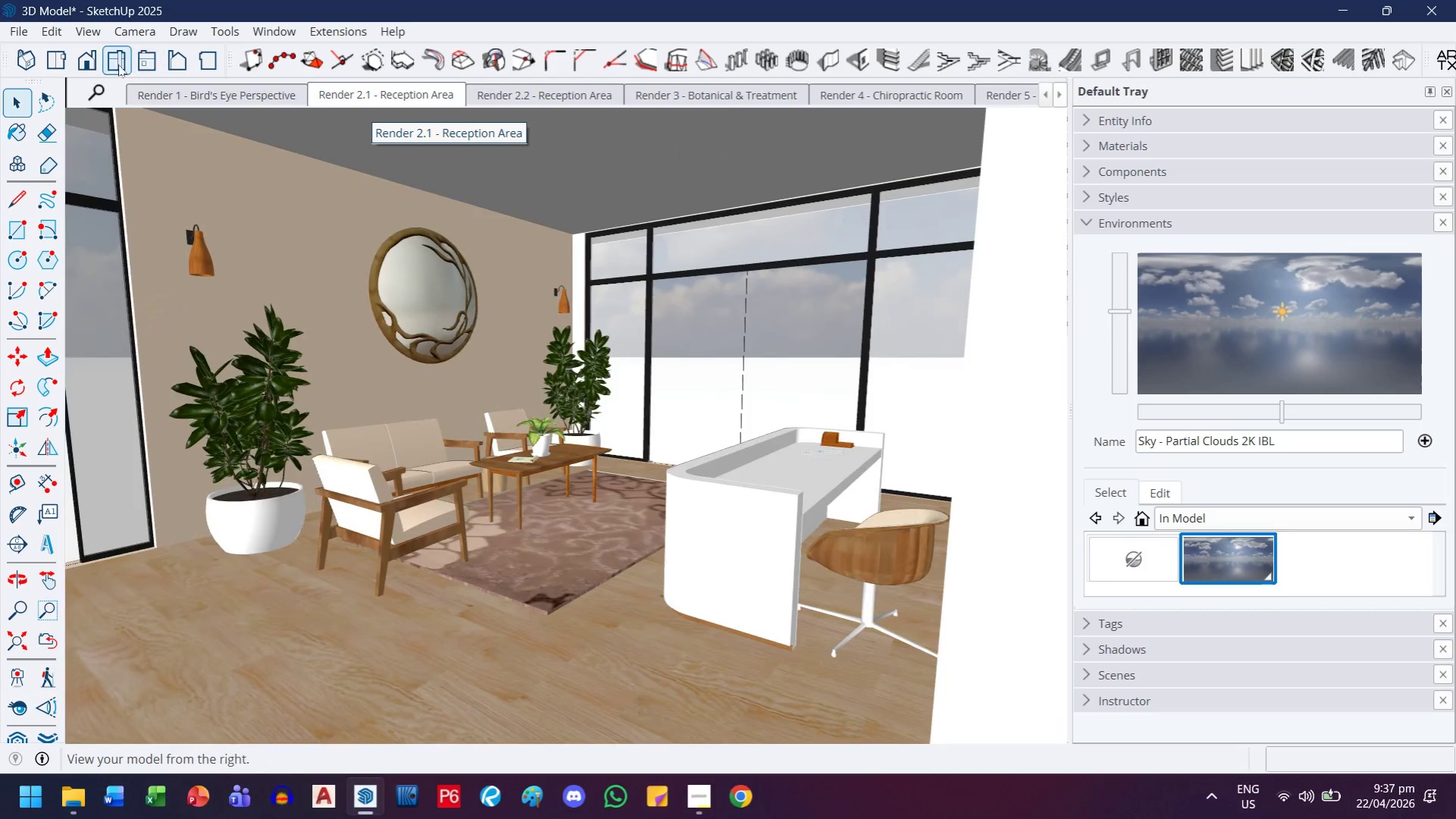 
left_click([82, 32])
 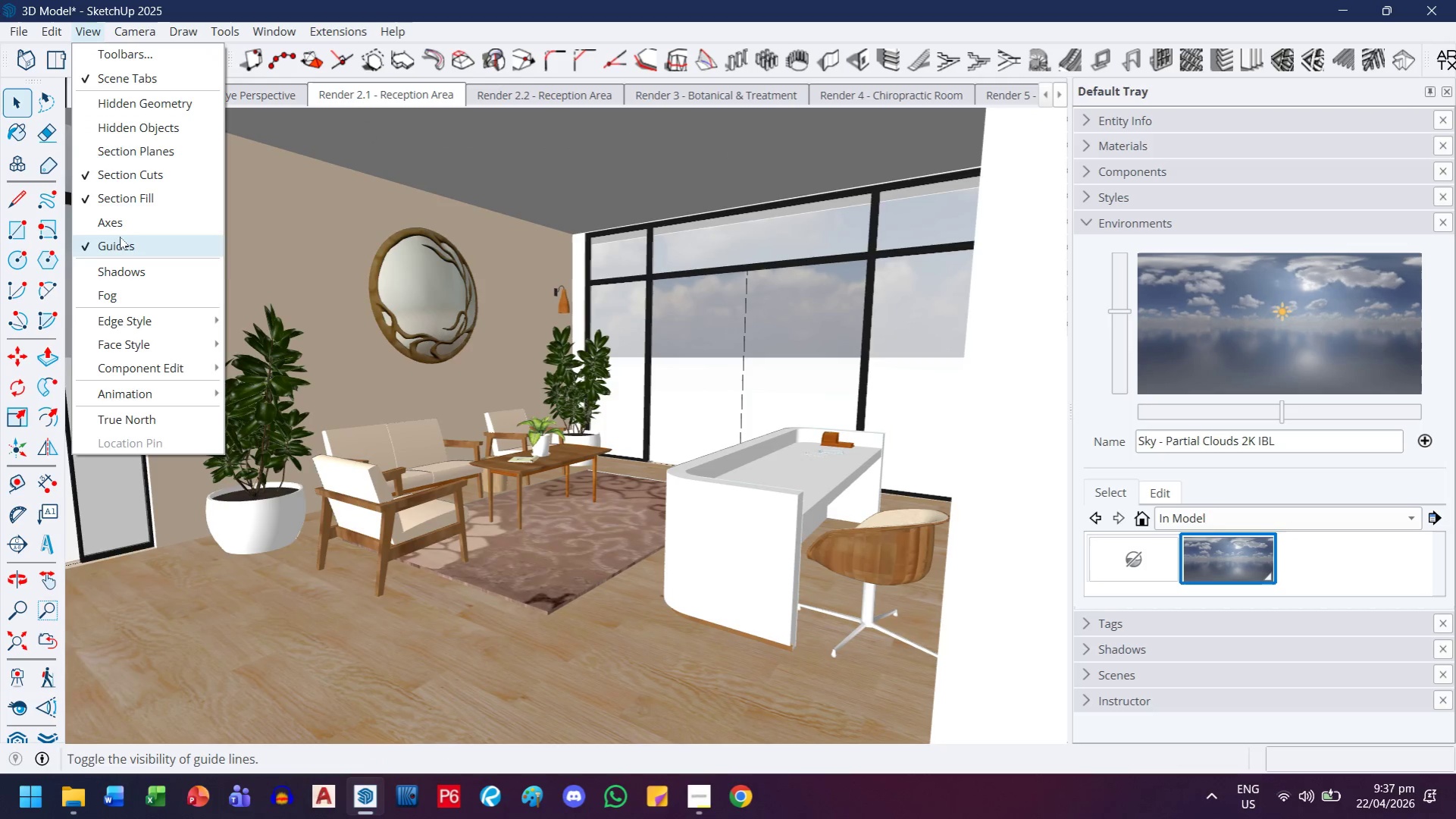 
mouse_move([130, 320])
 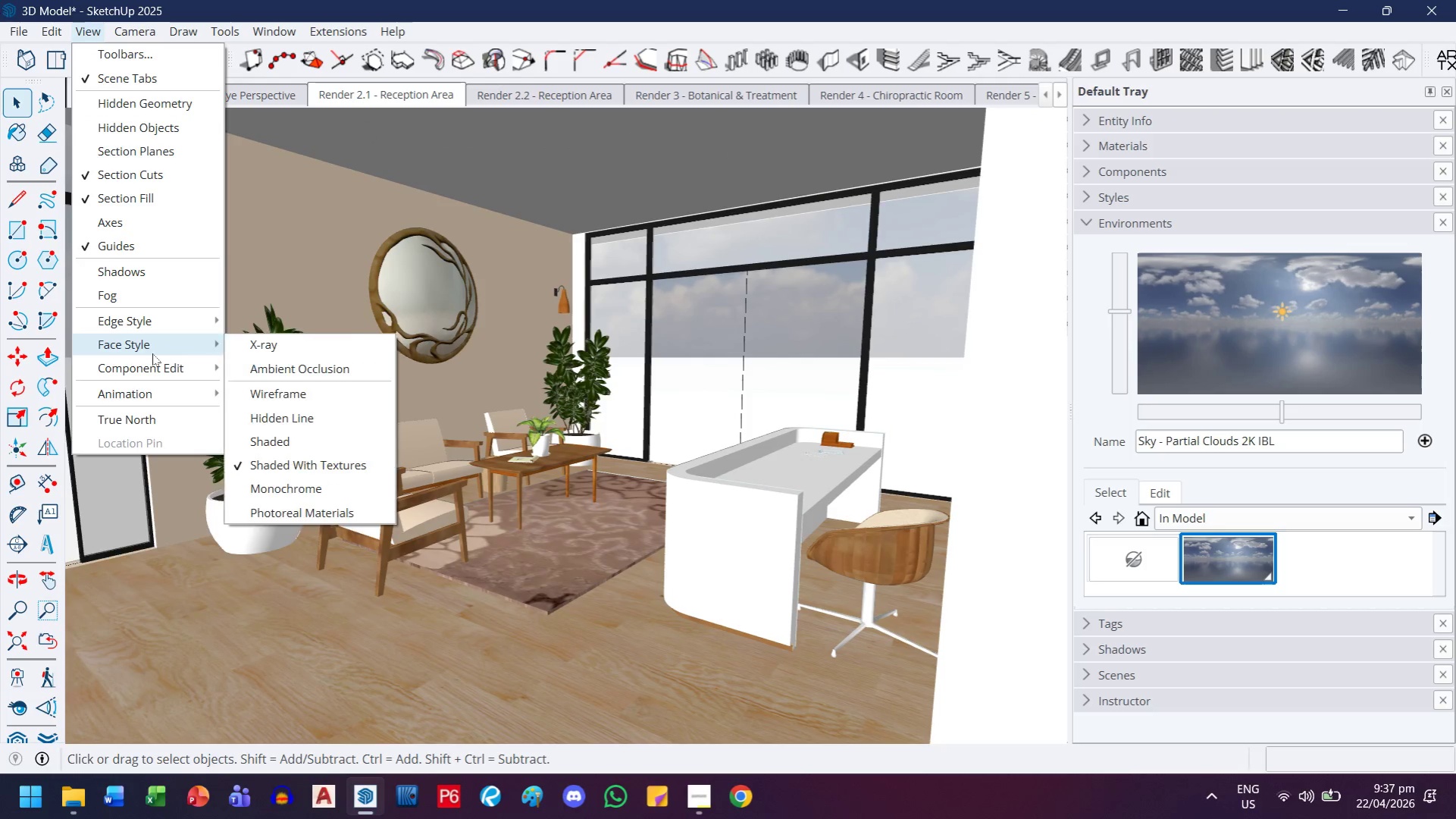 
left_click([281, 370])
 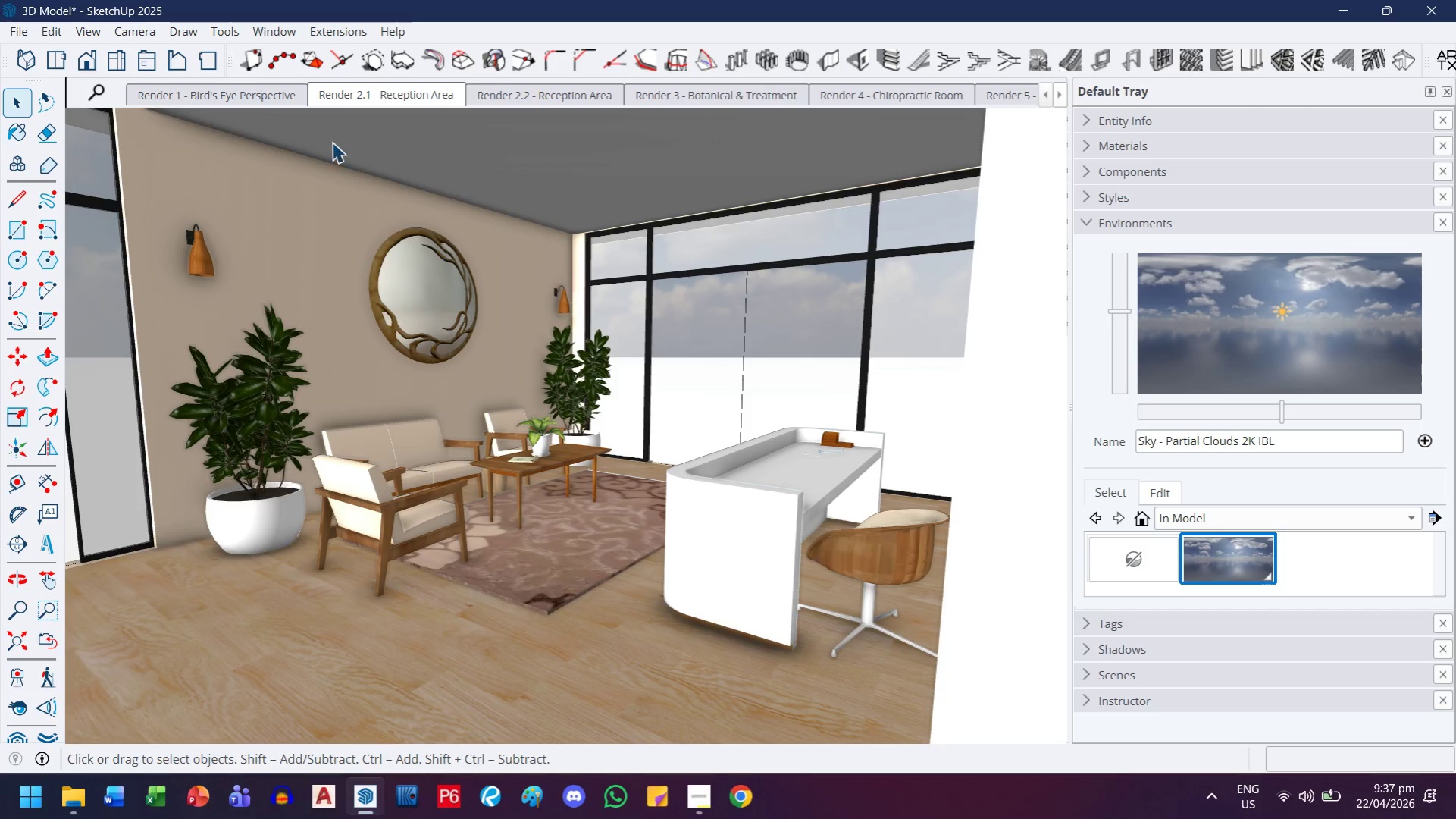 
right_click([360, 93])
 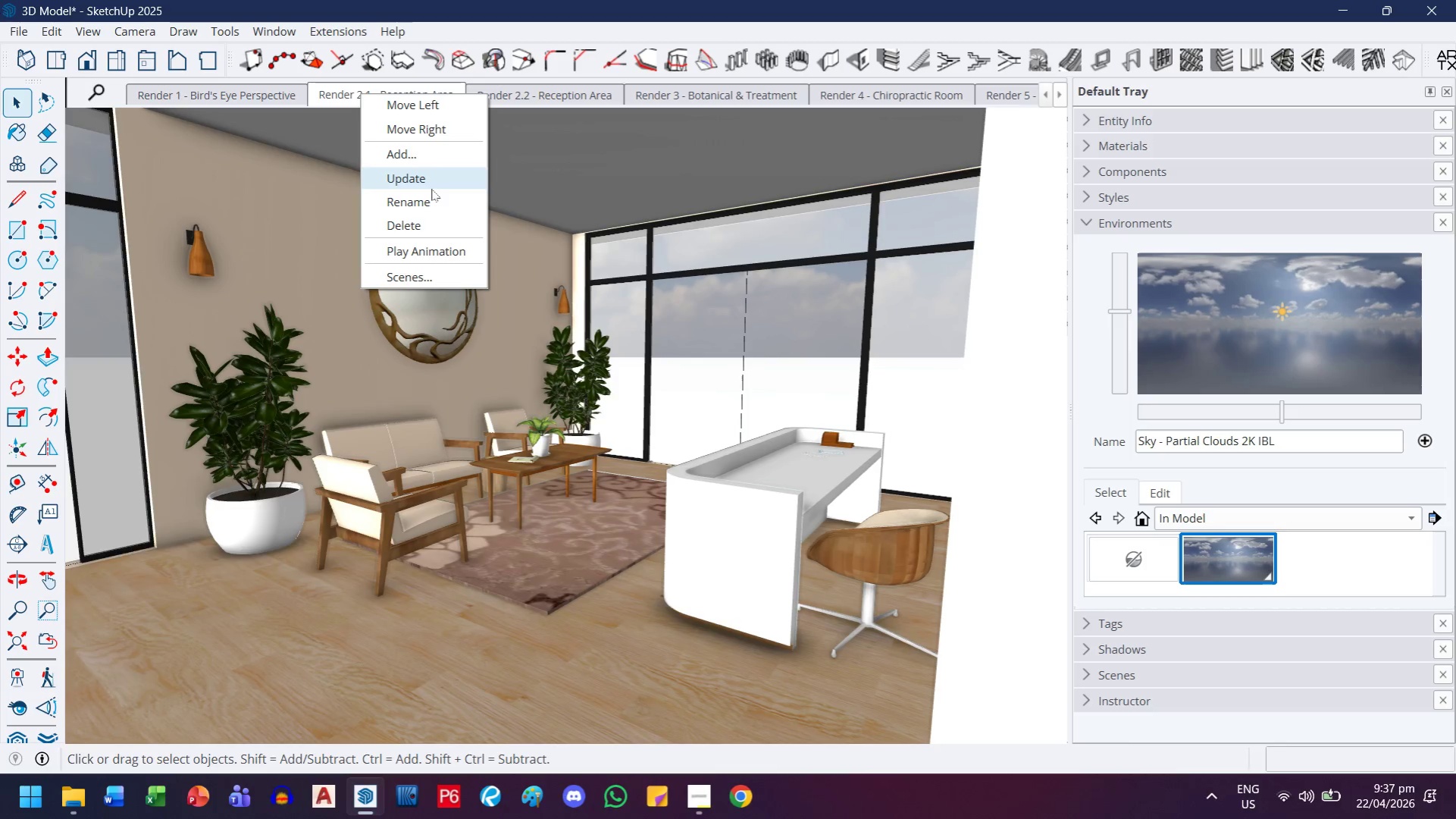 
left_click([431, 189])
 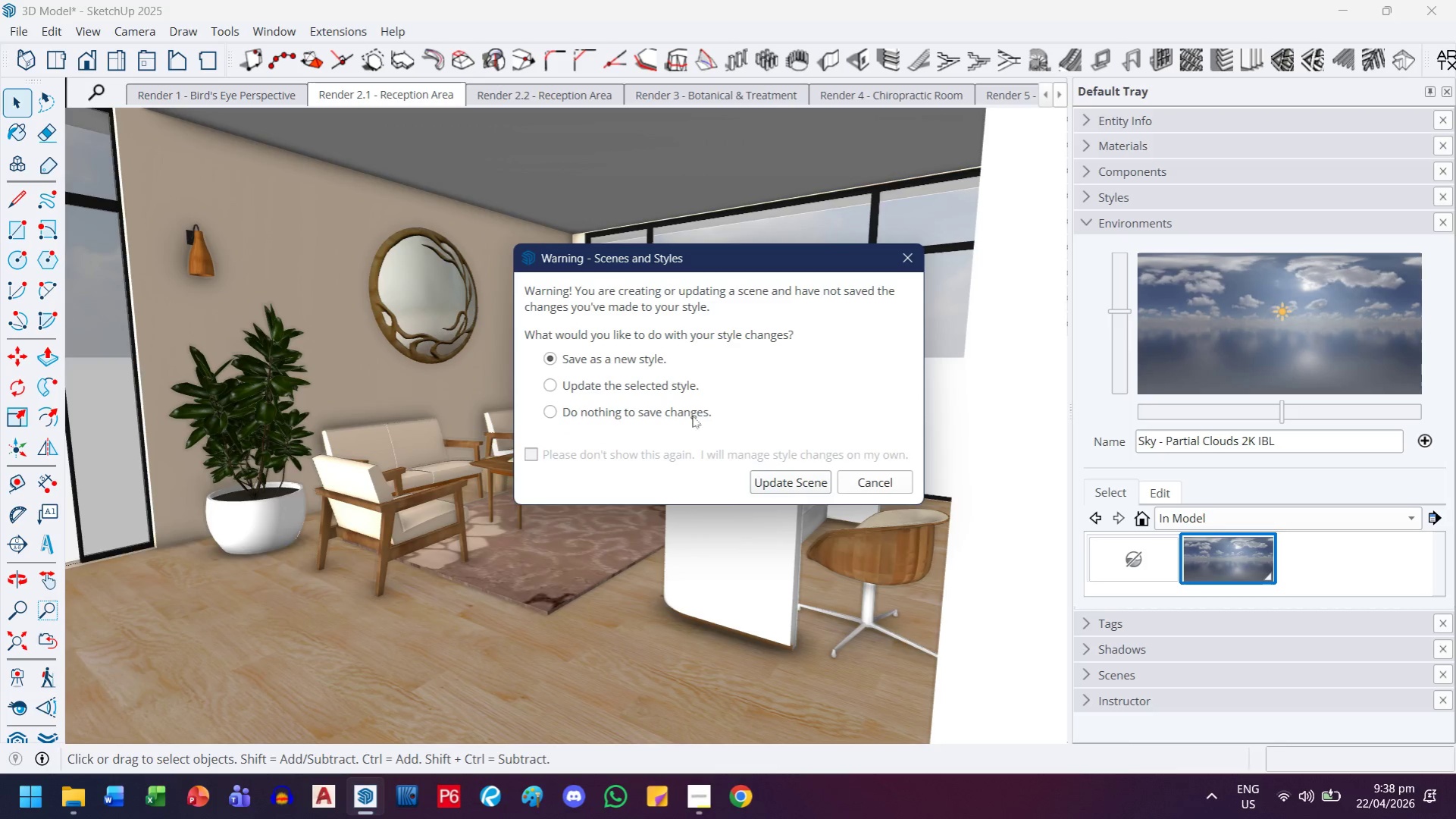 
left_click([764, 482])
 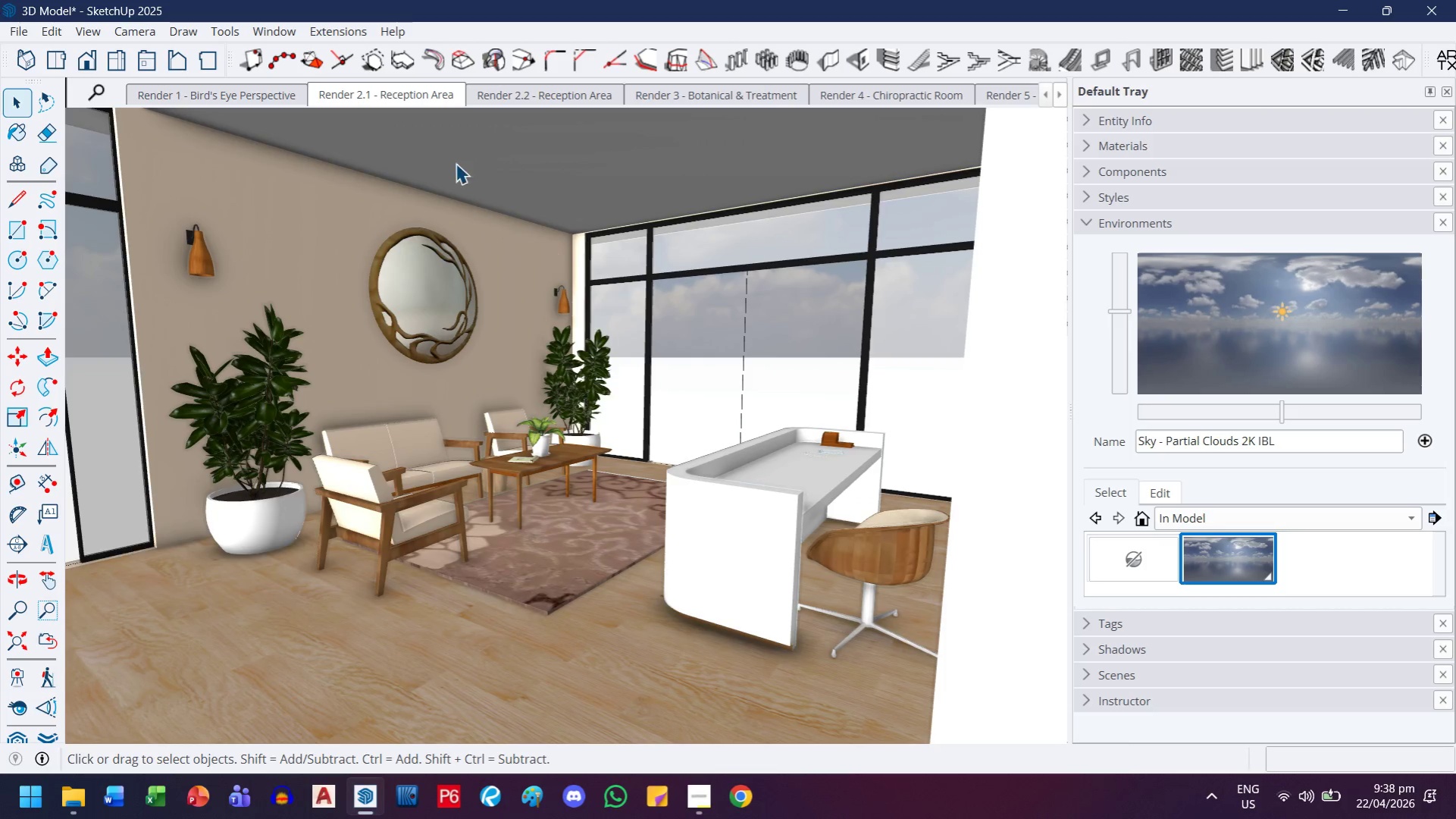 
left_click([508, 94])
 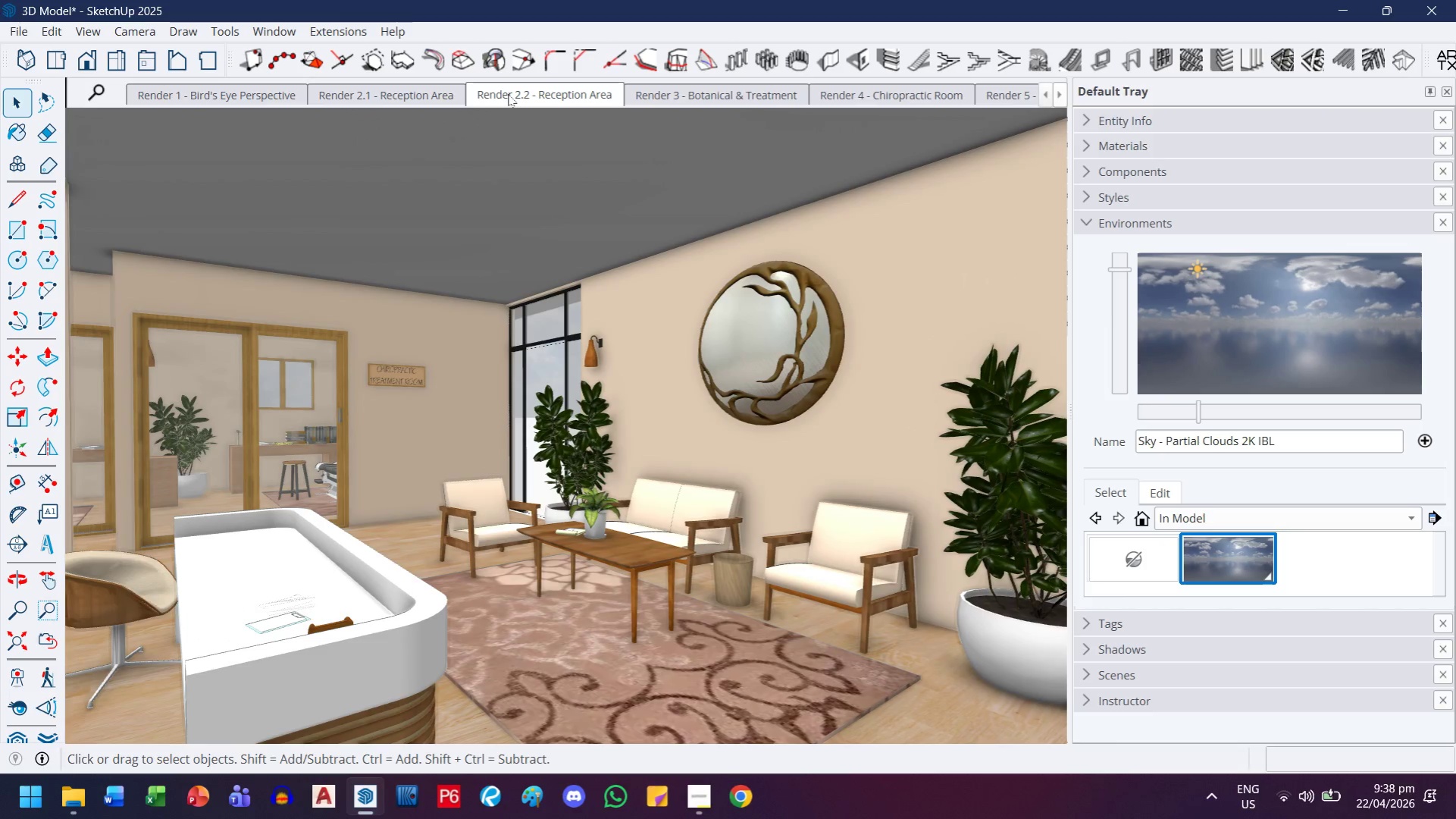 
left_click([753, 86])
 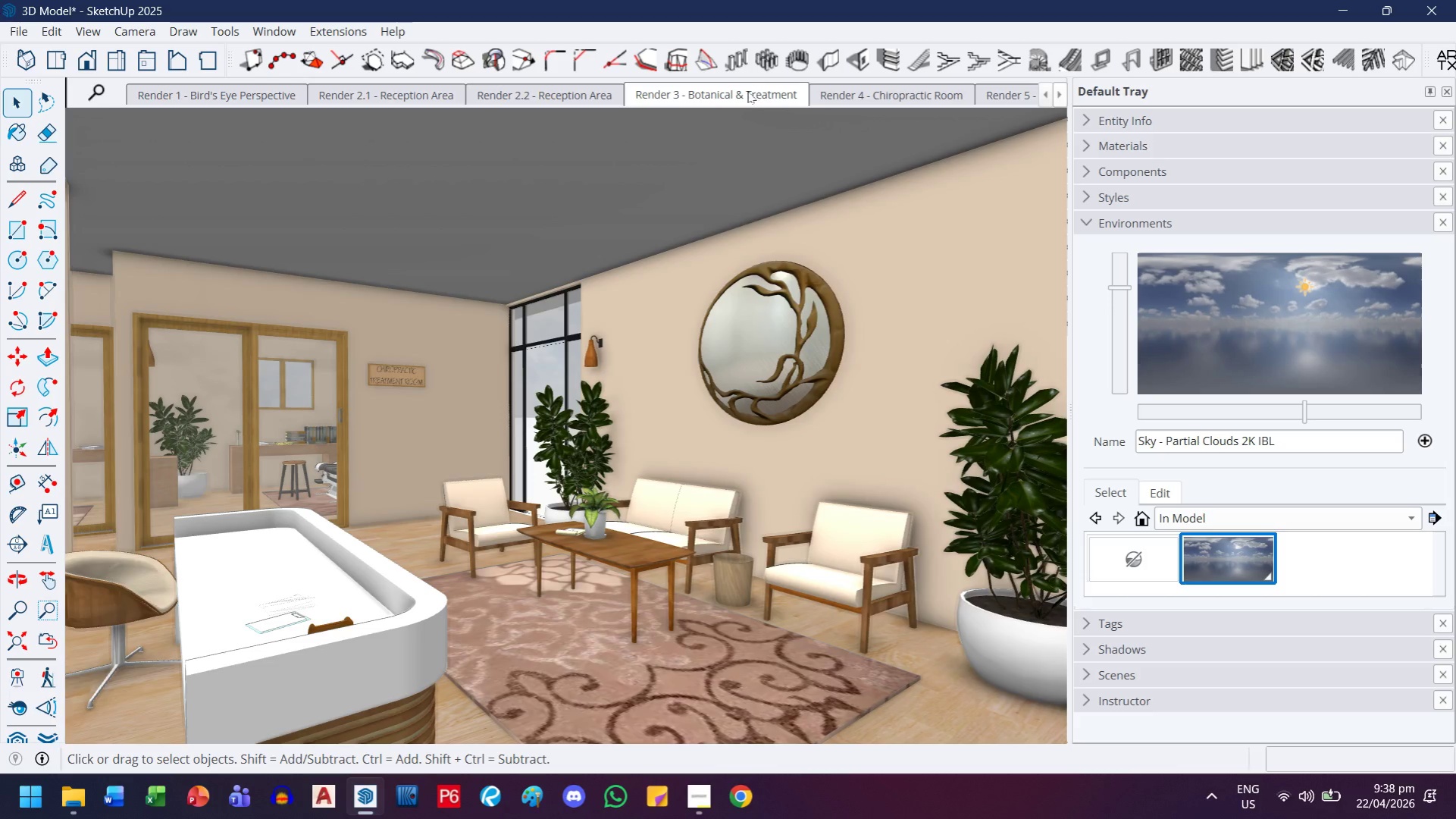 
double_click([747, 93])
 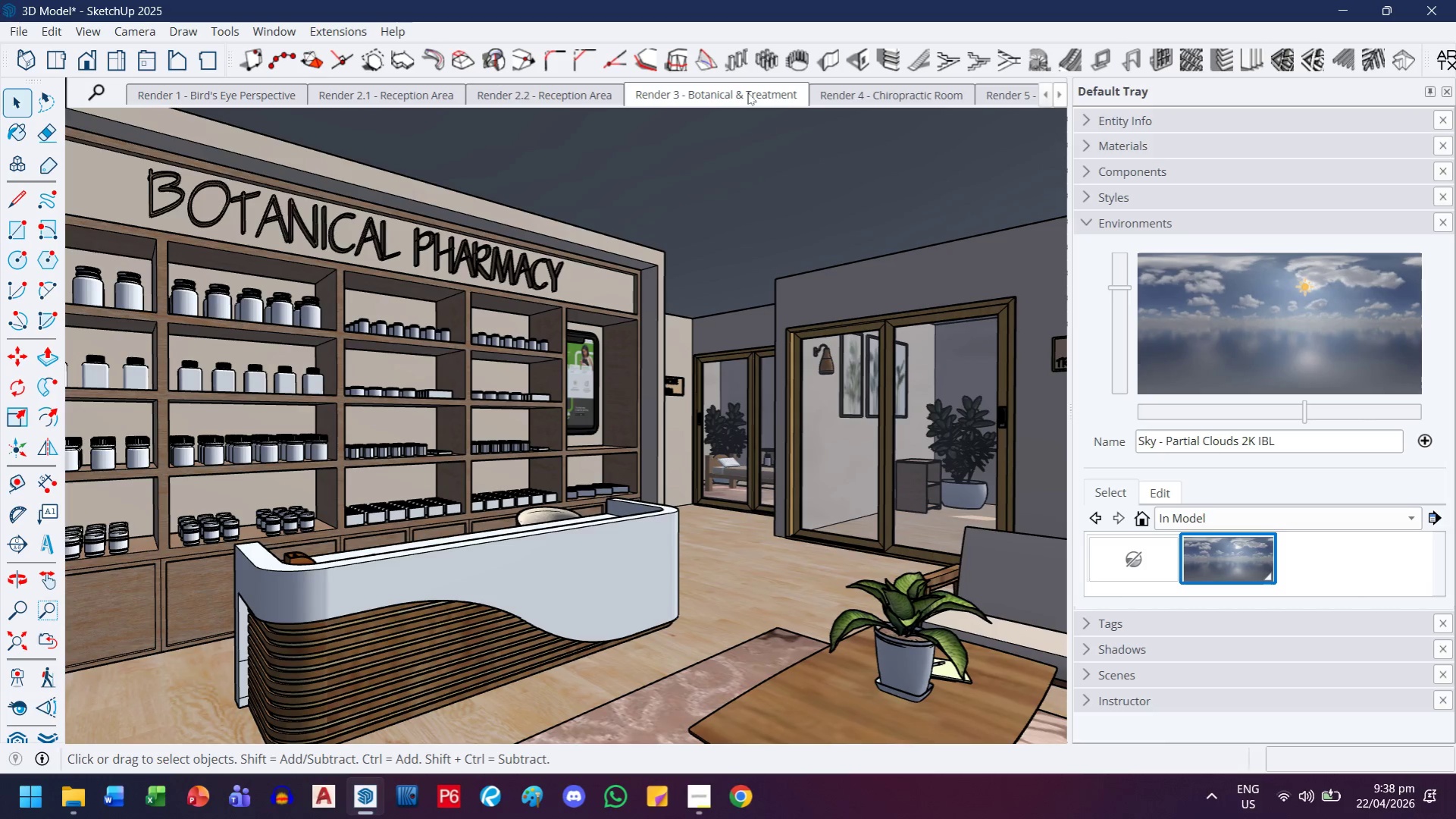 
wait(5.78)
 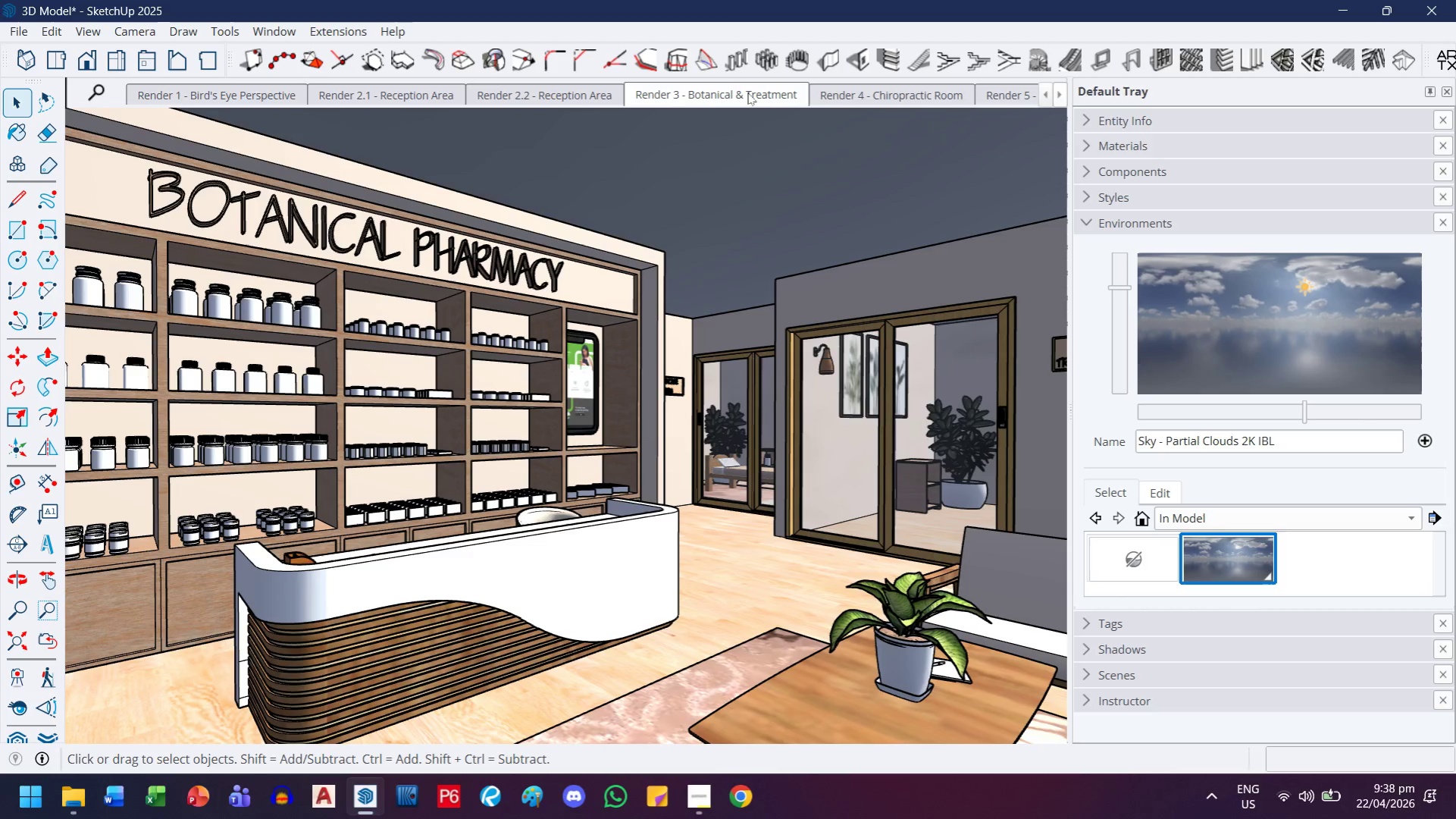 
mouse_move([703, 112])
 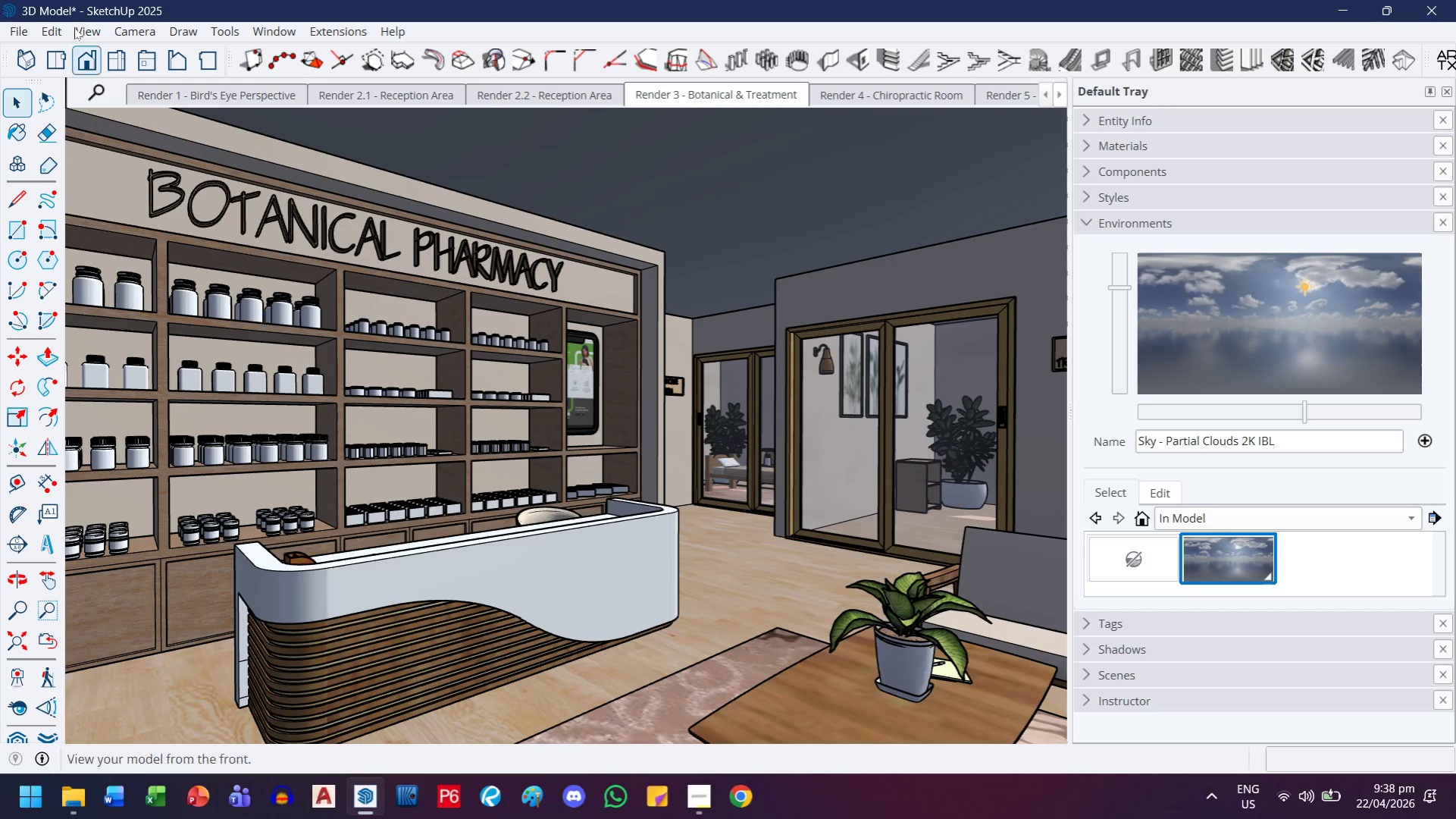 
left_click([83, 36])
 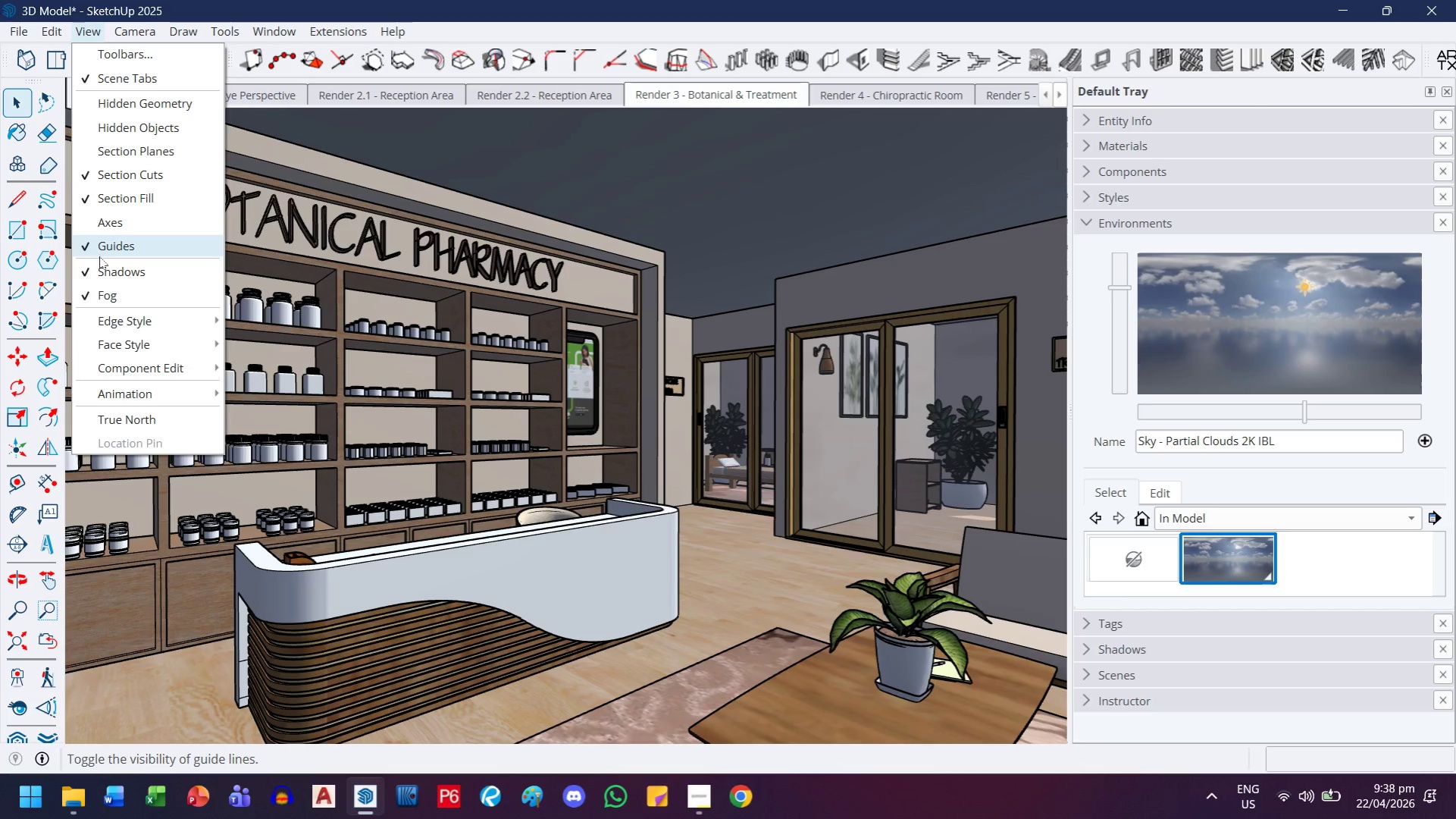 
left_click([99, 266])
 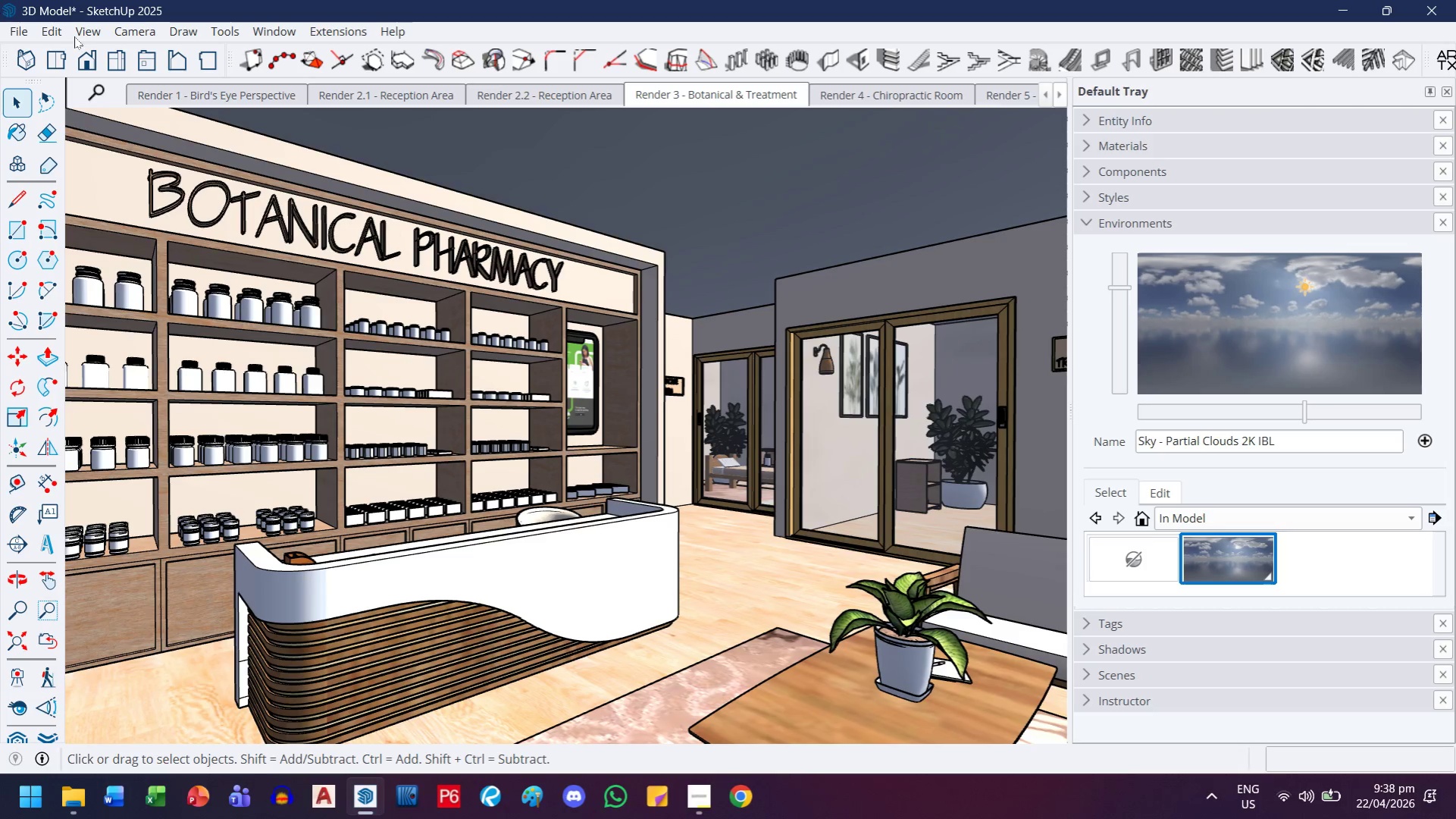 
left_click([88, 37])
 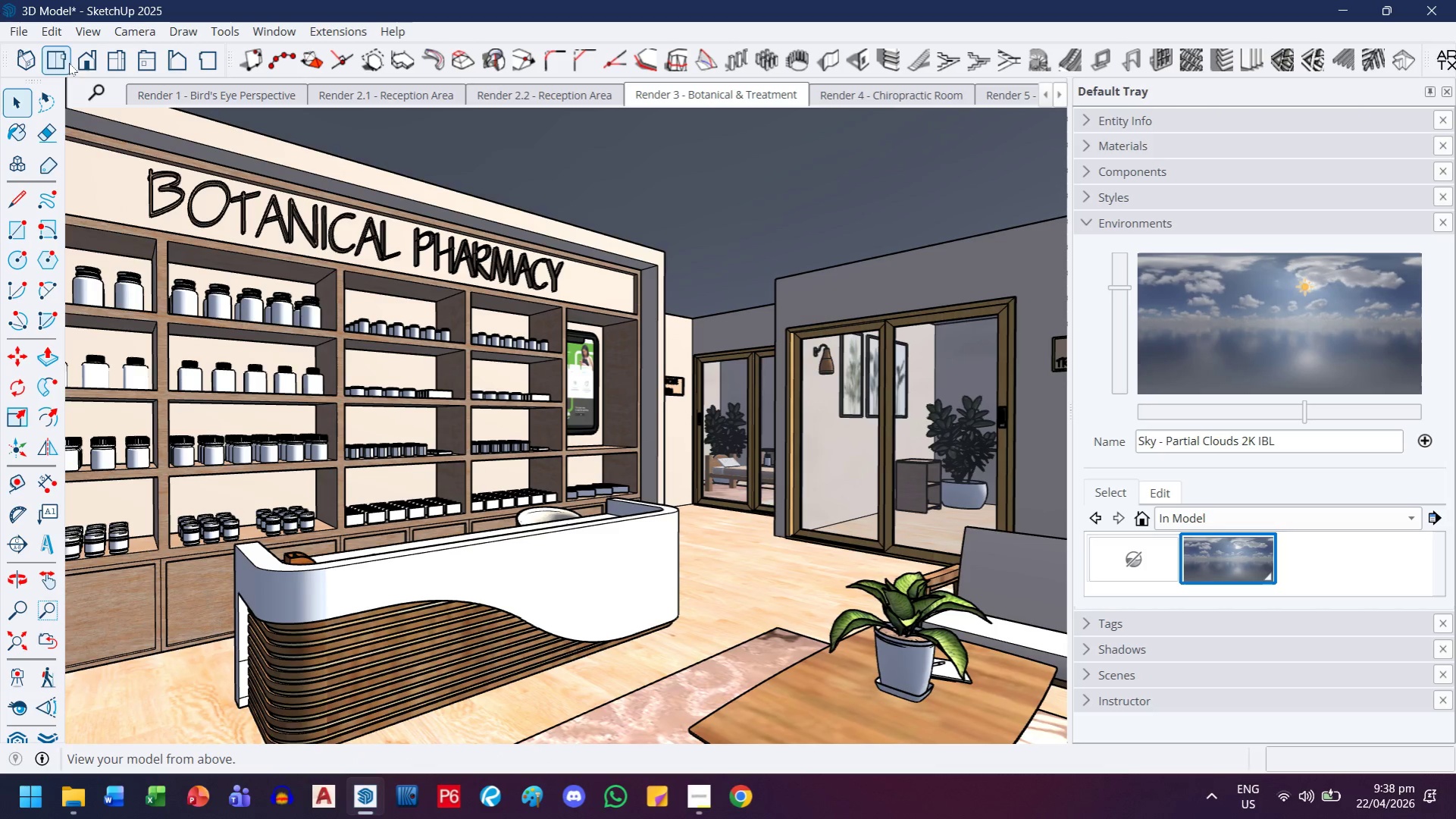 
left_click([86, 33])
 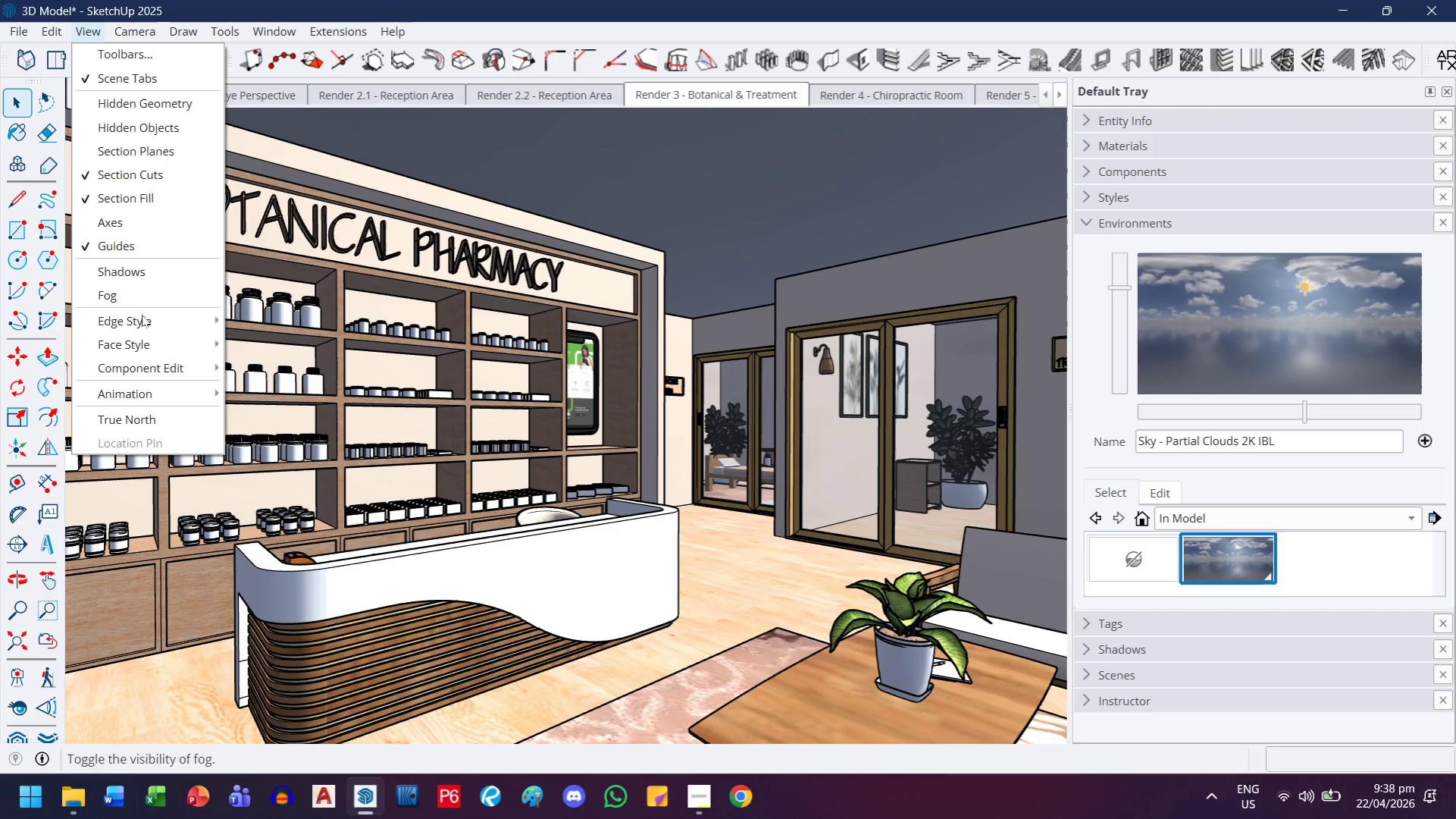 
mouse_move([161, 321])
 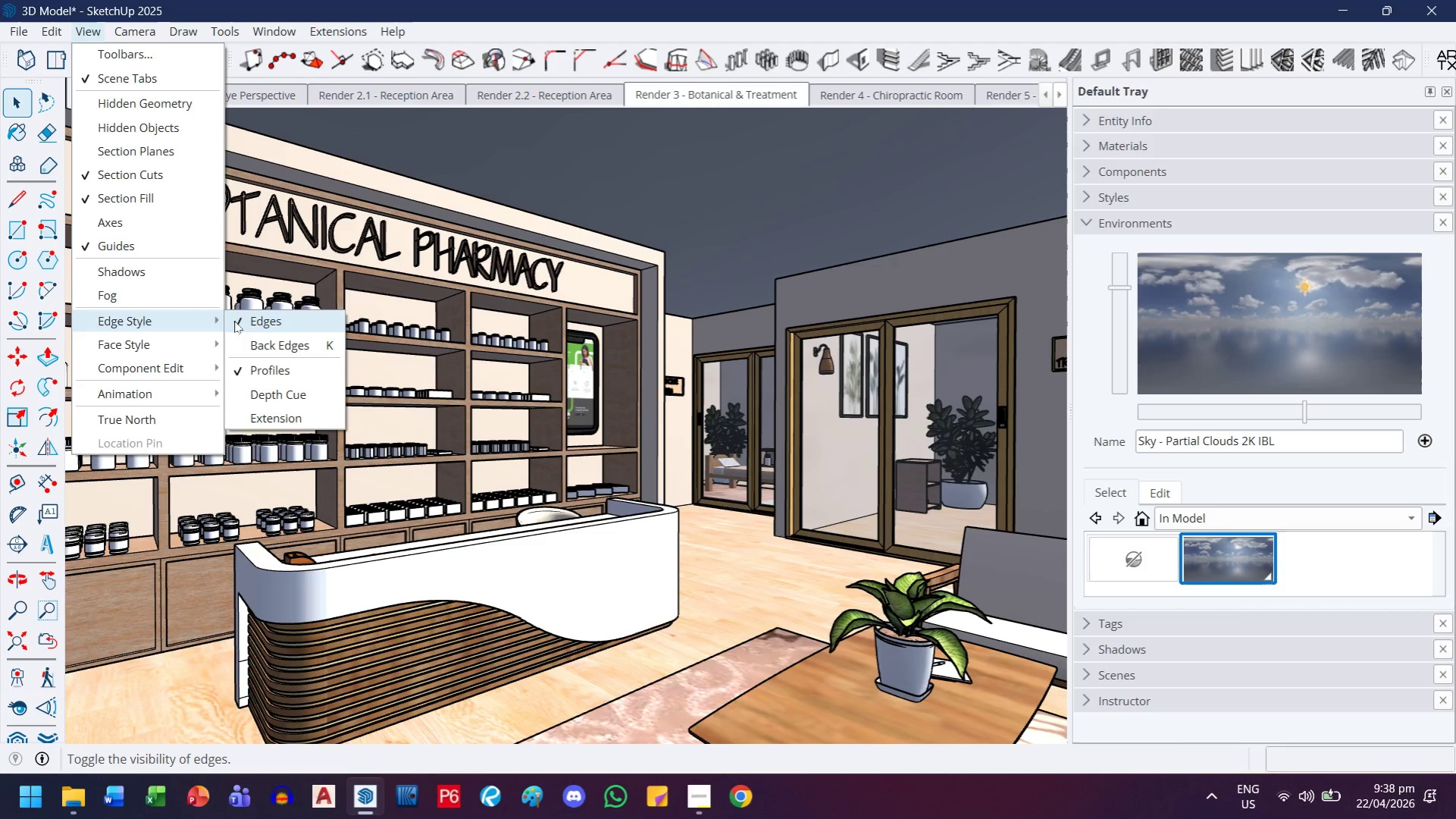 
left_click([236, 321])
 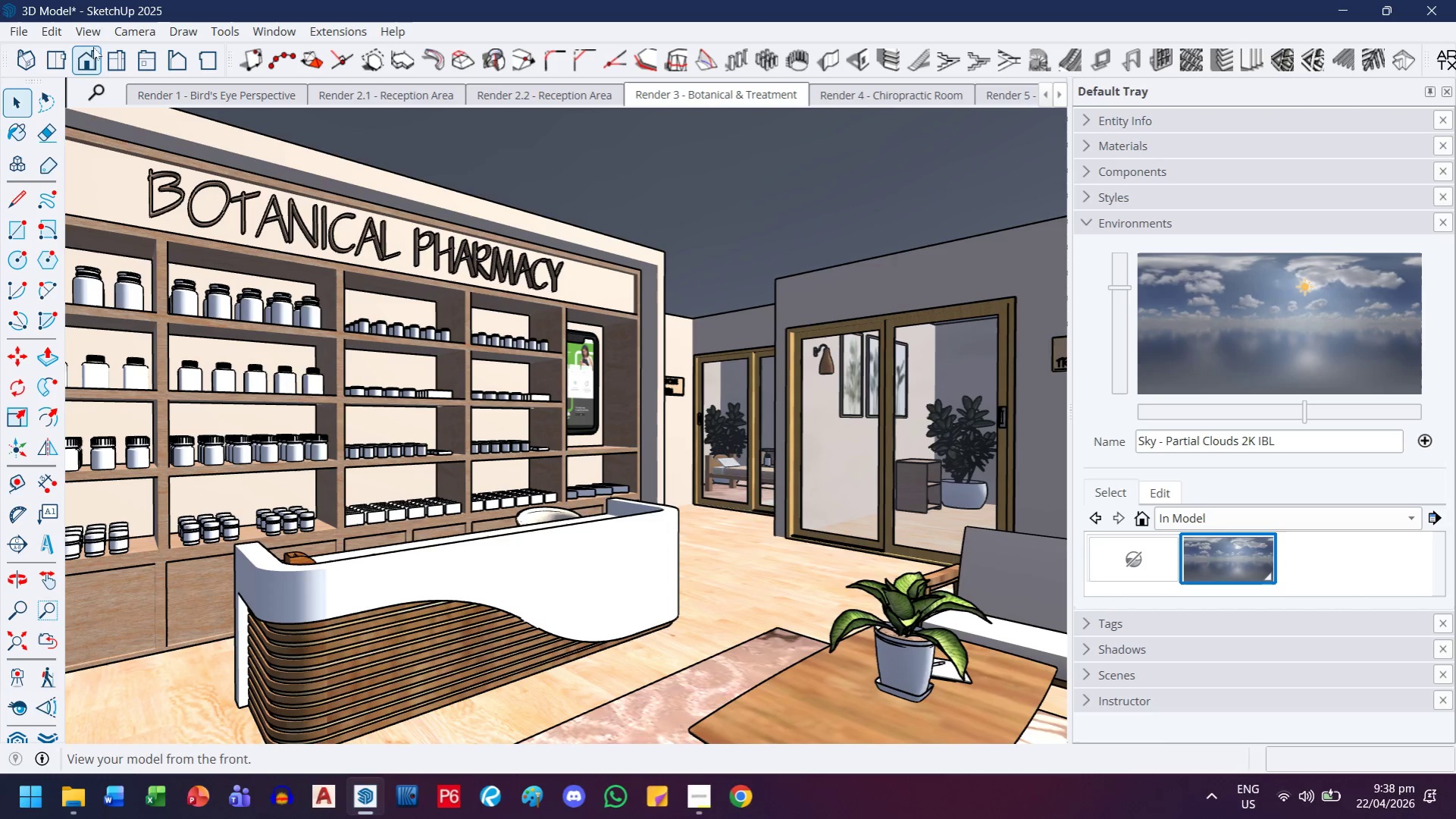 
left_click([87, 29])
 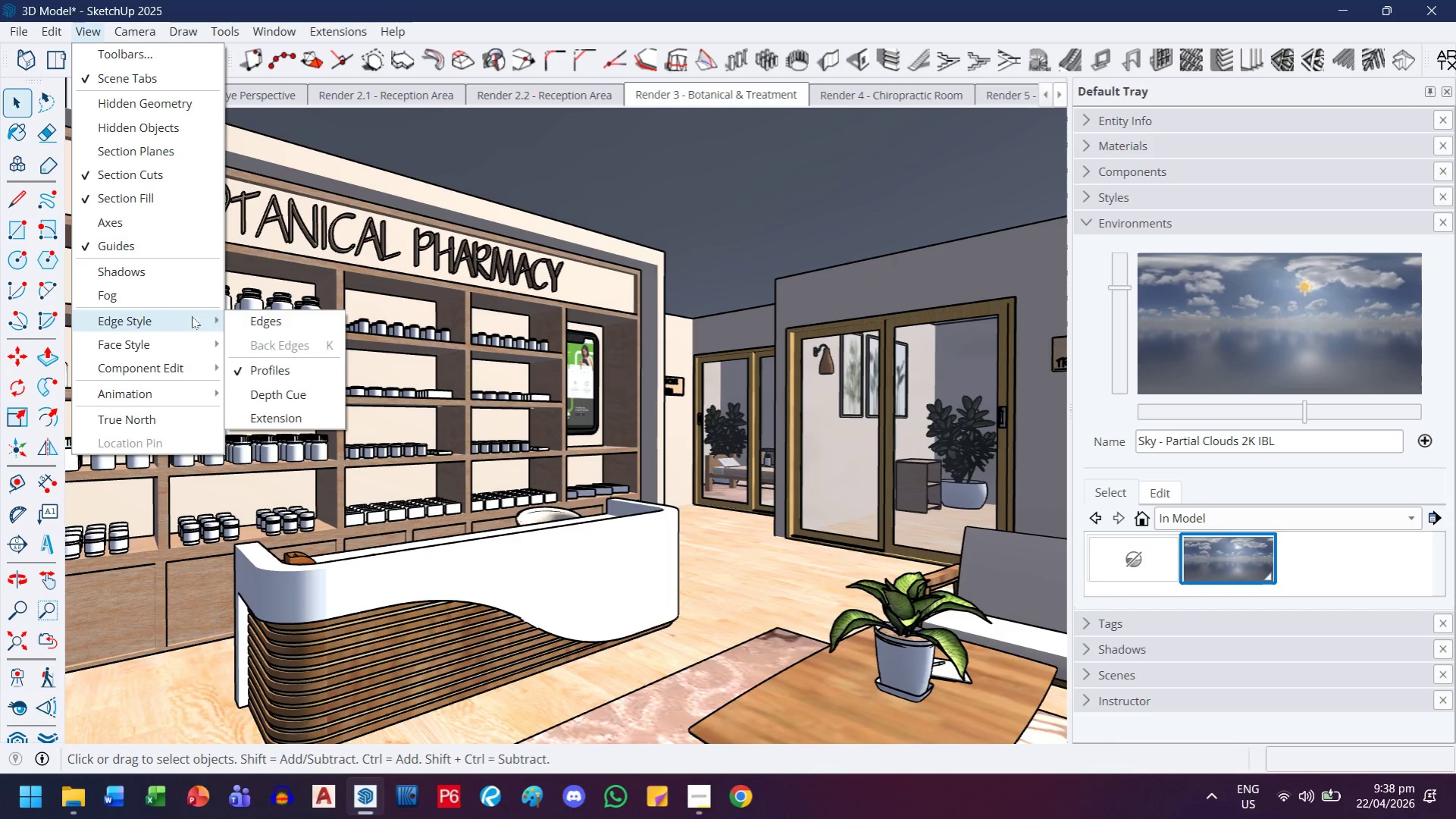 
left_click([259, 379])
 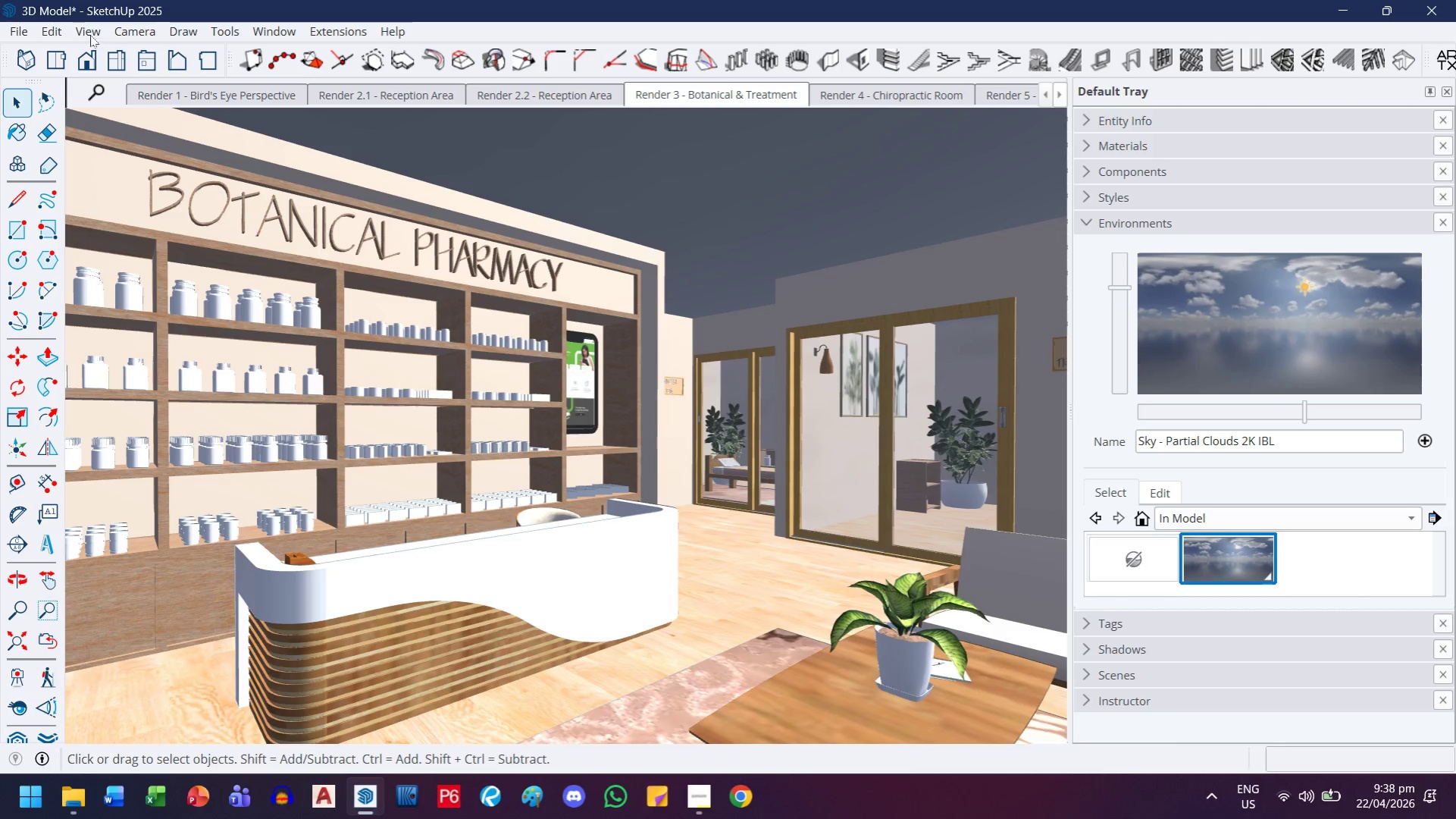 
left_click([90, 31])
 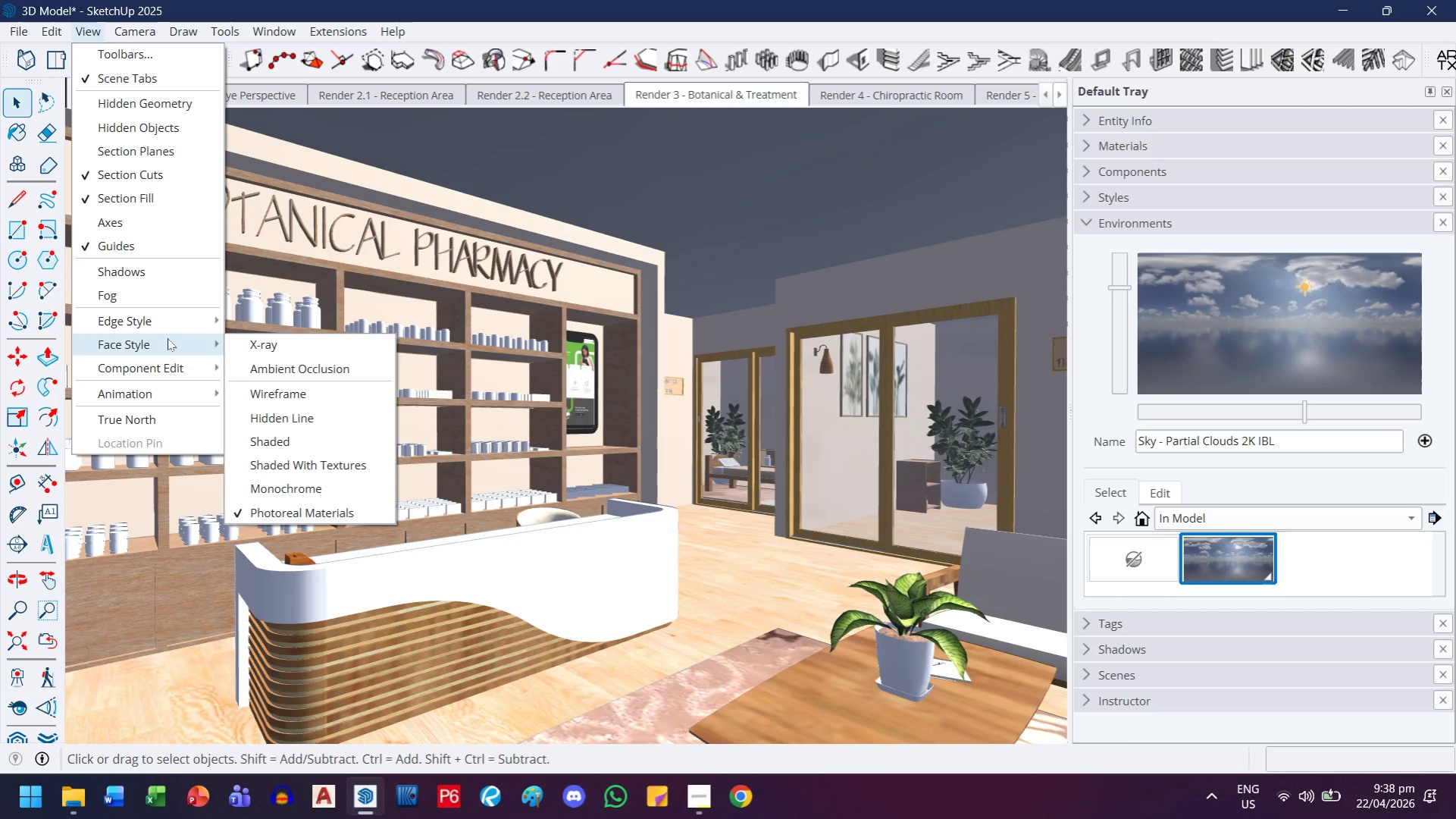 
left_click([283, 362])
 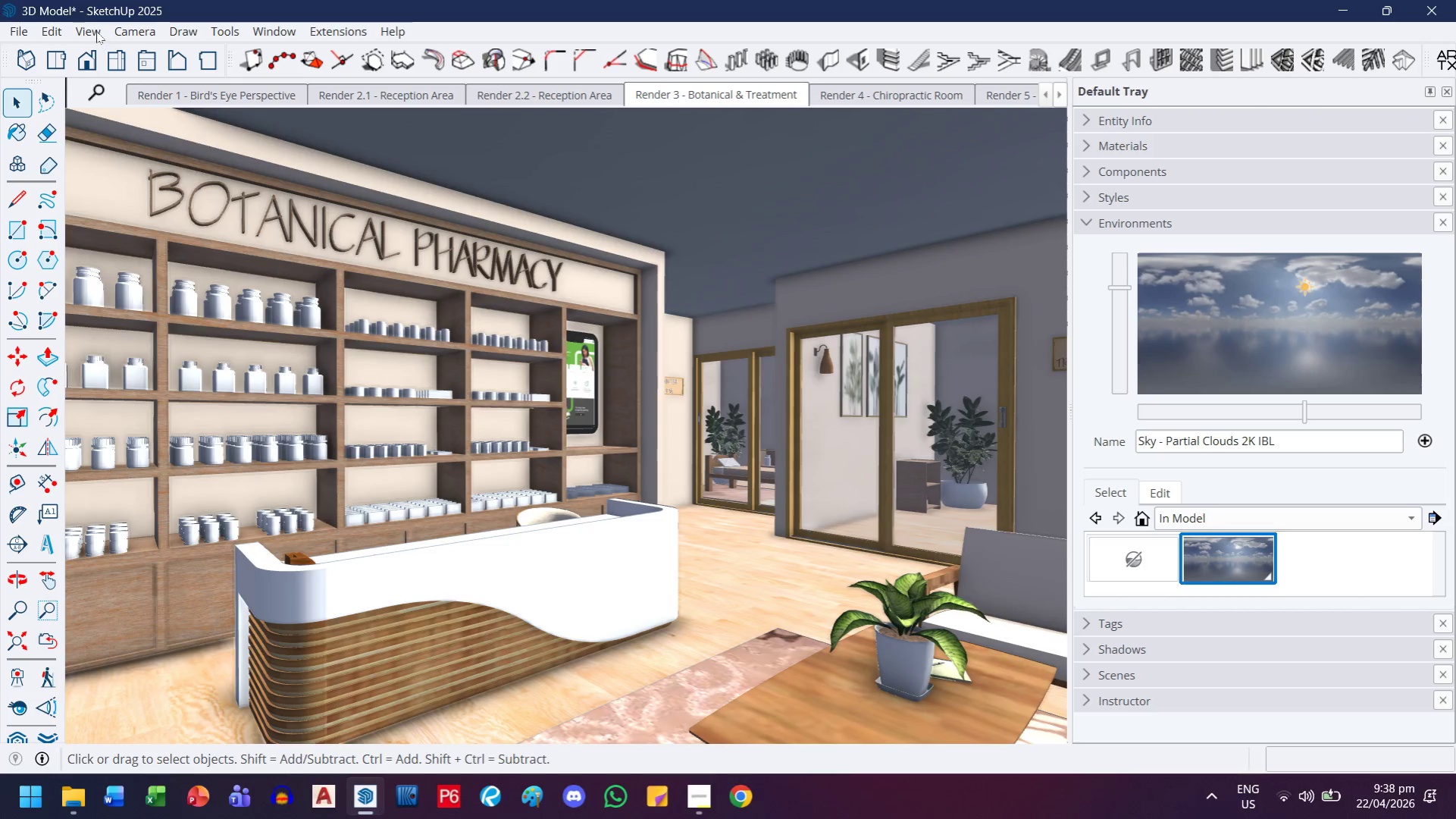 
mouse_move([146, 353])
 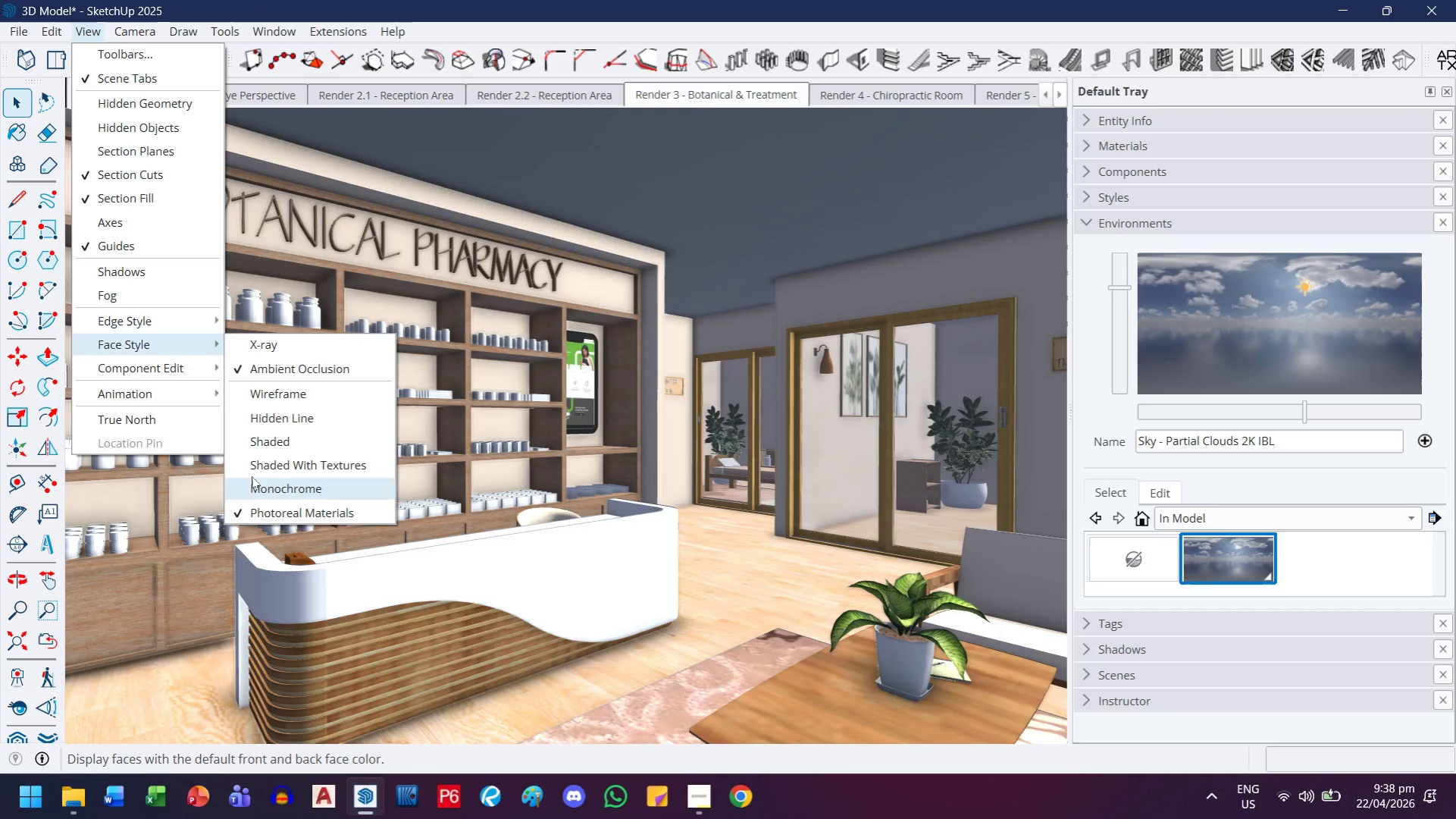 
left_click([252, 475])
 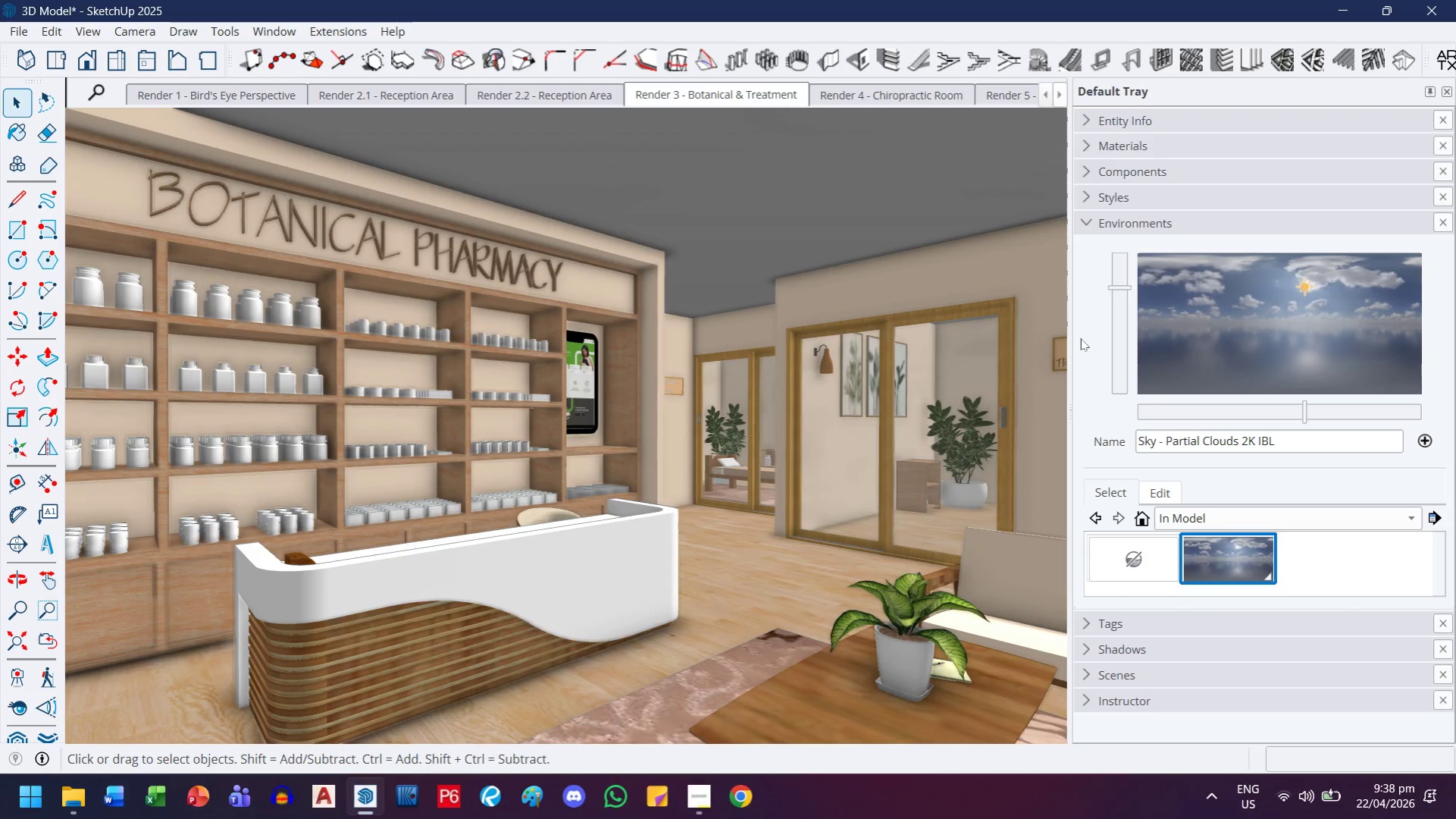 
left_click_drag(start_coordinate=[1123, 295], to_coordinate=[1124, 282])
 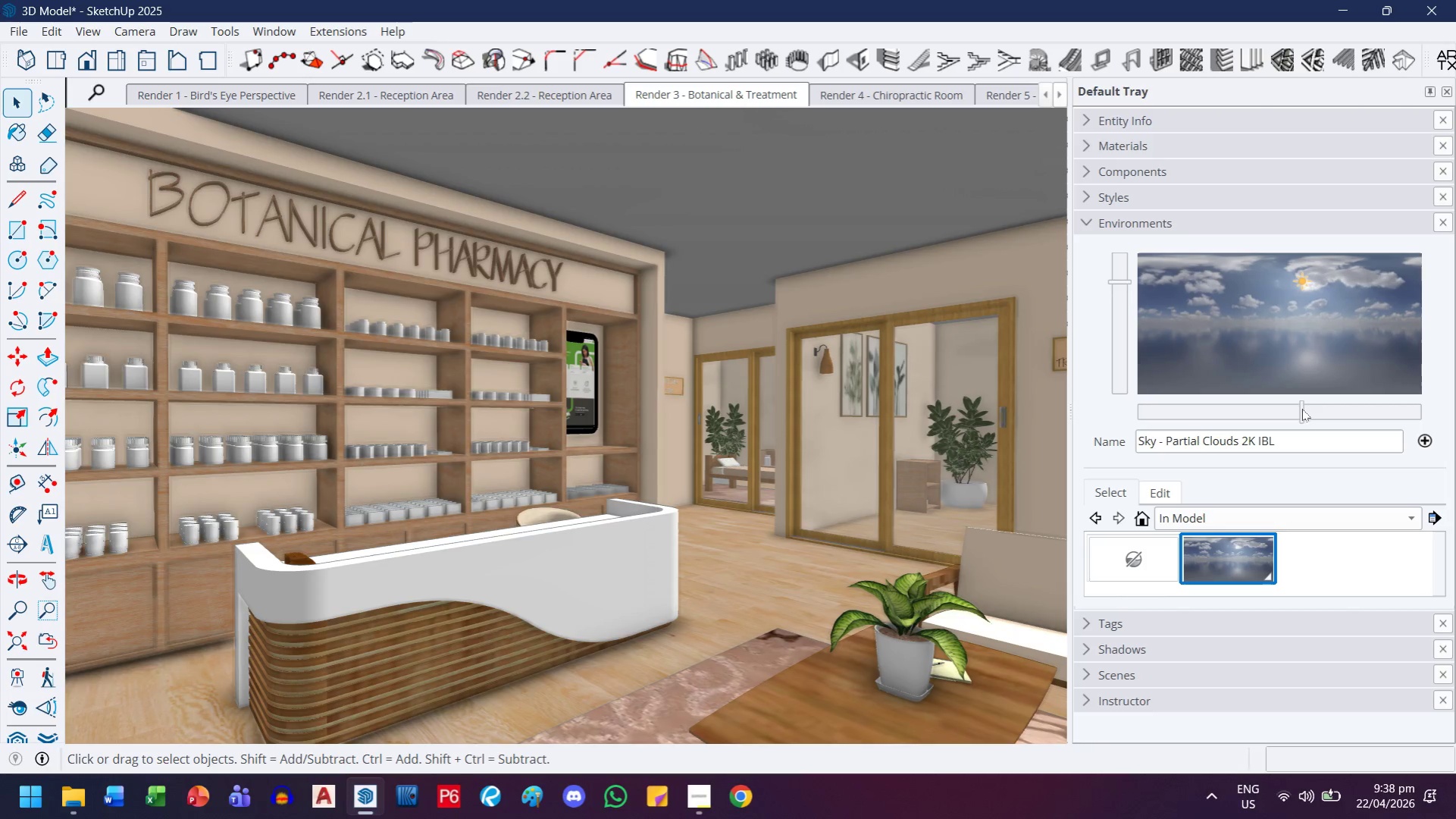 
left_click_drag(start_coordinate=[1301, 409], to_coordinate=[1319, 410])
 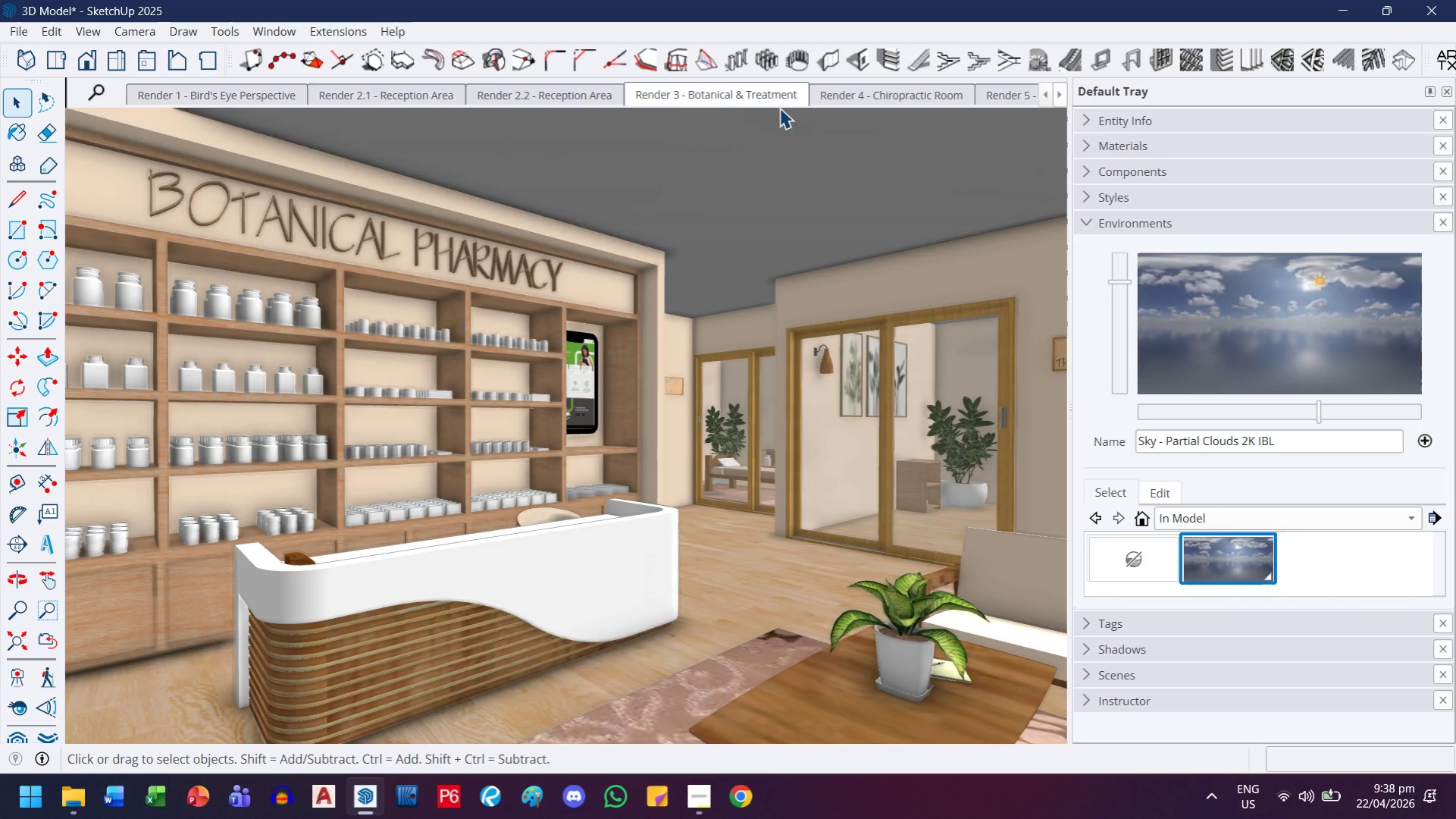 
right_click([779, 96])
 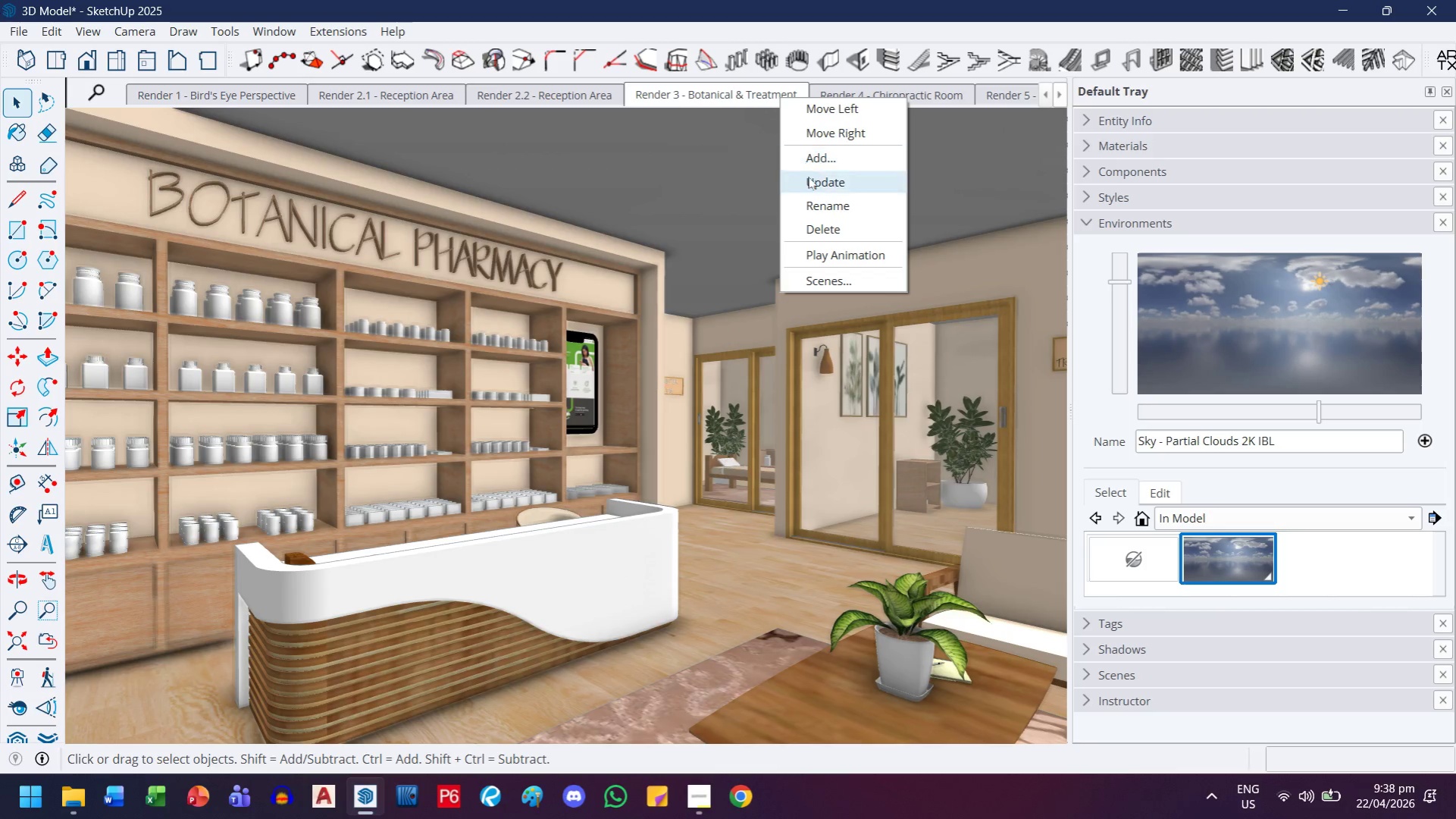 
left_click([808, 179])
 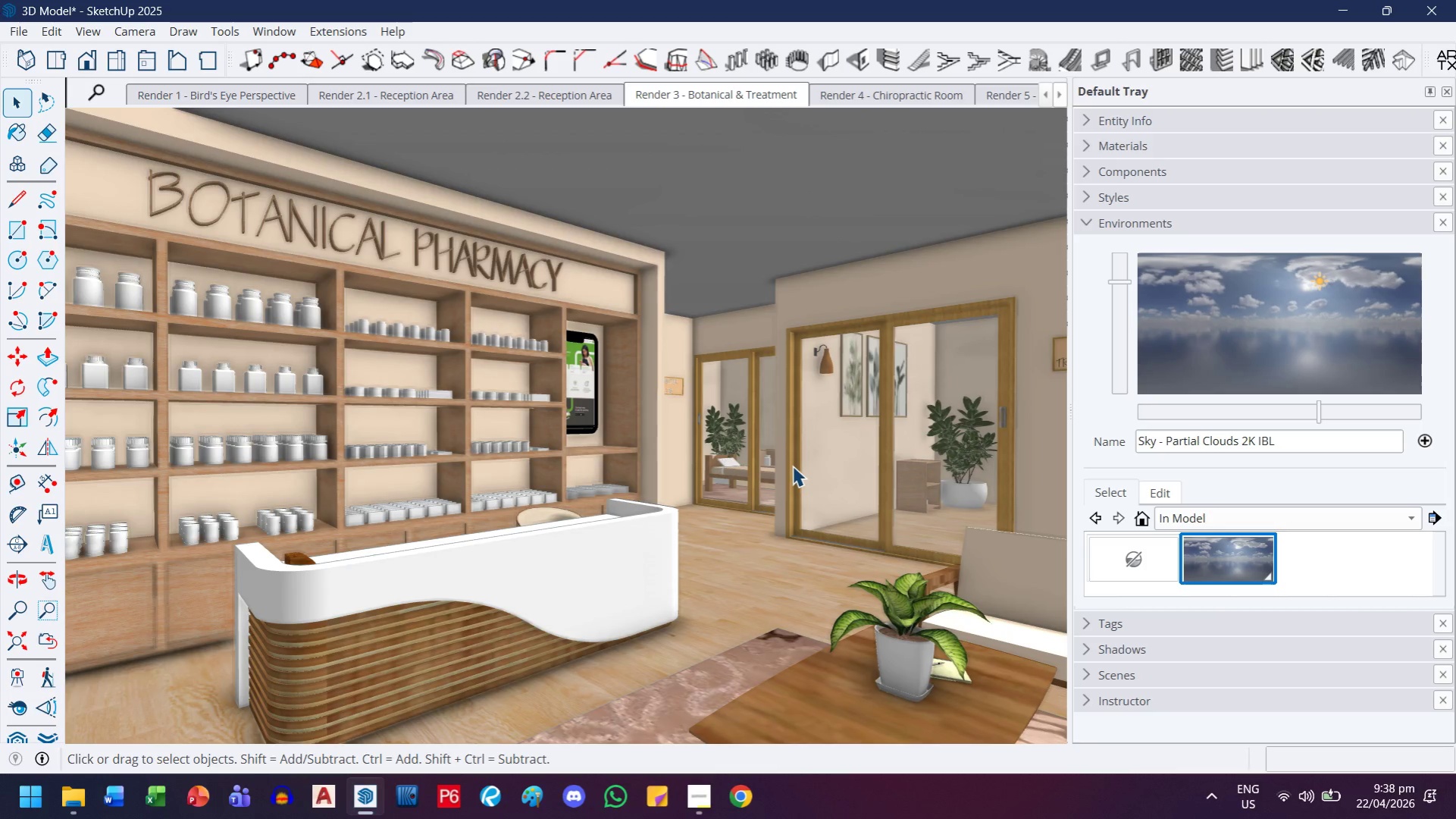 
wait(8.75)
 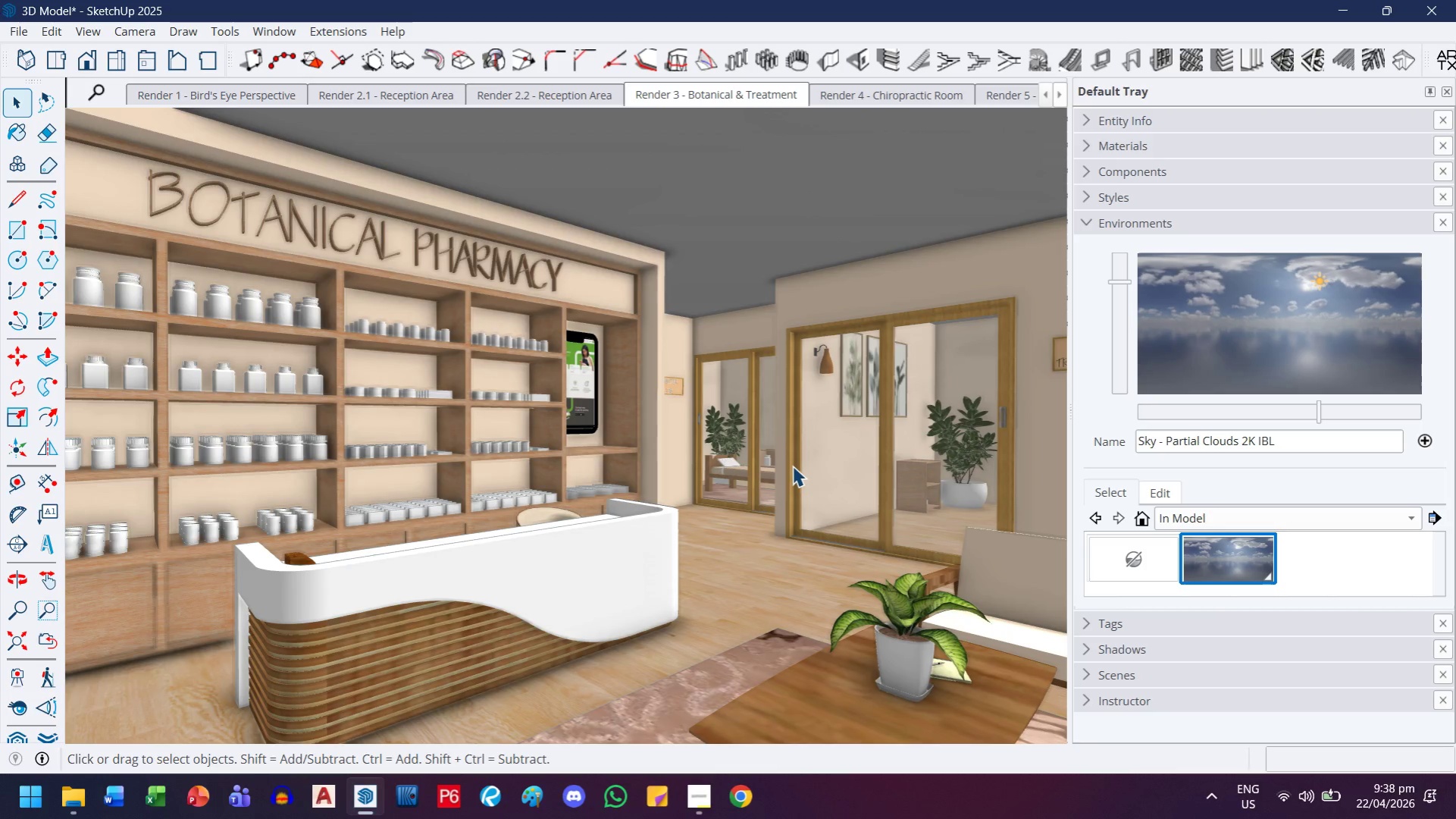 
double_click([879, 92])
 